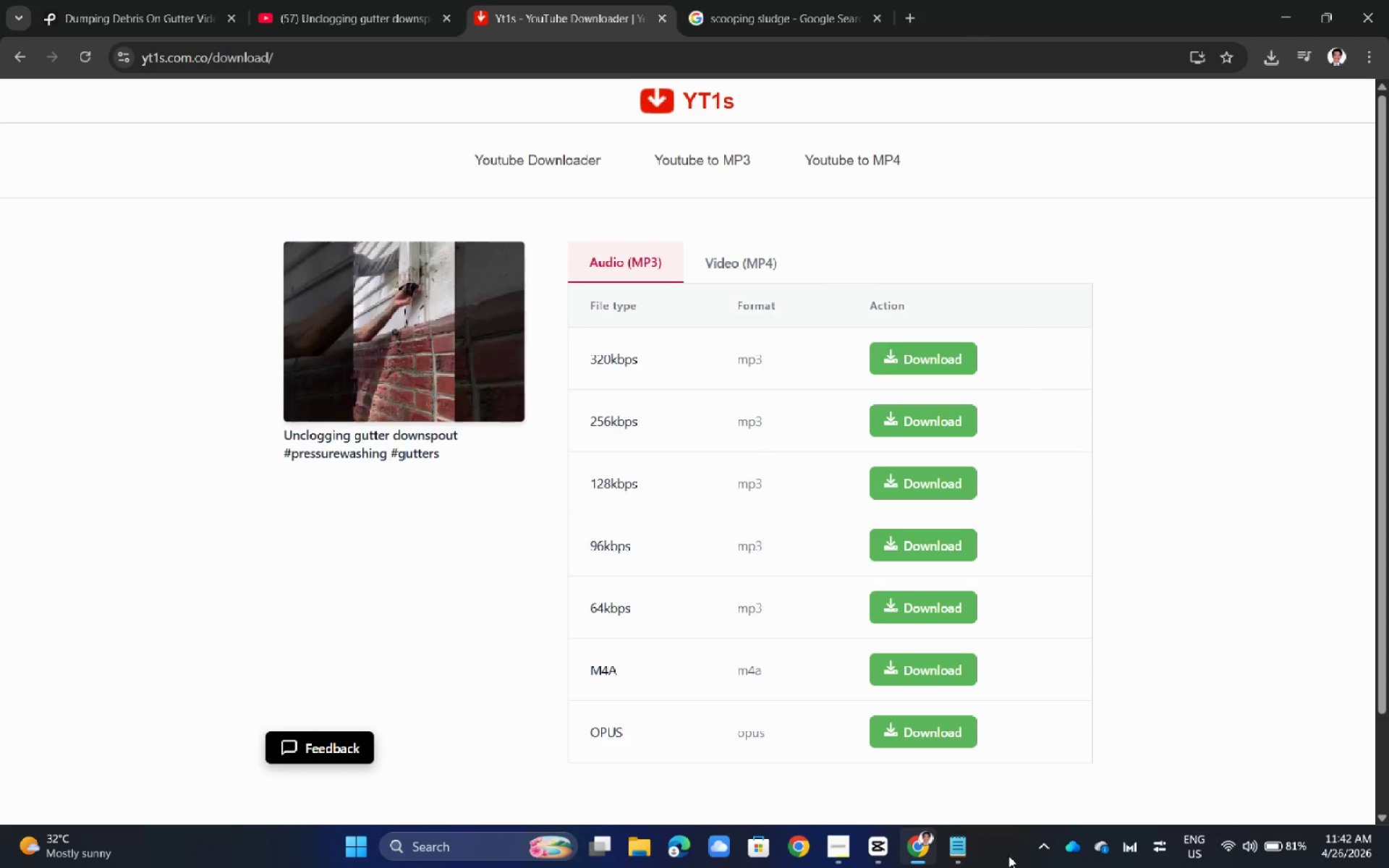 
left_click([962, 847])
 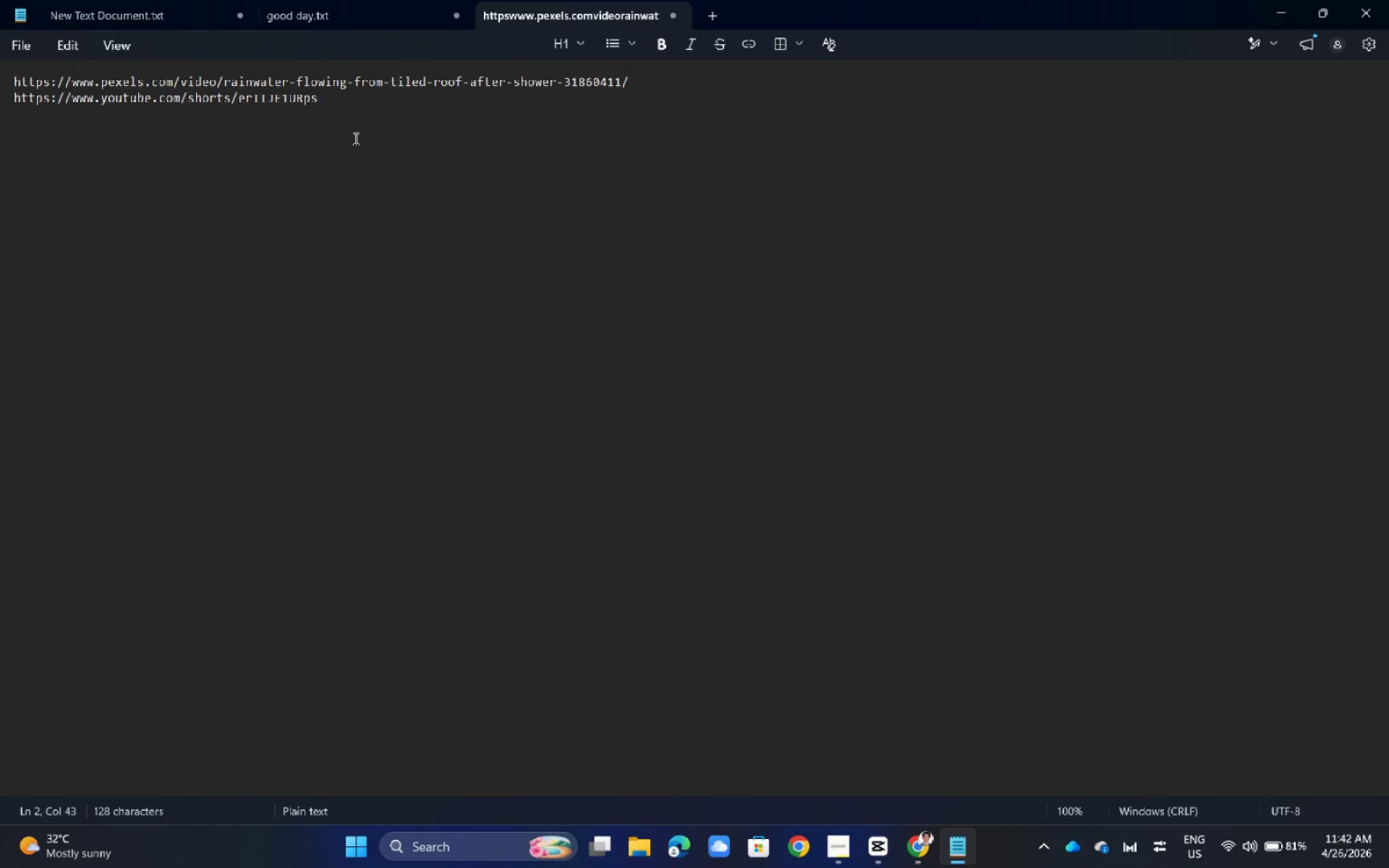 
key(NumpadEnter)
 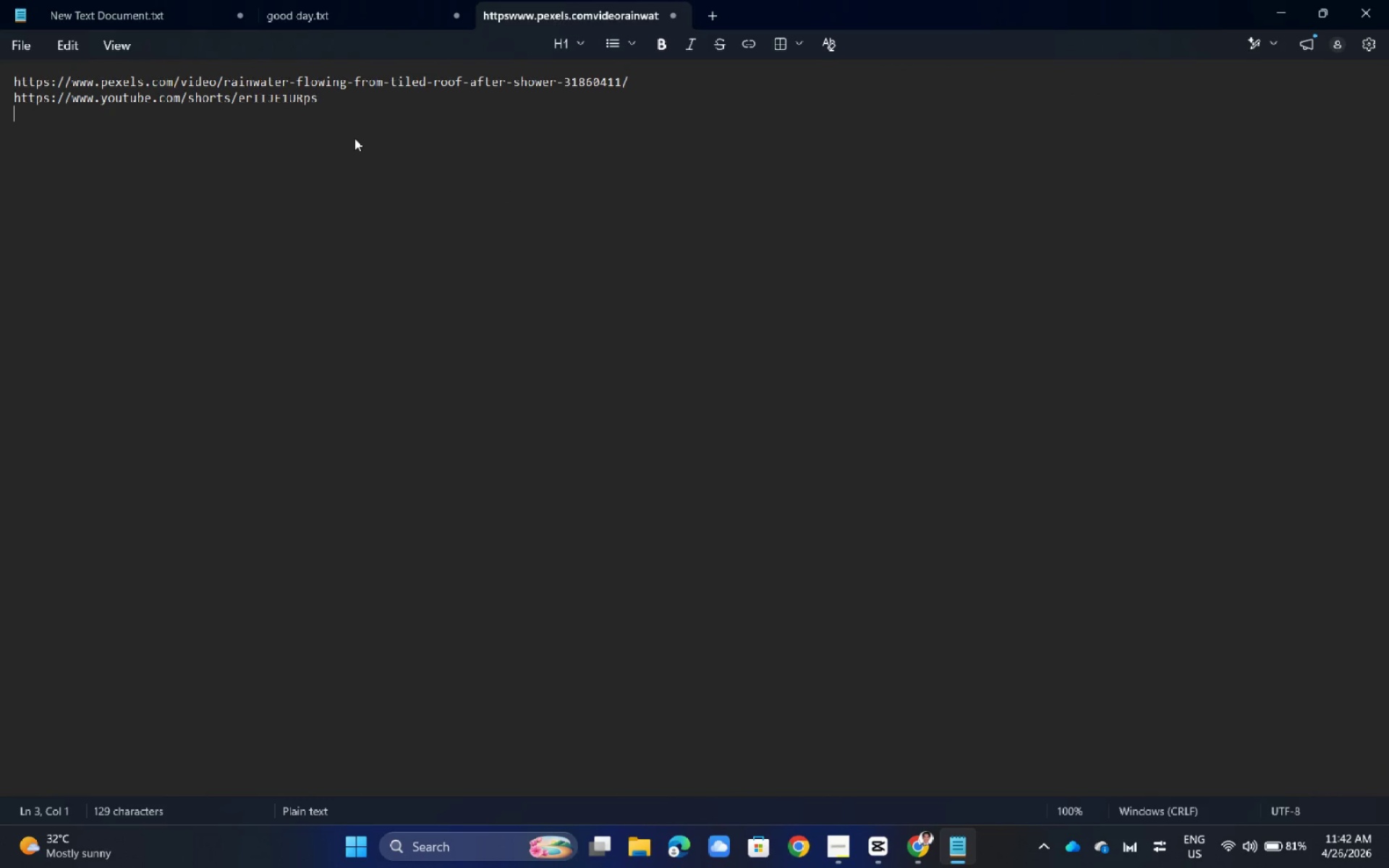 
key(Control+ControlLeft)
 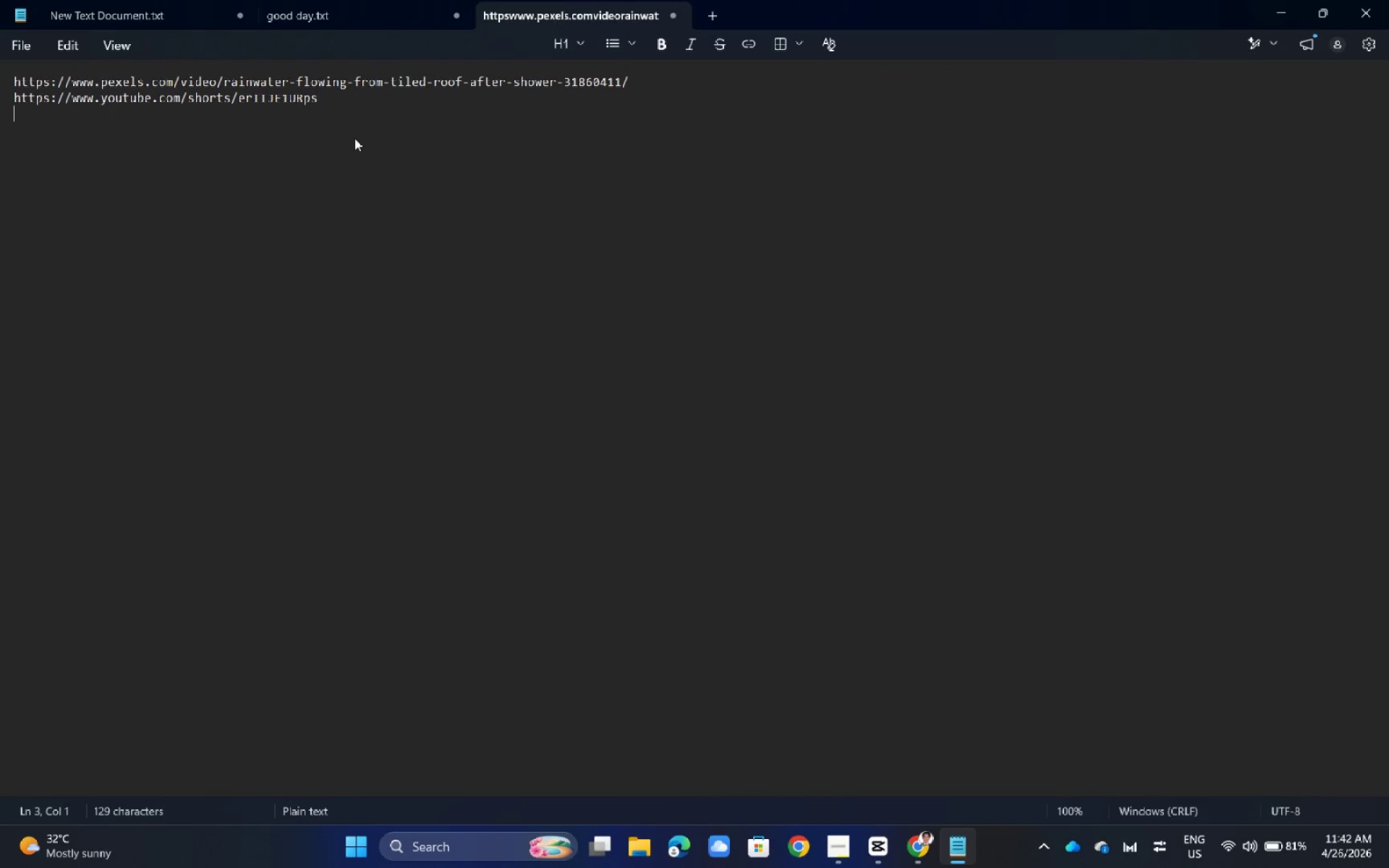 
key(Control+V)
 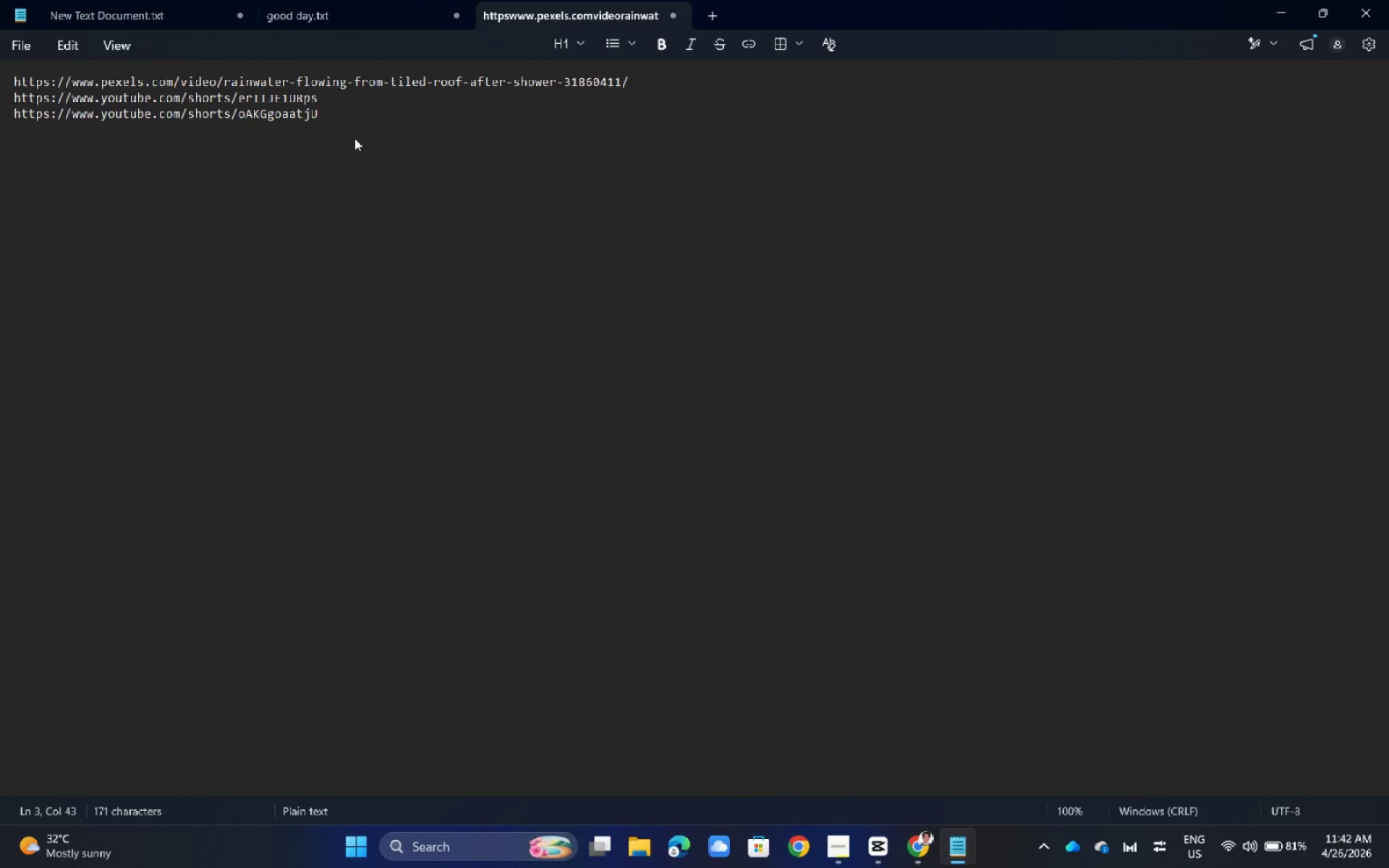 
key(Alt+AltLeft)
 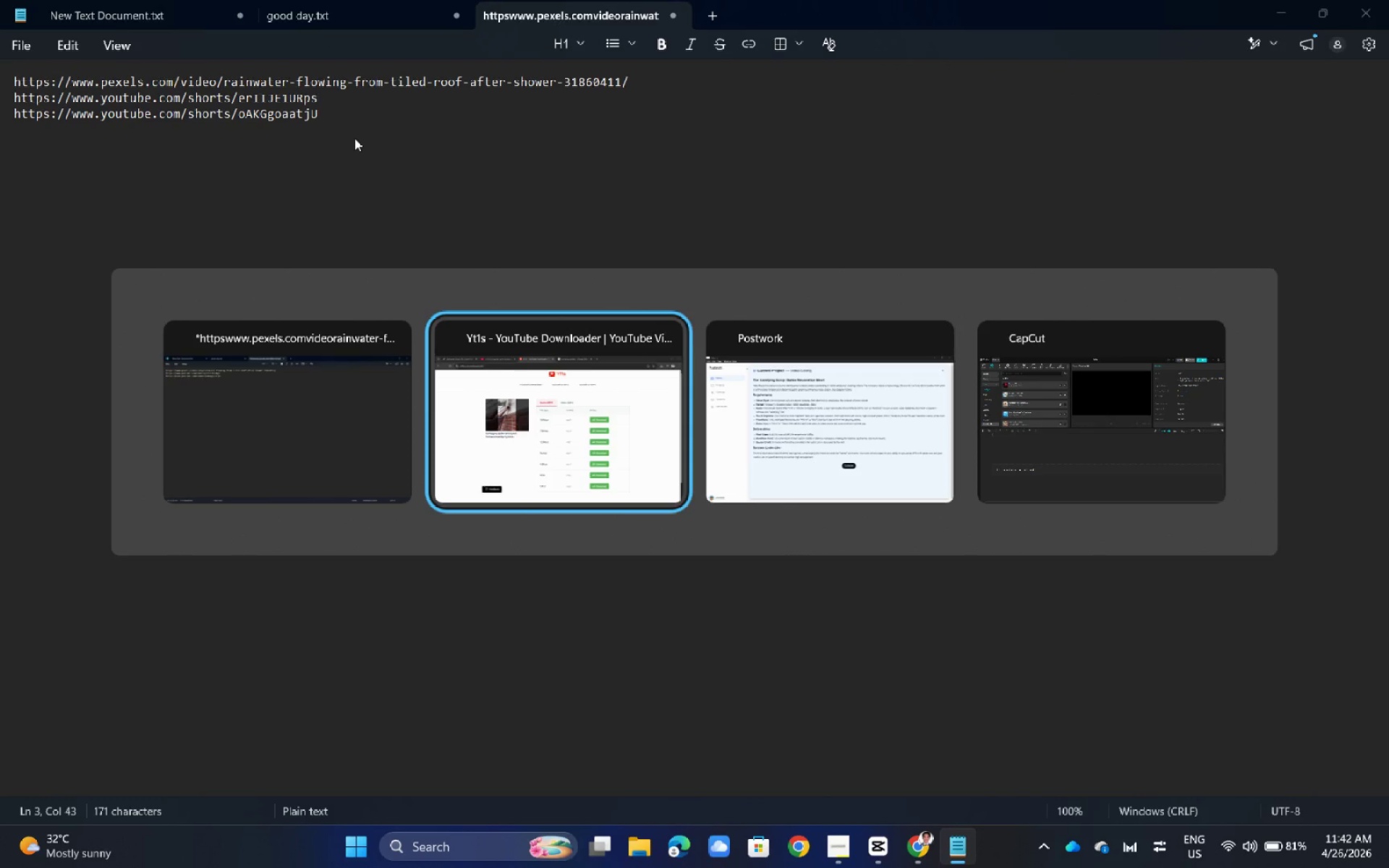 
key(Alt+Tab)
 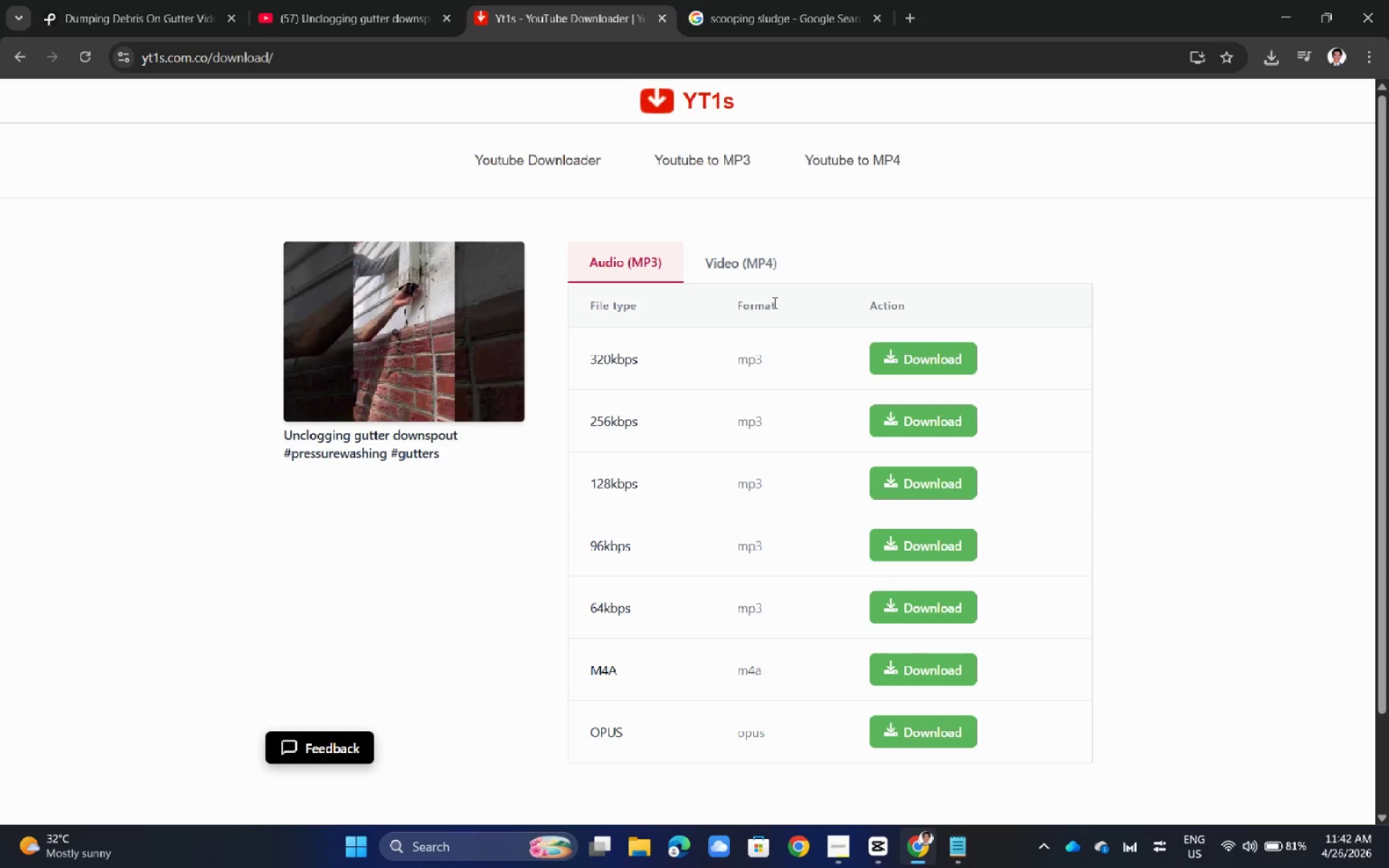 
left_click([747, 262])
 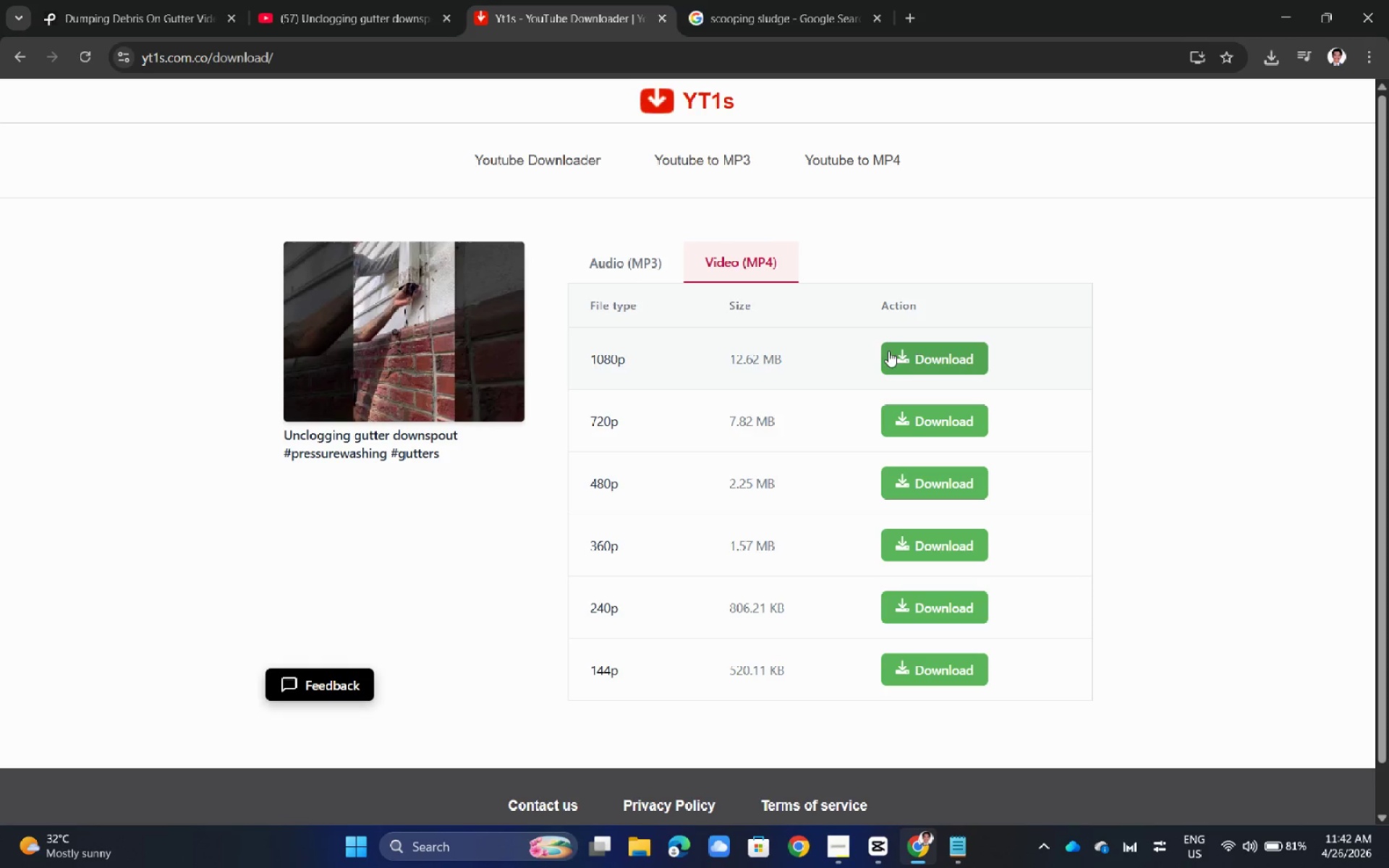 
left_click([906, 373])
 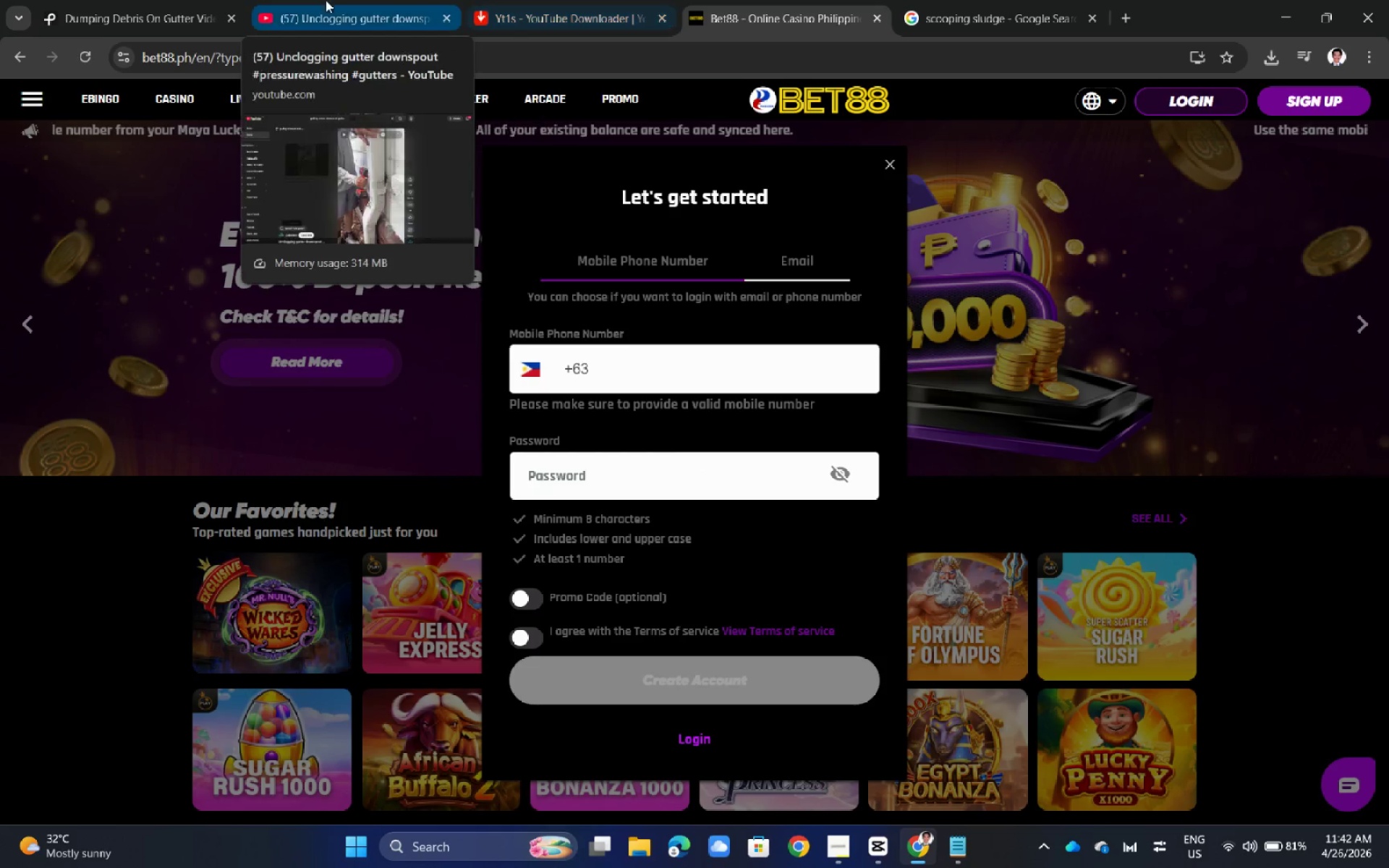 
wait(5.64)
 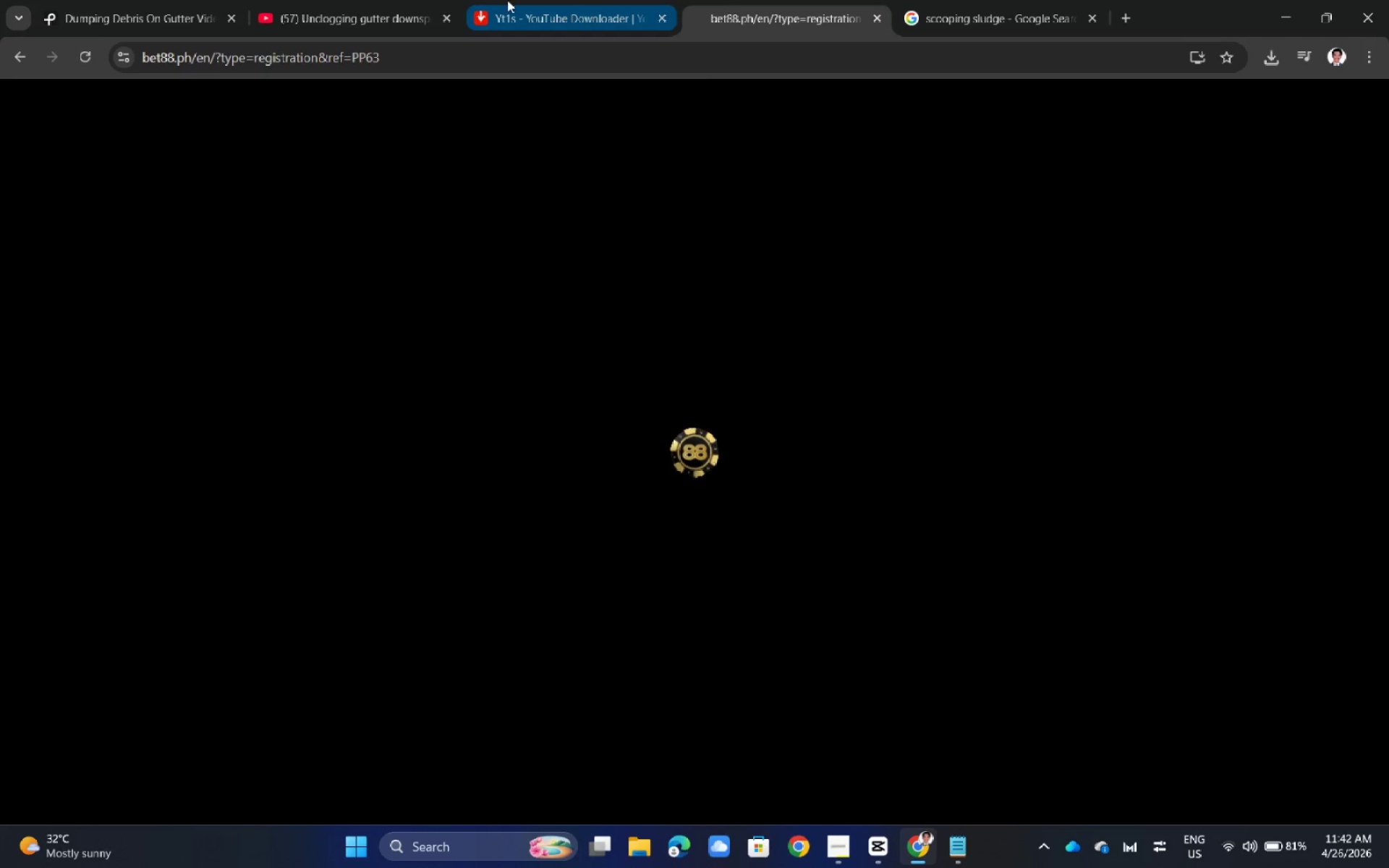 
double_click([373, 0])
 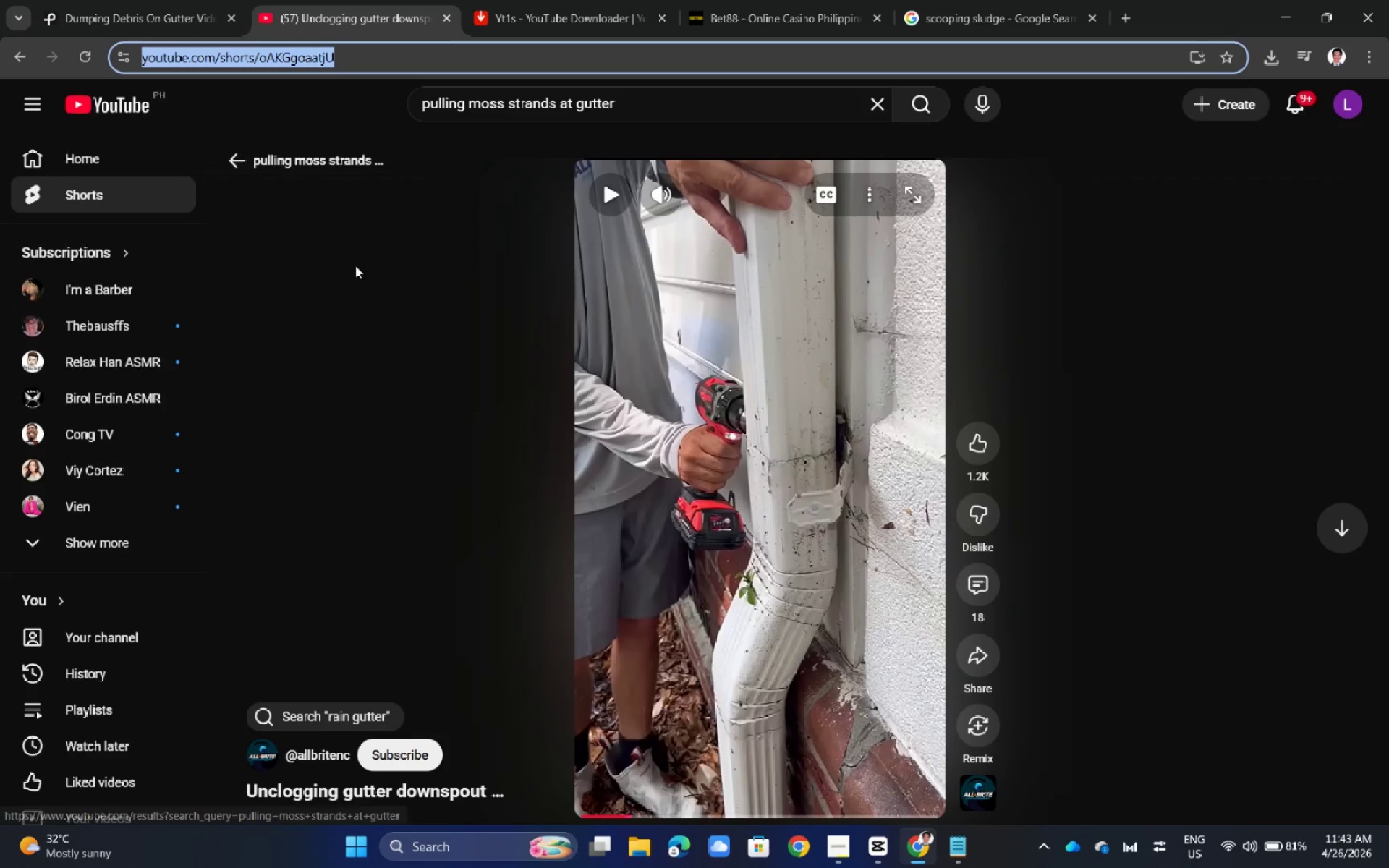 
wait(8.22)
 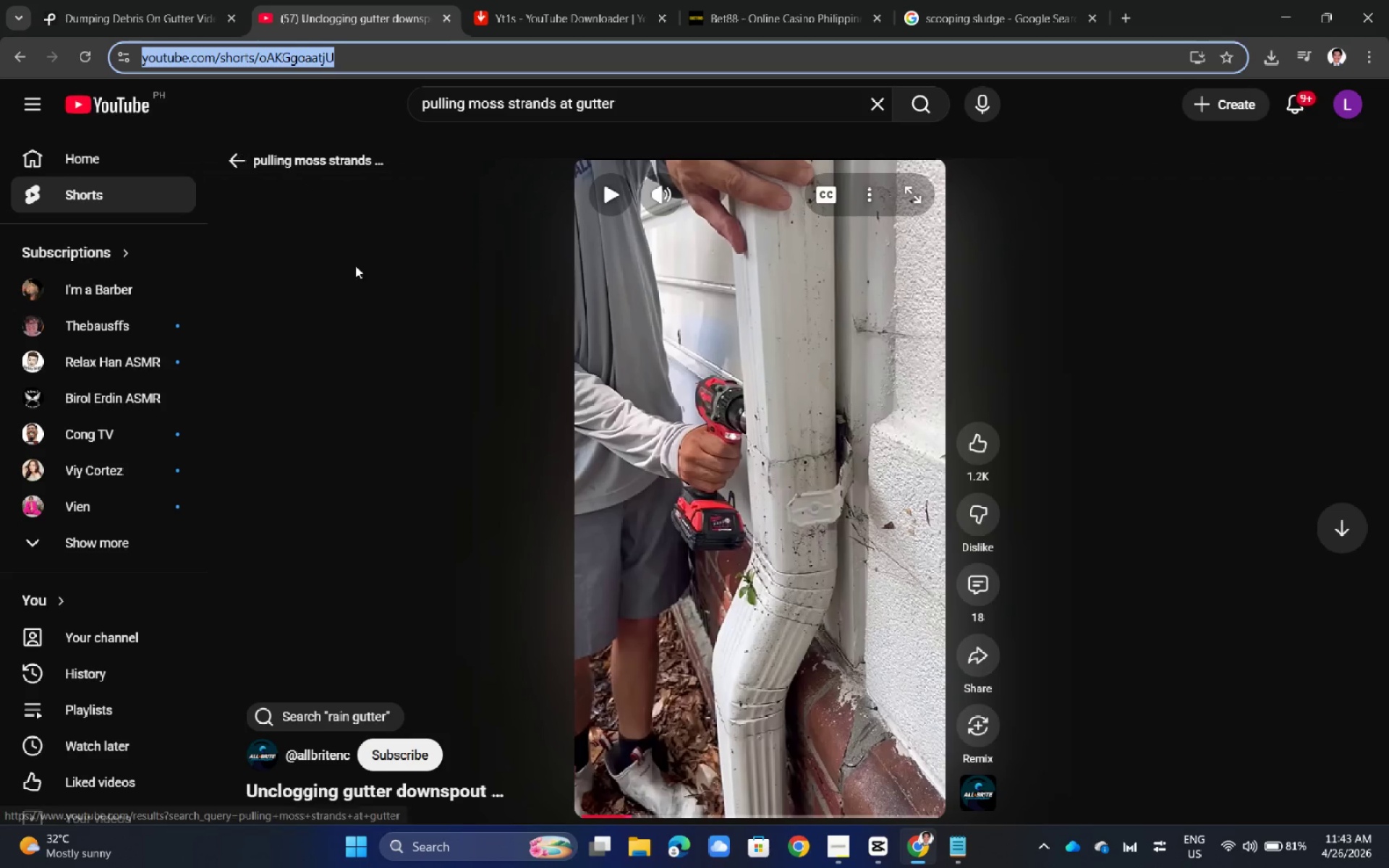 
left_click([875, 14])
 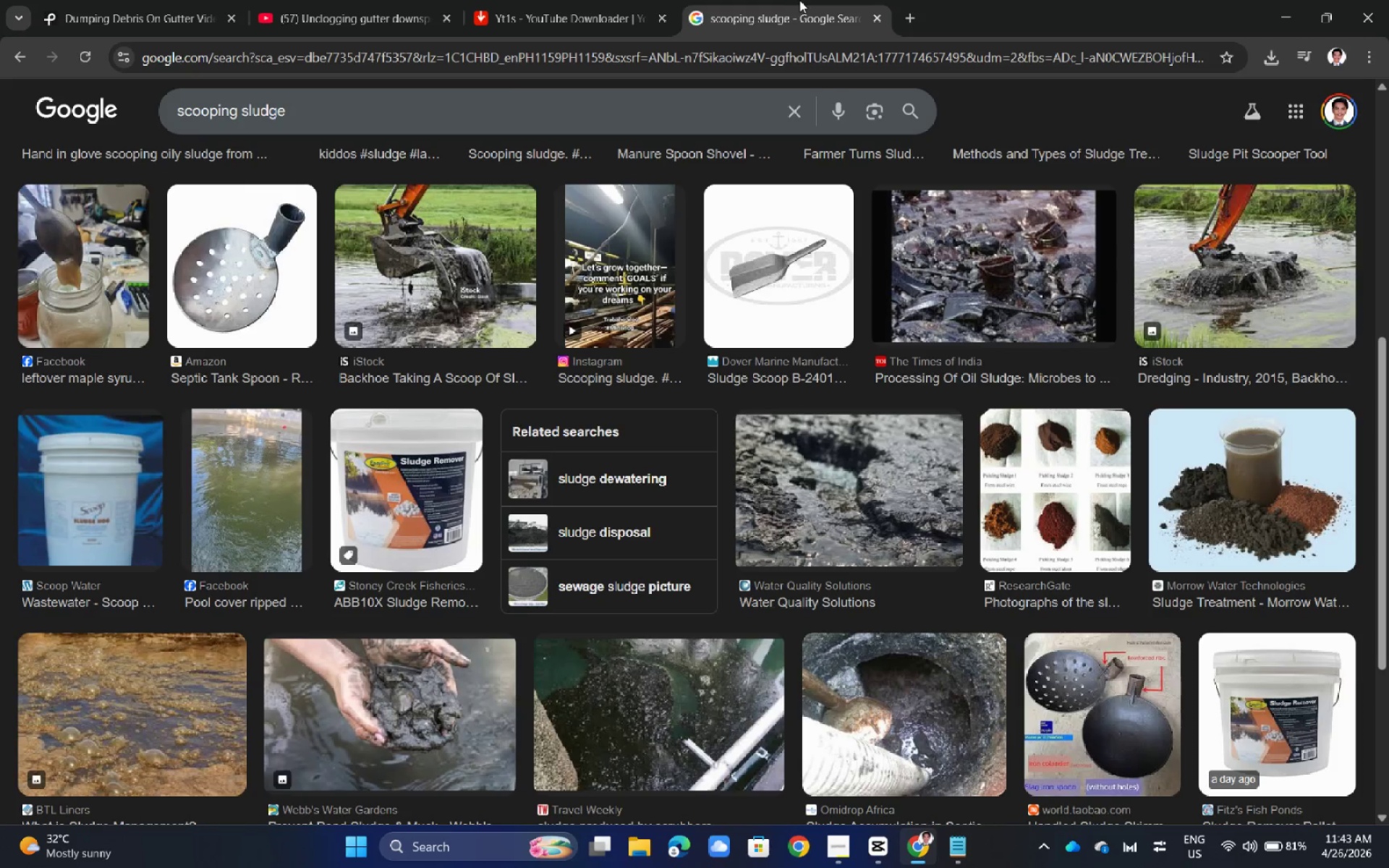 
double_click([637, 0])
 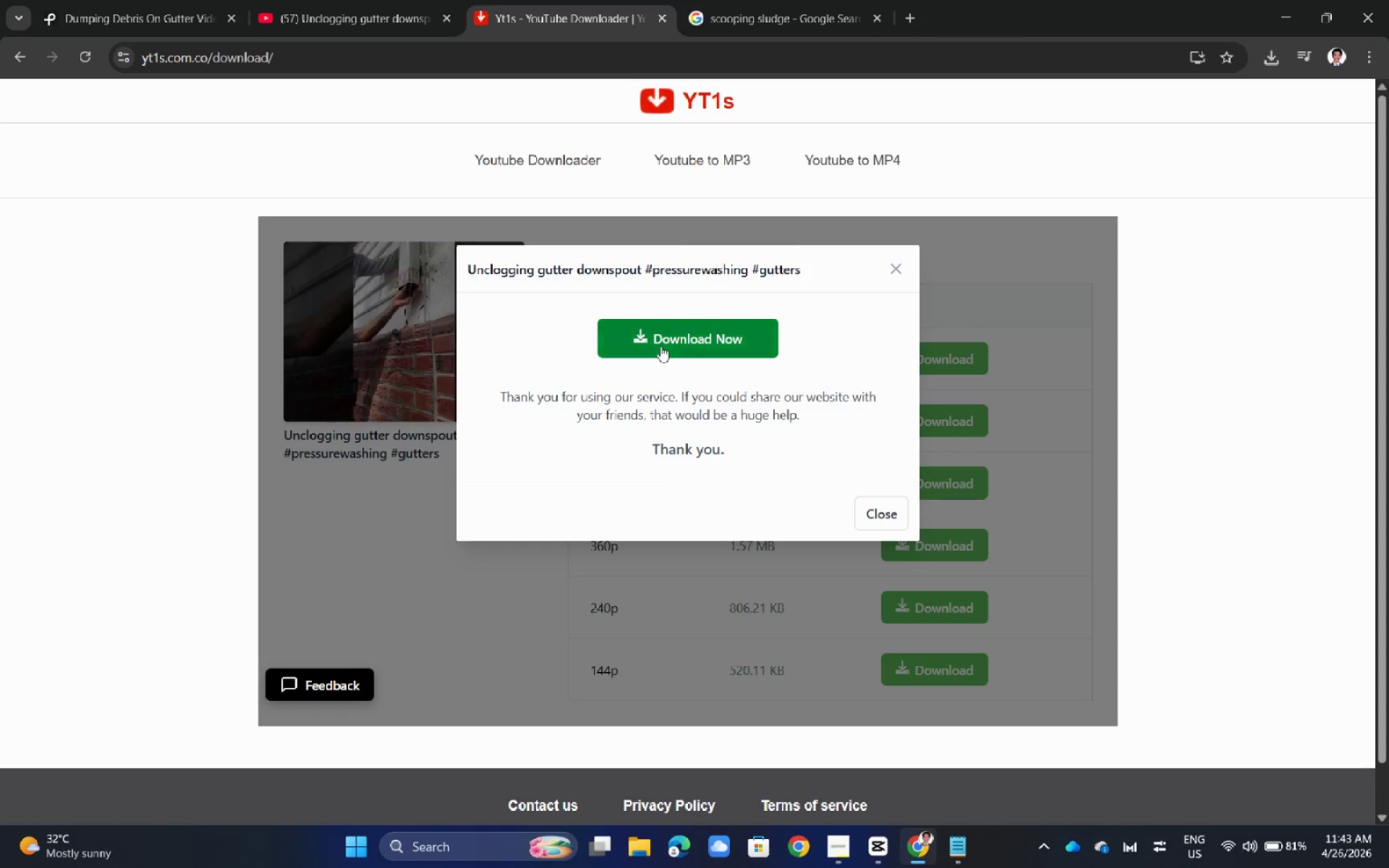 
left_click([666, 336])
 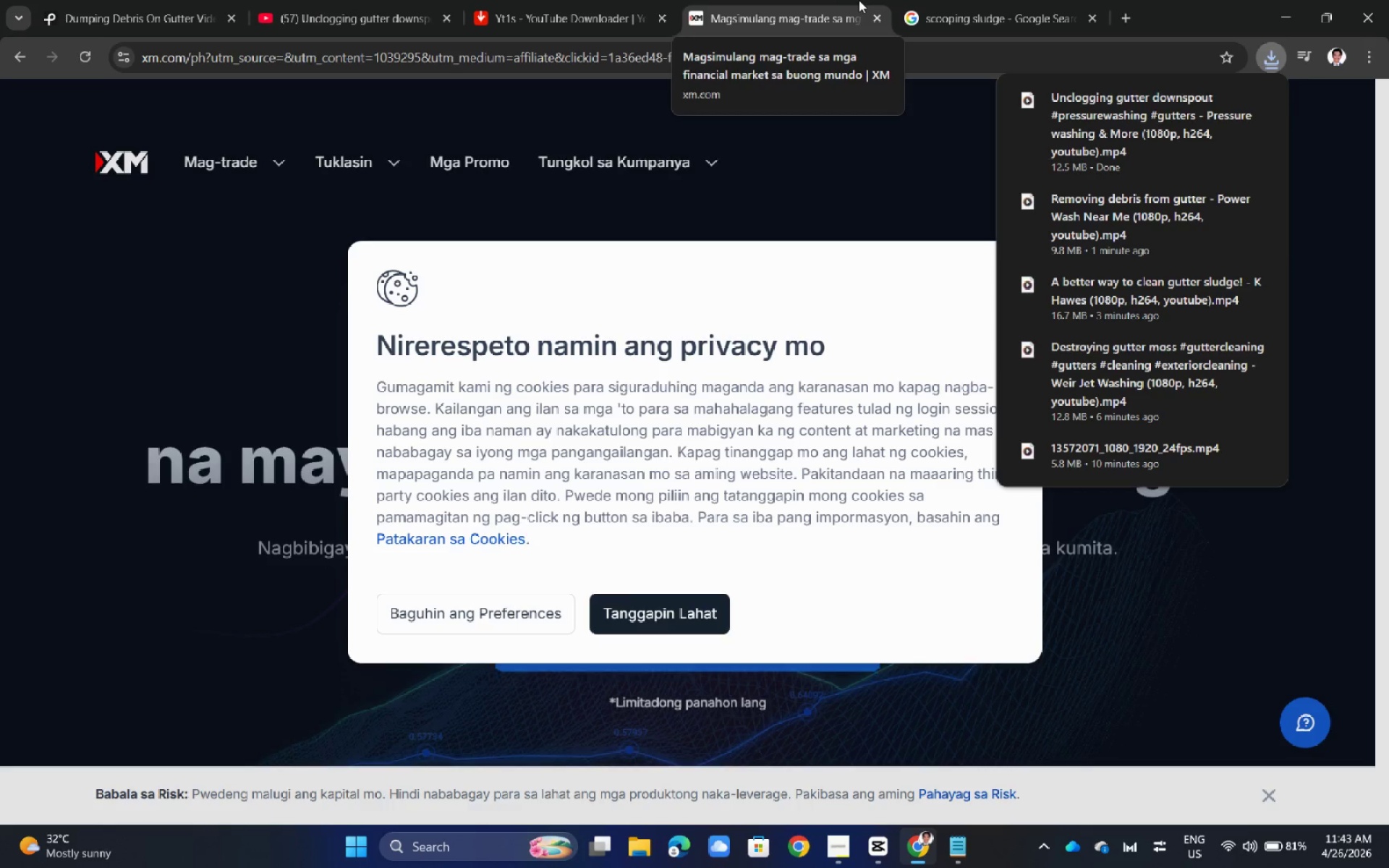 
left_click([882, 20])
 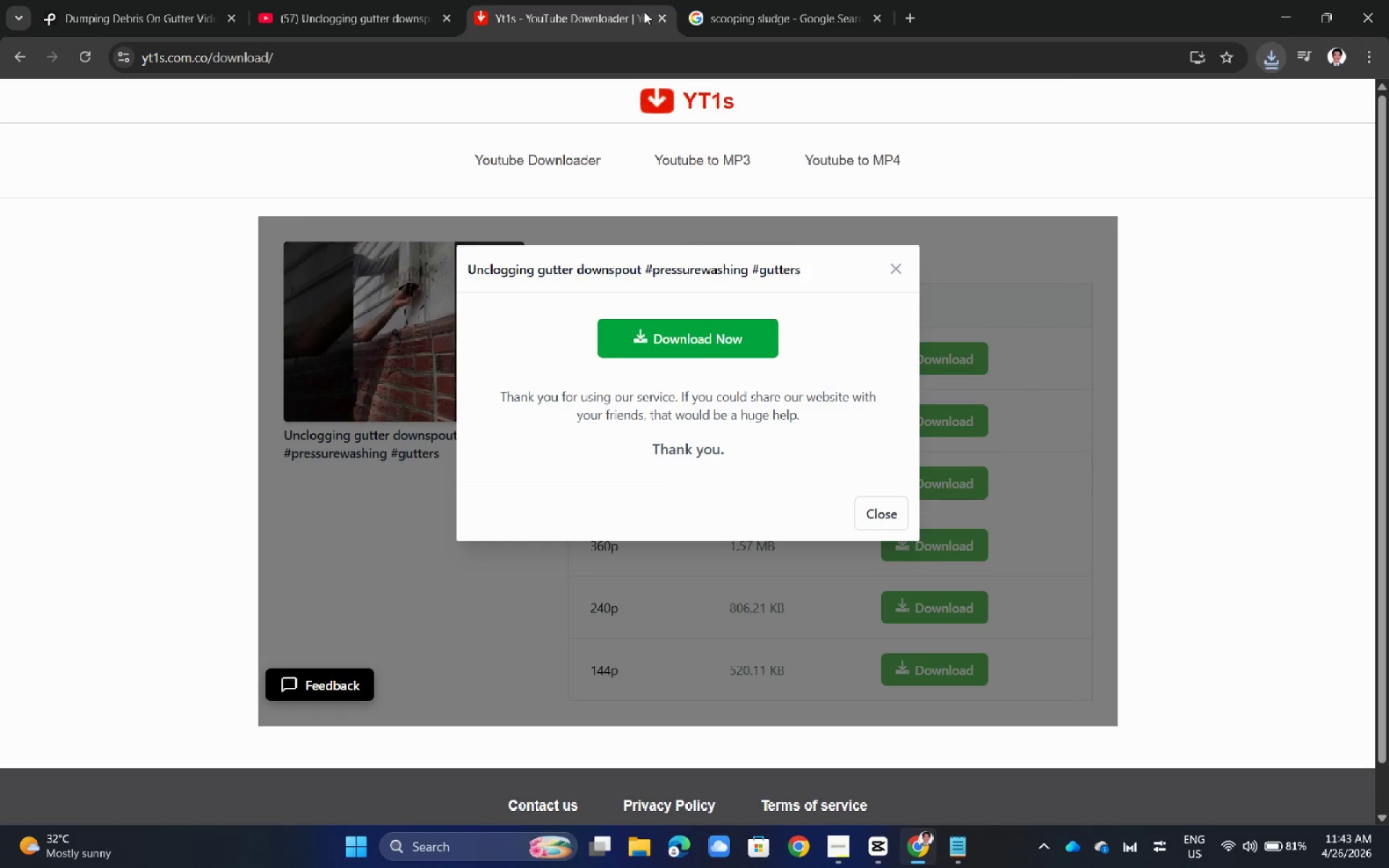 
left_click([608, 0])
 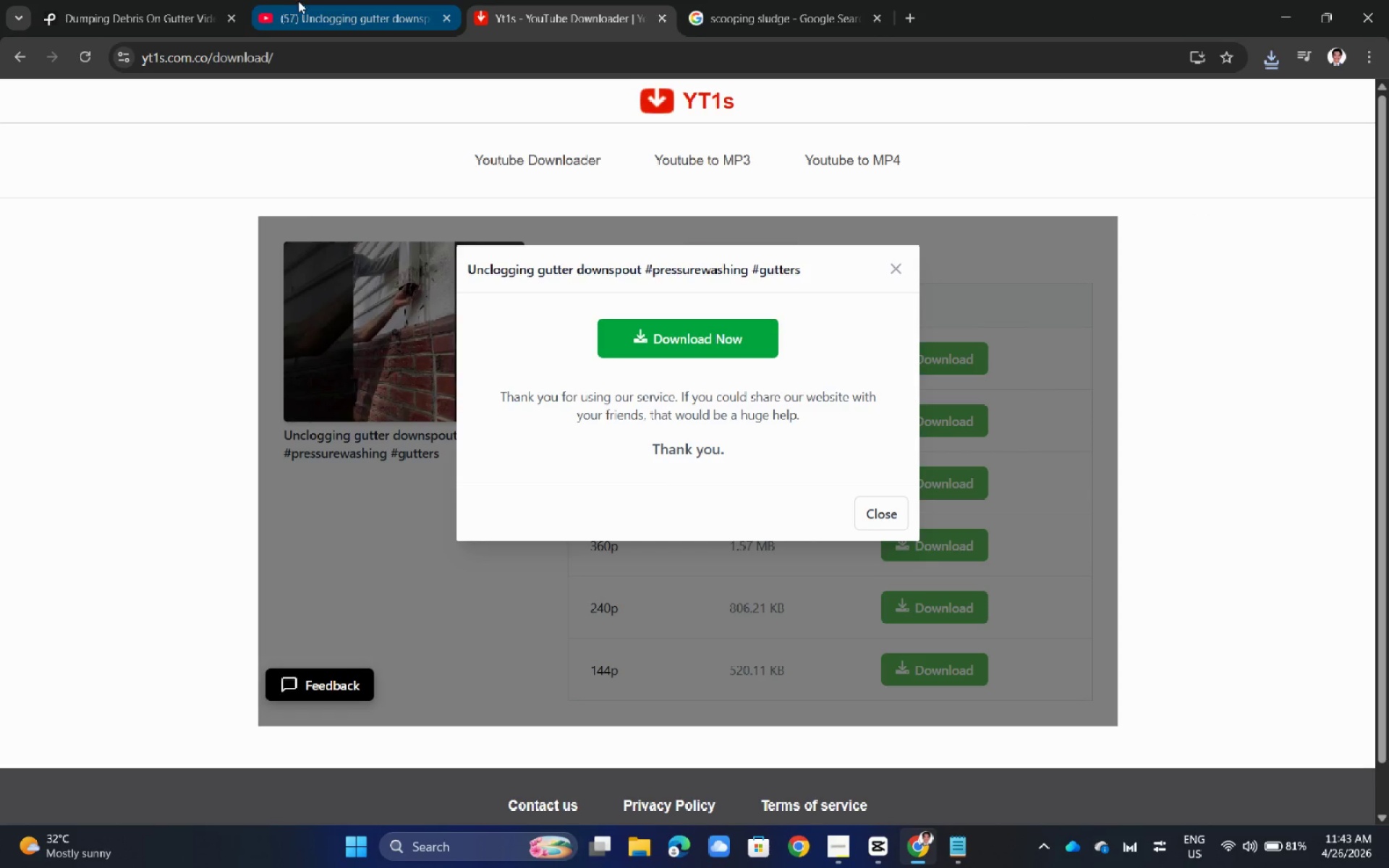 
left_click([309, 0])
 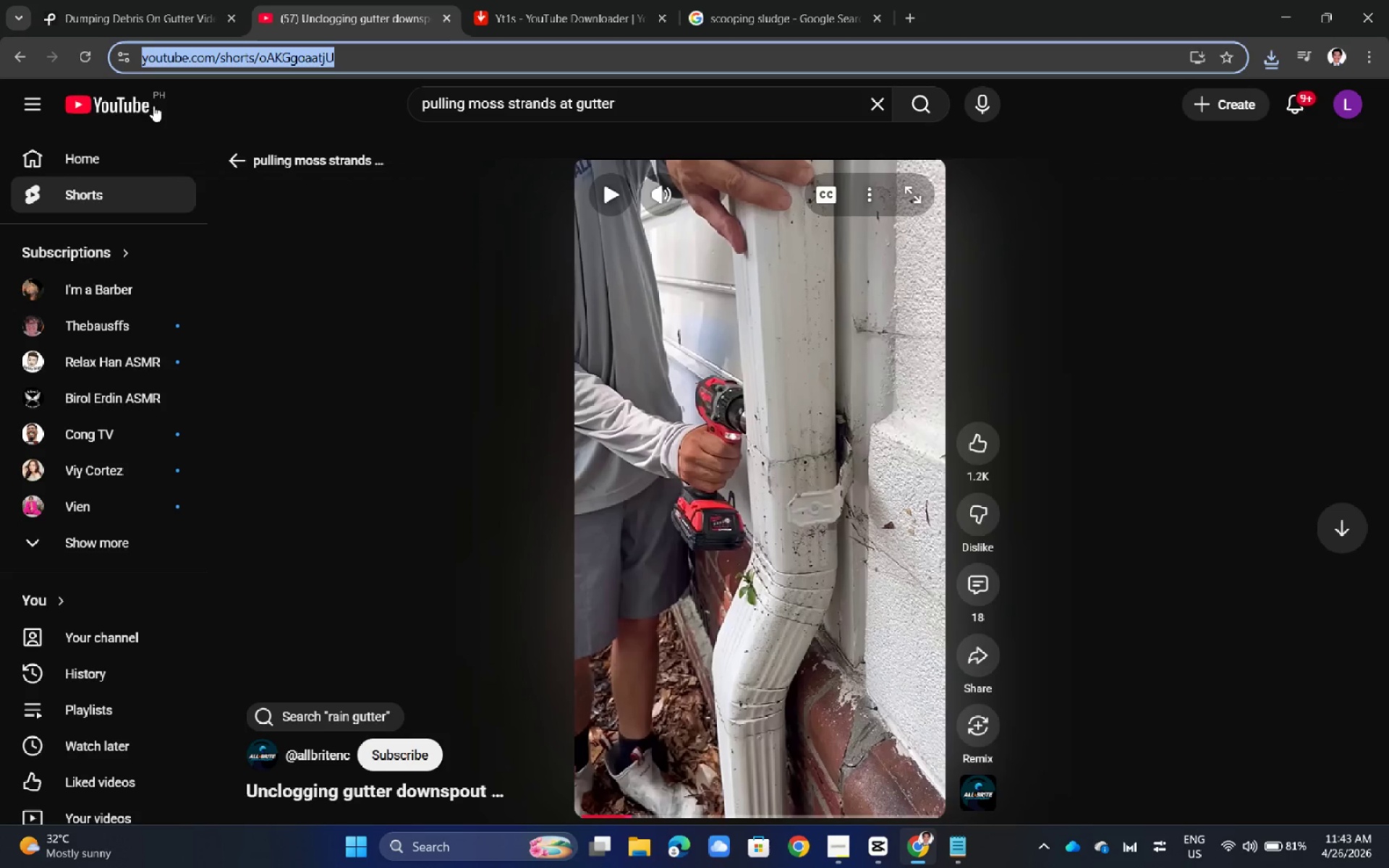 
left_click([141, 106])
 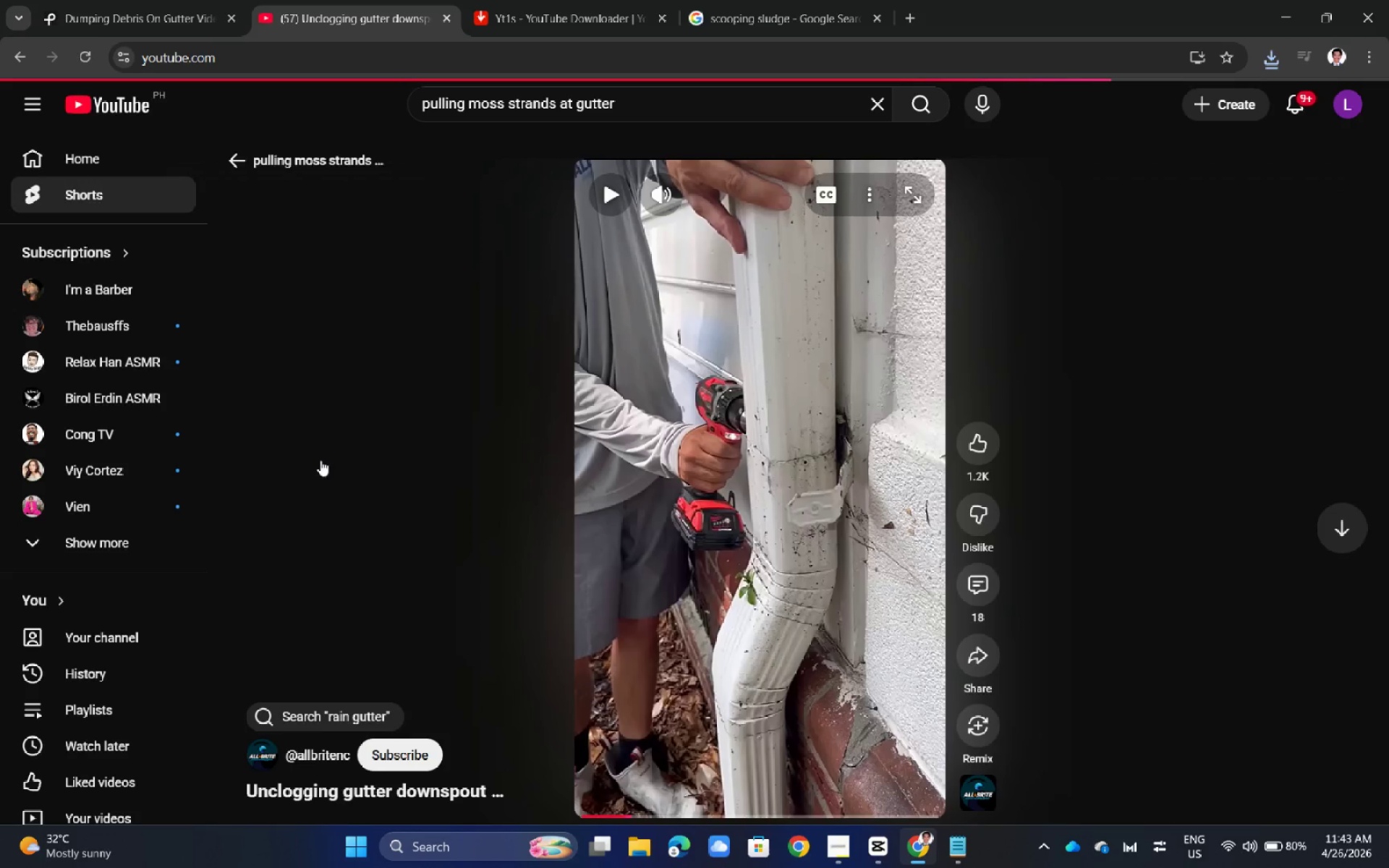 
scroll: coordinate [114, 626], scroll_direction: down, amount: 1.0
 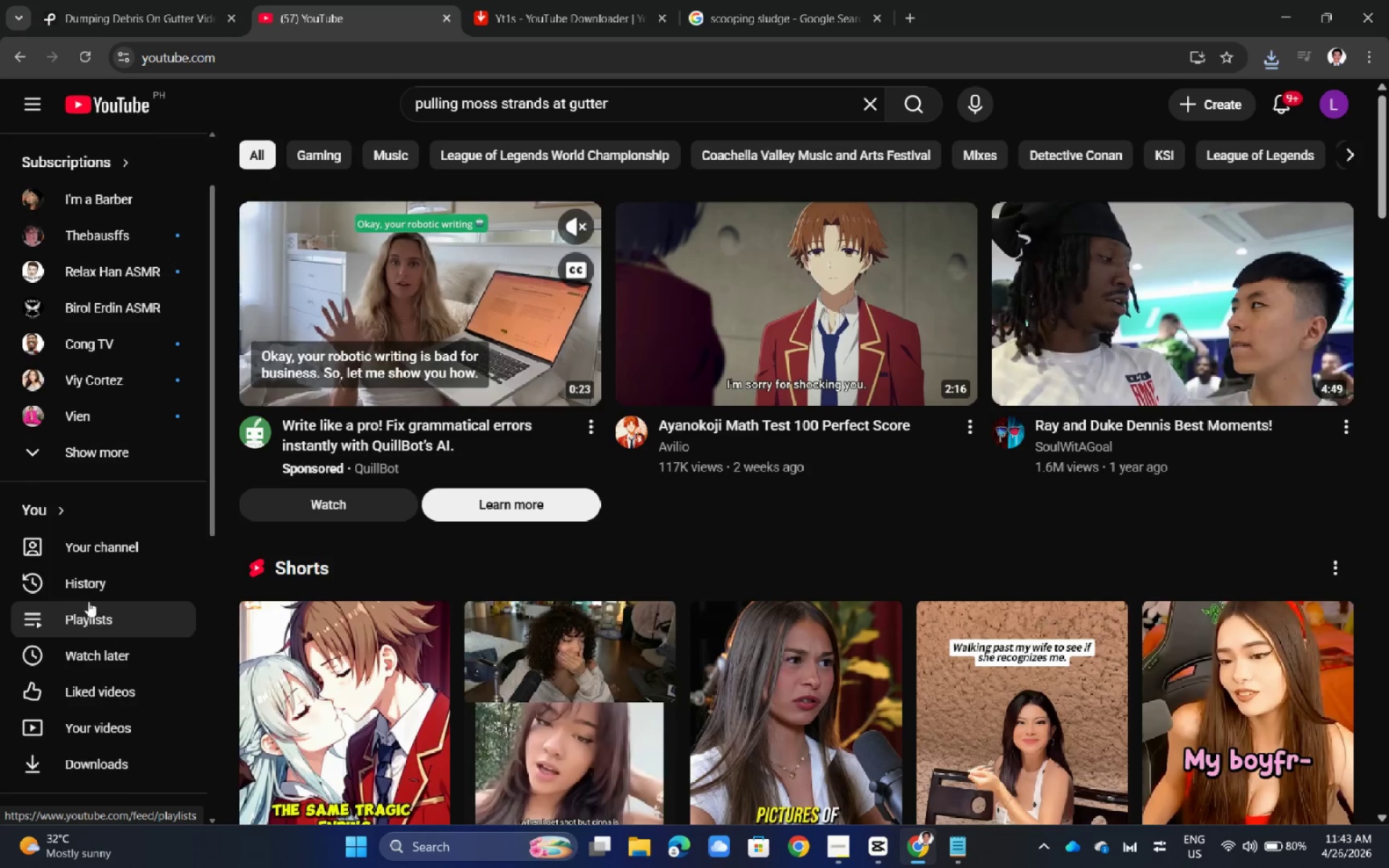 
left_click([78, 573])
 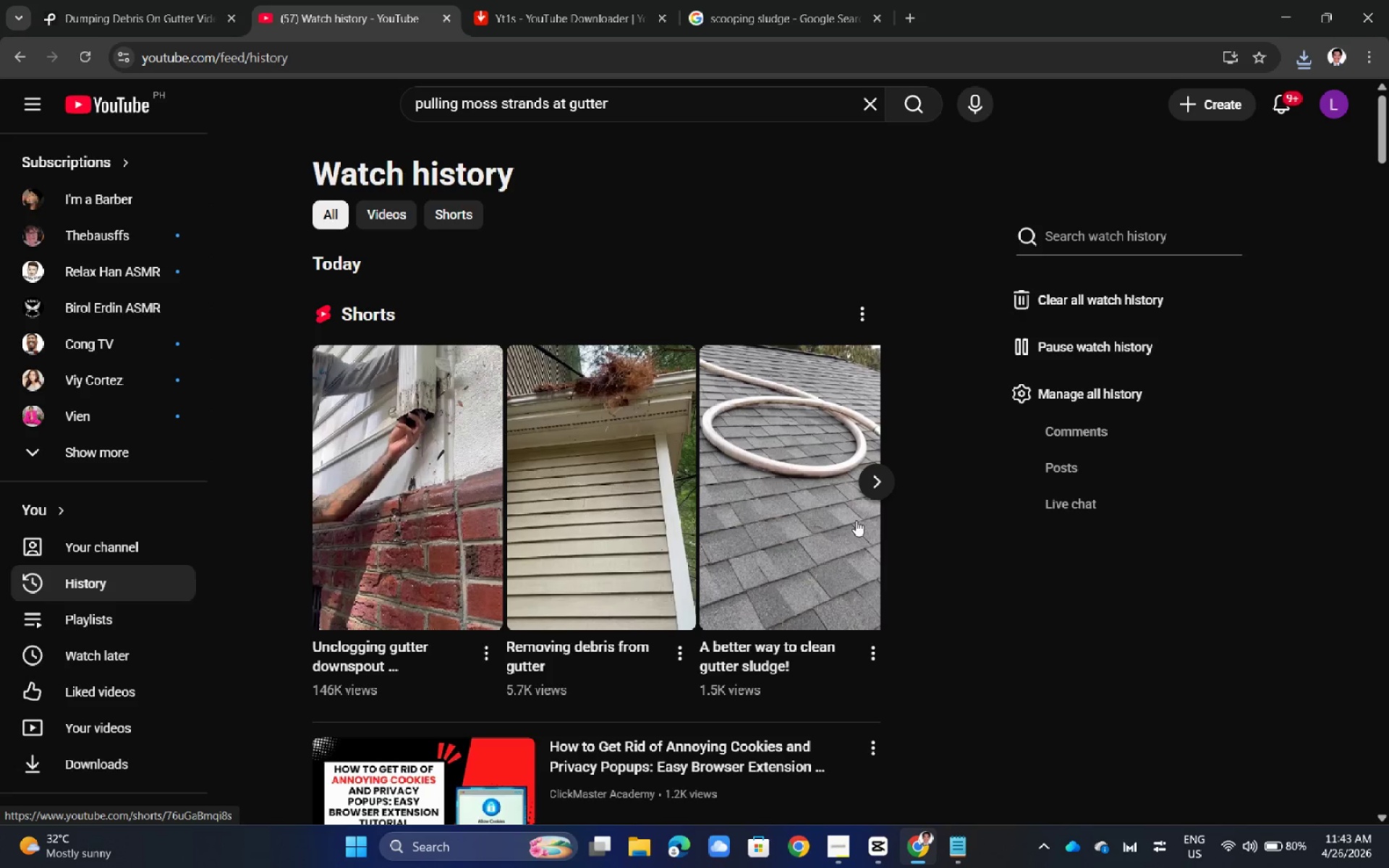 
left_click([885, 487])
 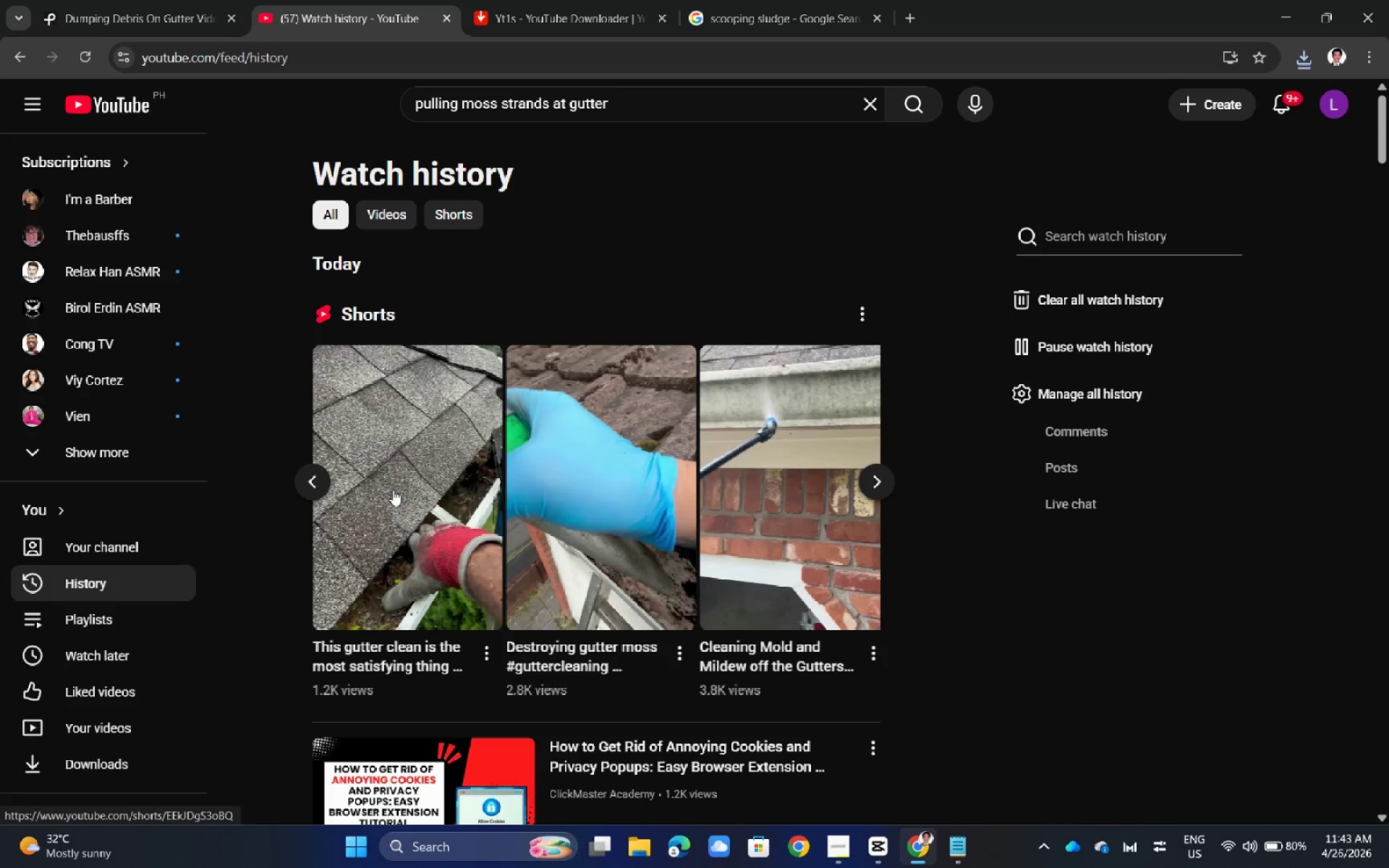 
left_click([321, 475])
 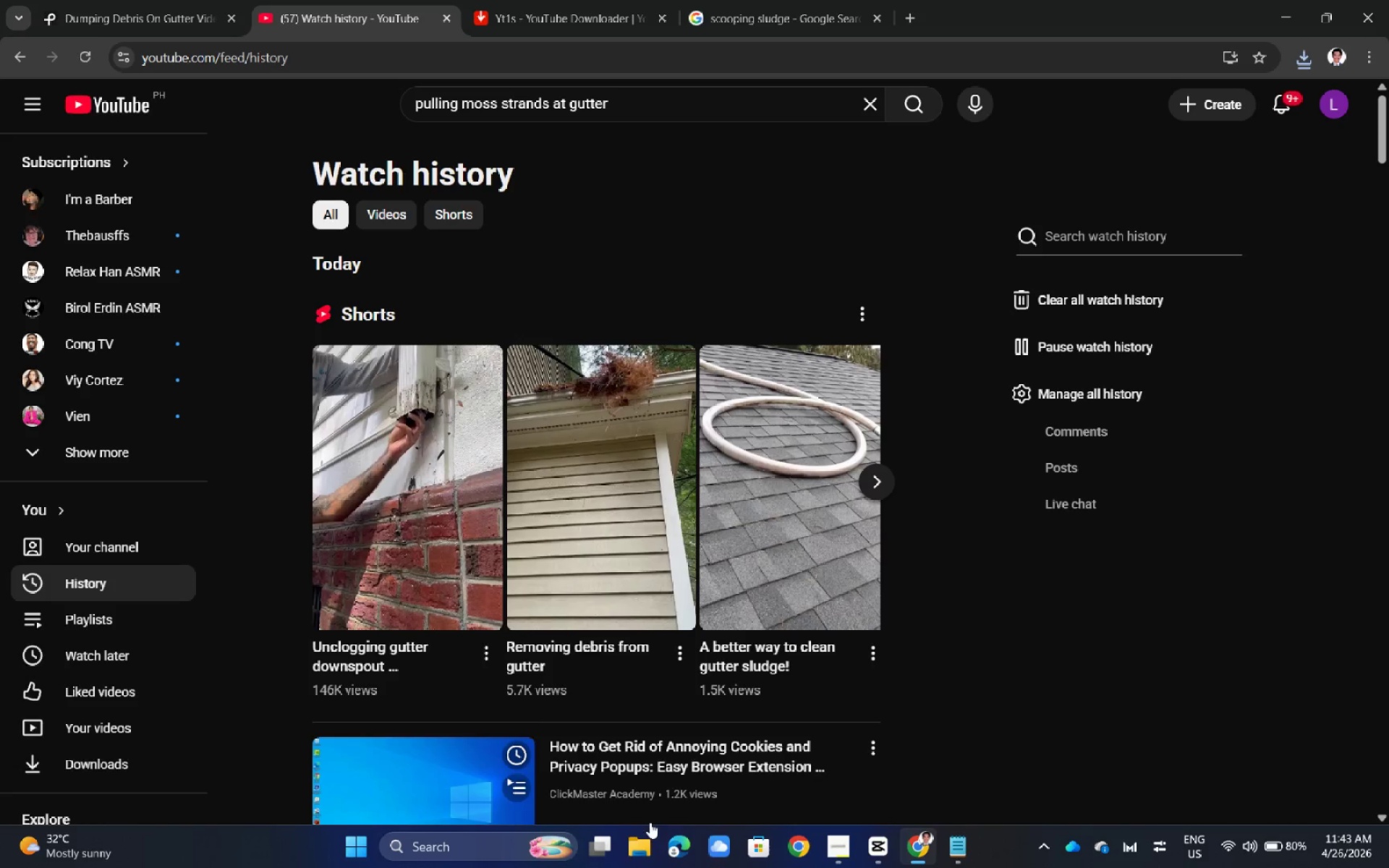 
left_click([650, 838])
 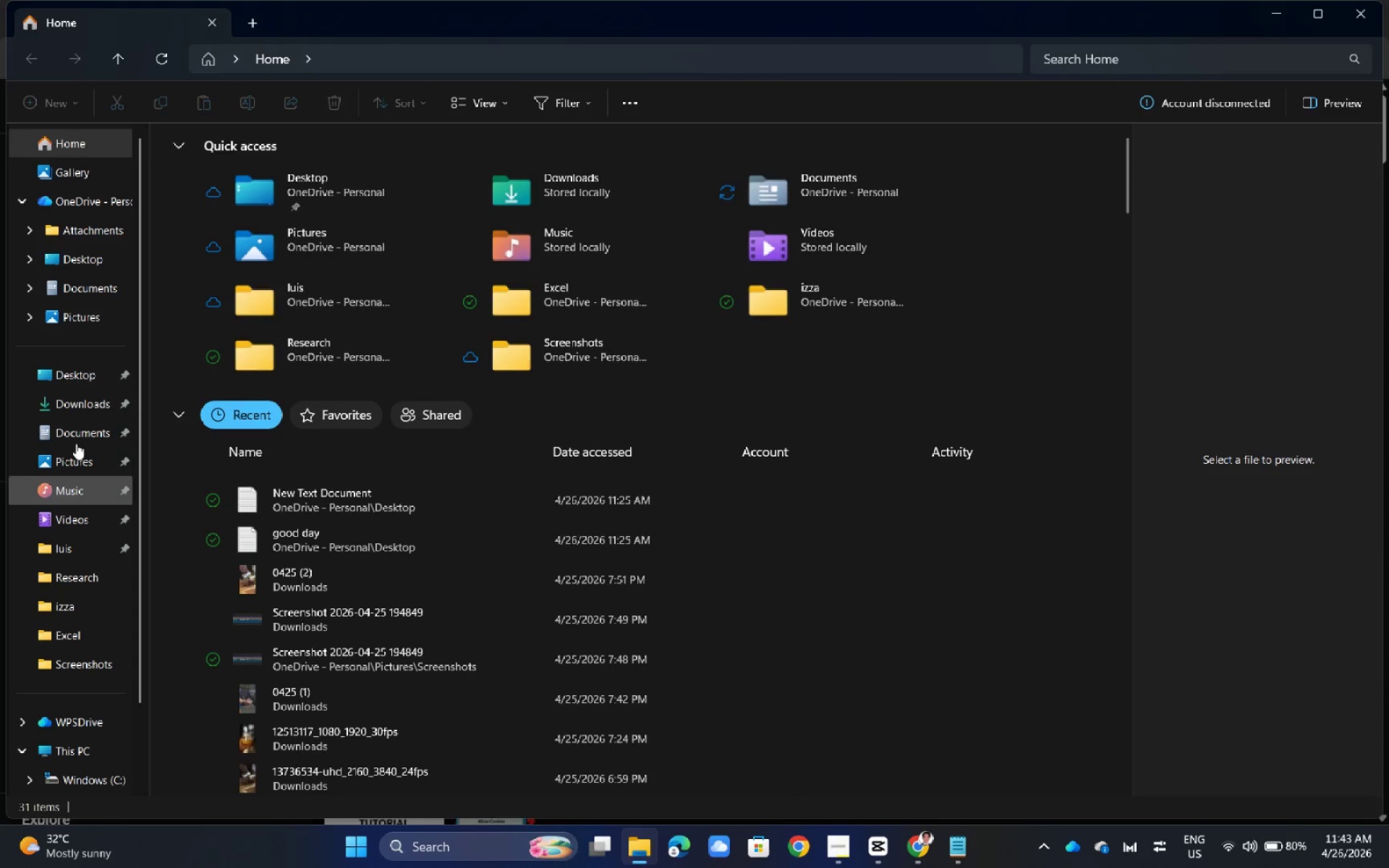 
left_click([65, 407])
 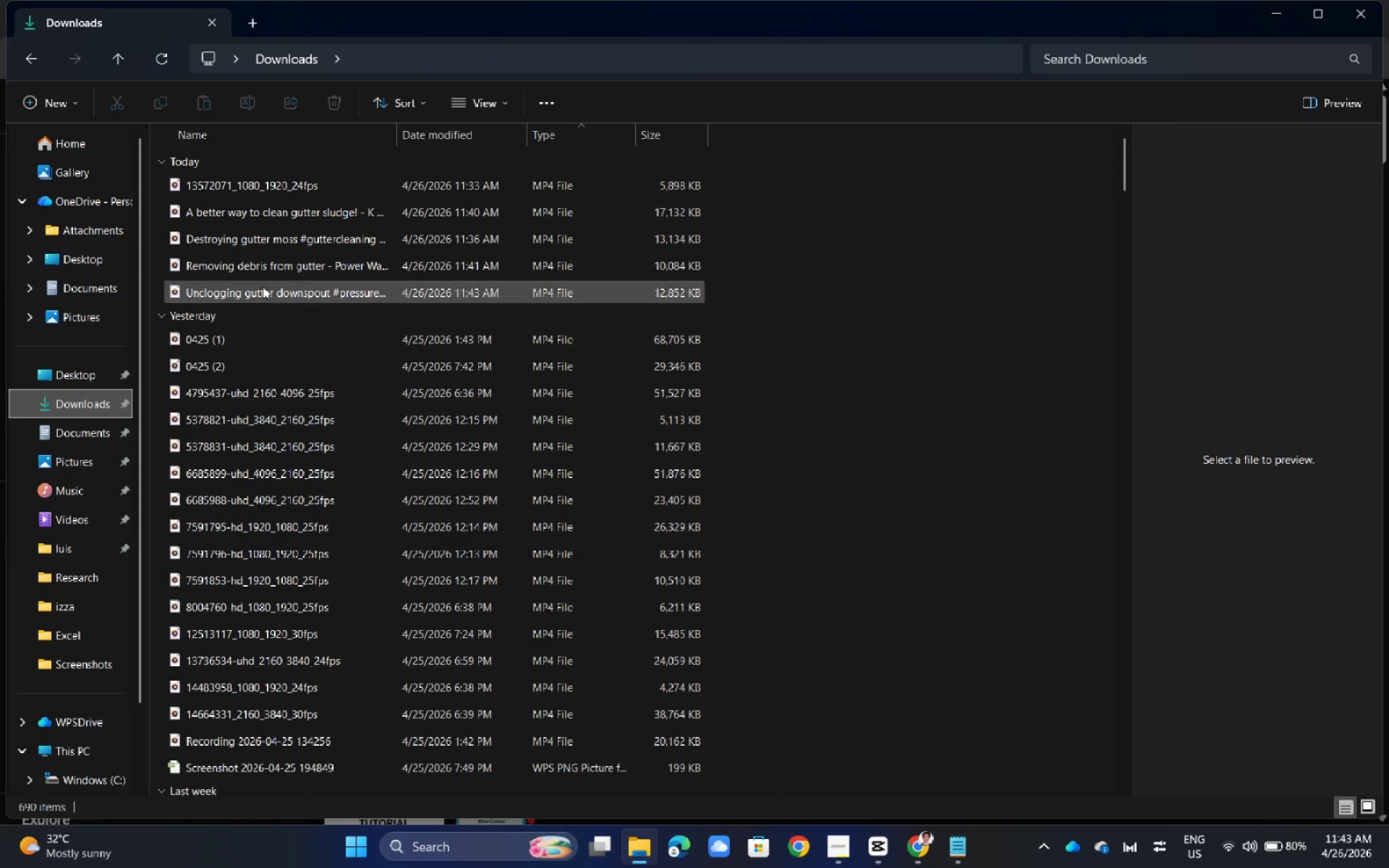 
double_click([263, 288])
 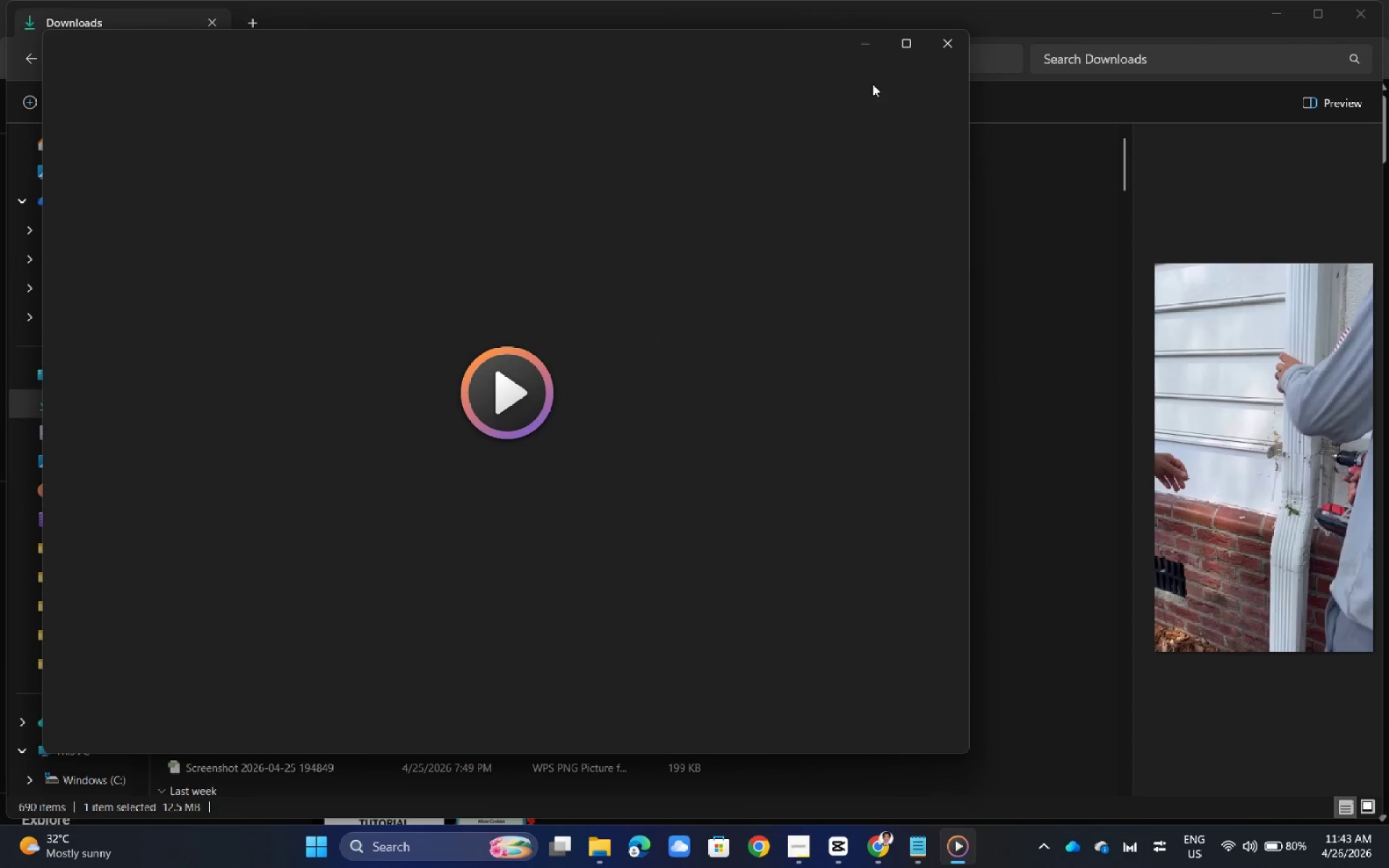 
left_click([939, 53])
 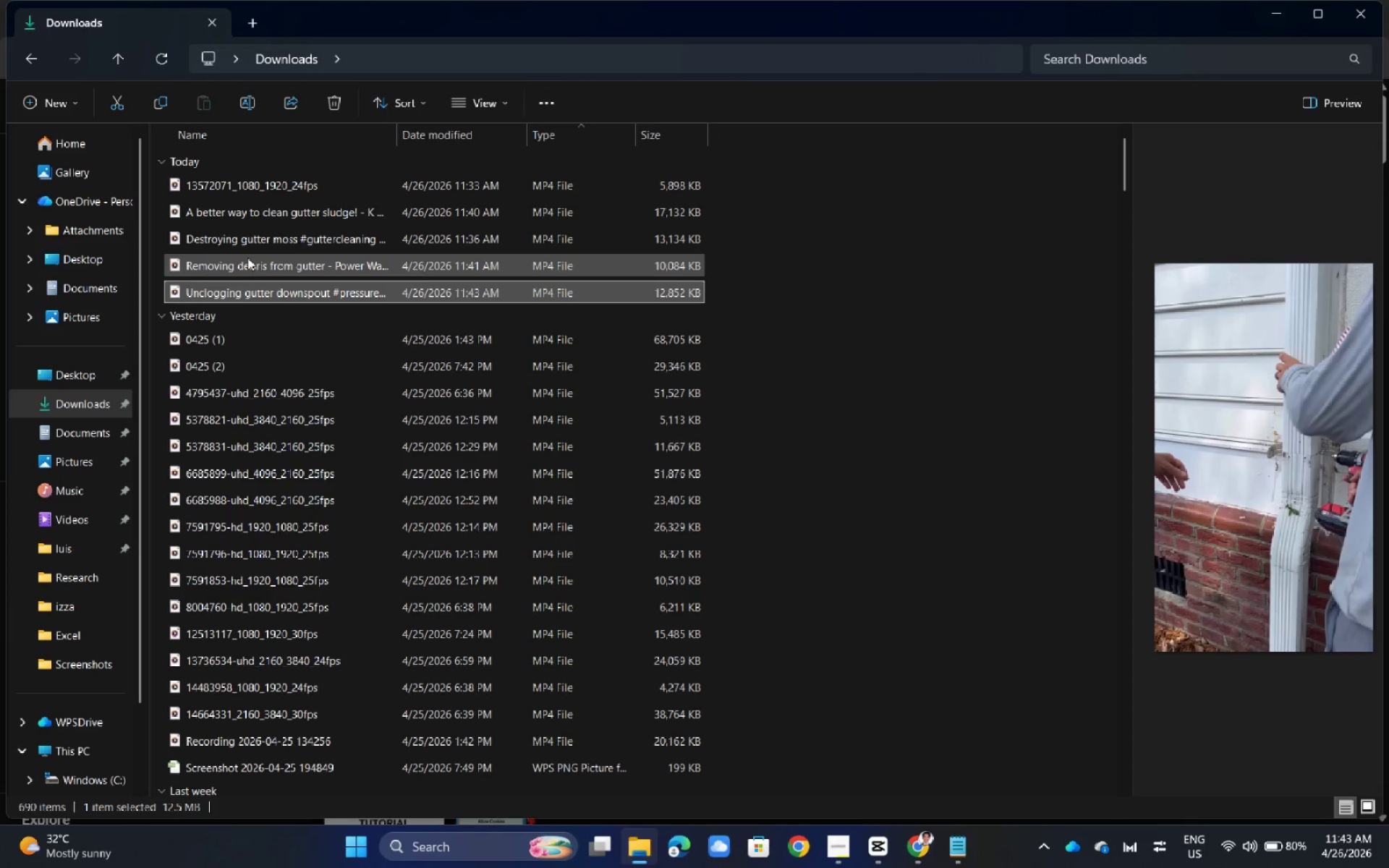 
double_click([247, 258])
 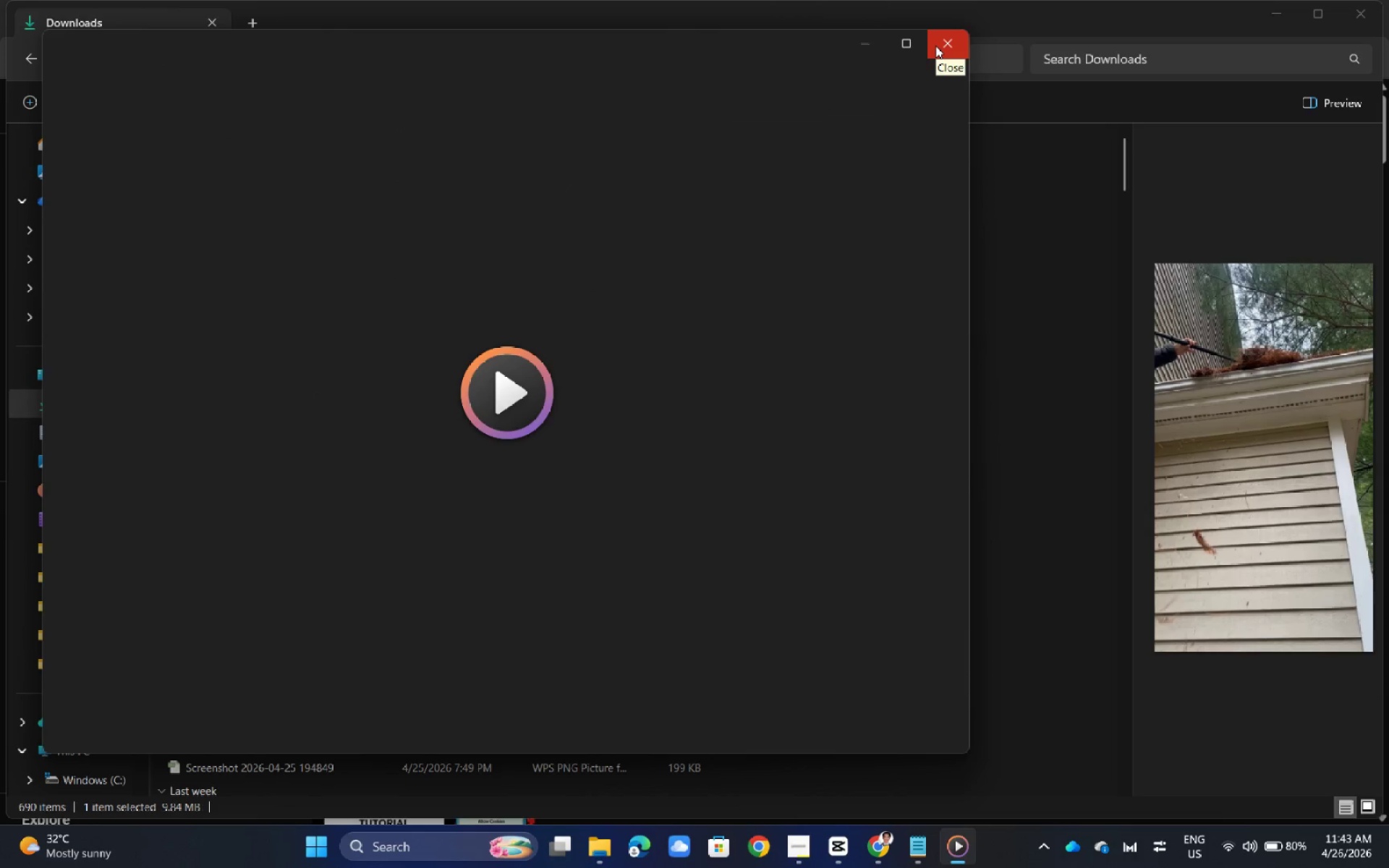 
wait(6.62)
 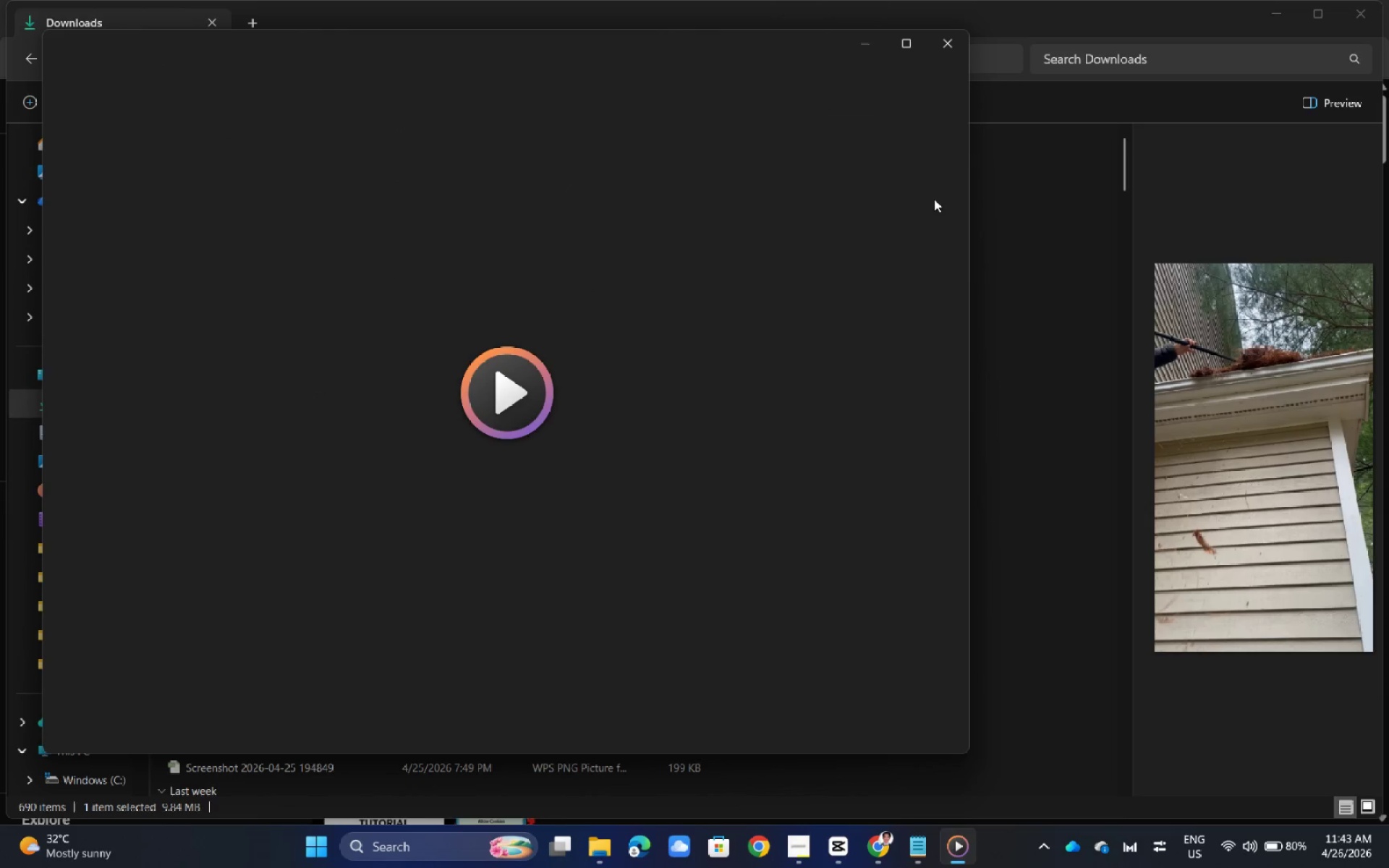 
left_click([935, 46])
 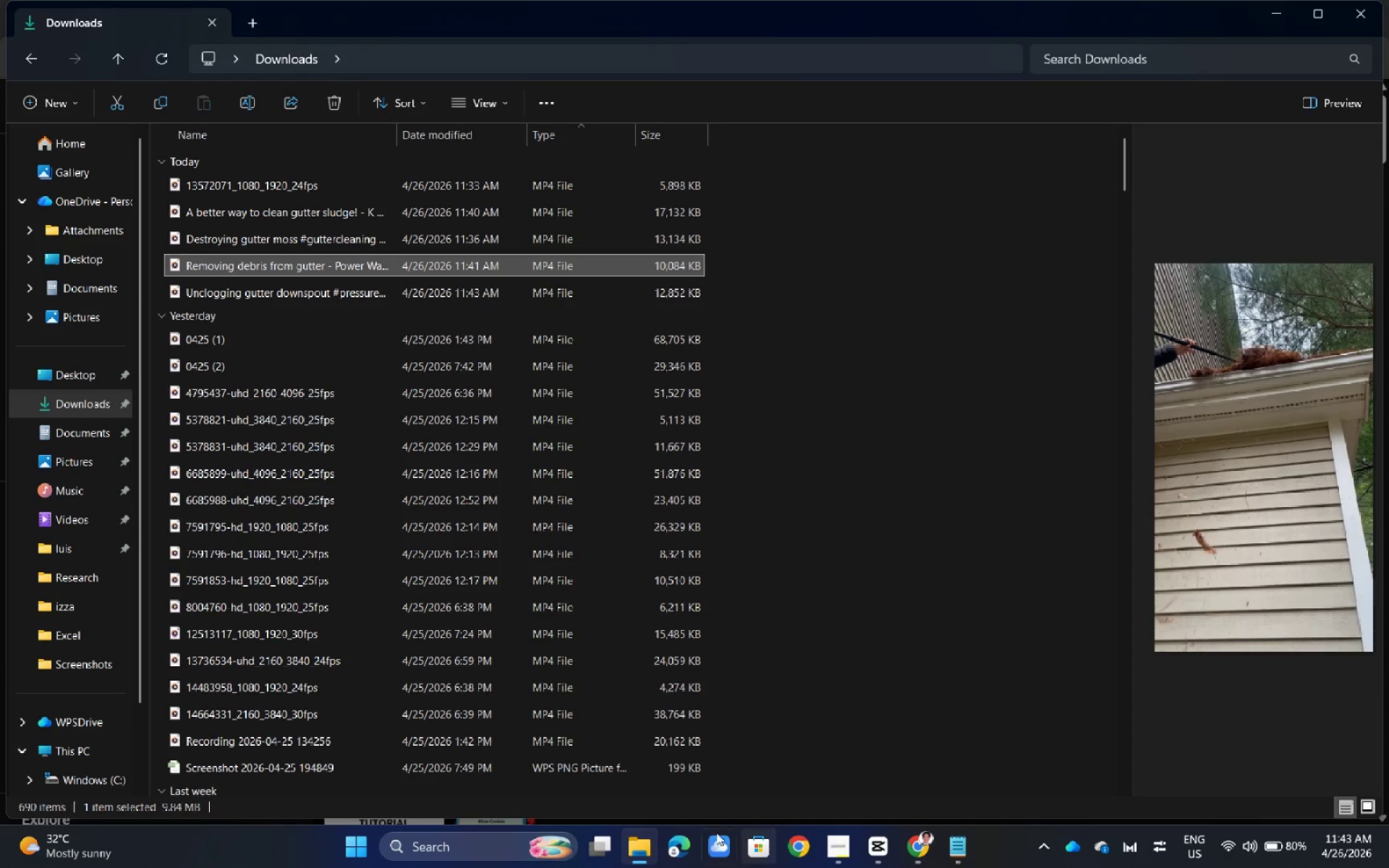 
left_click([624, 845])
 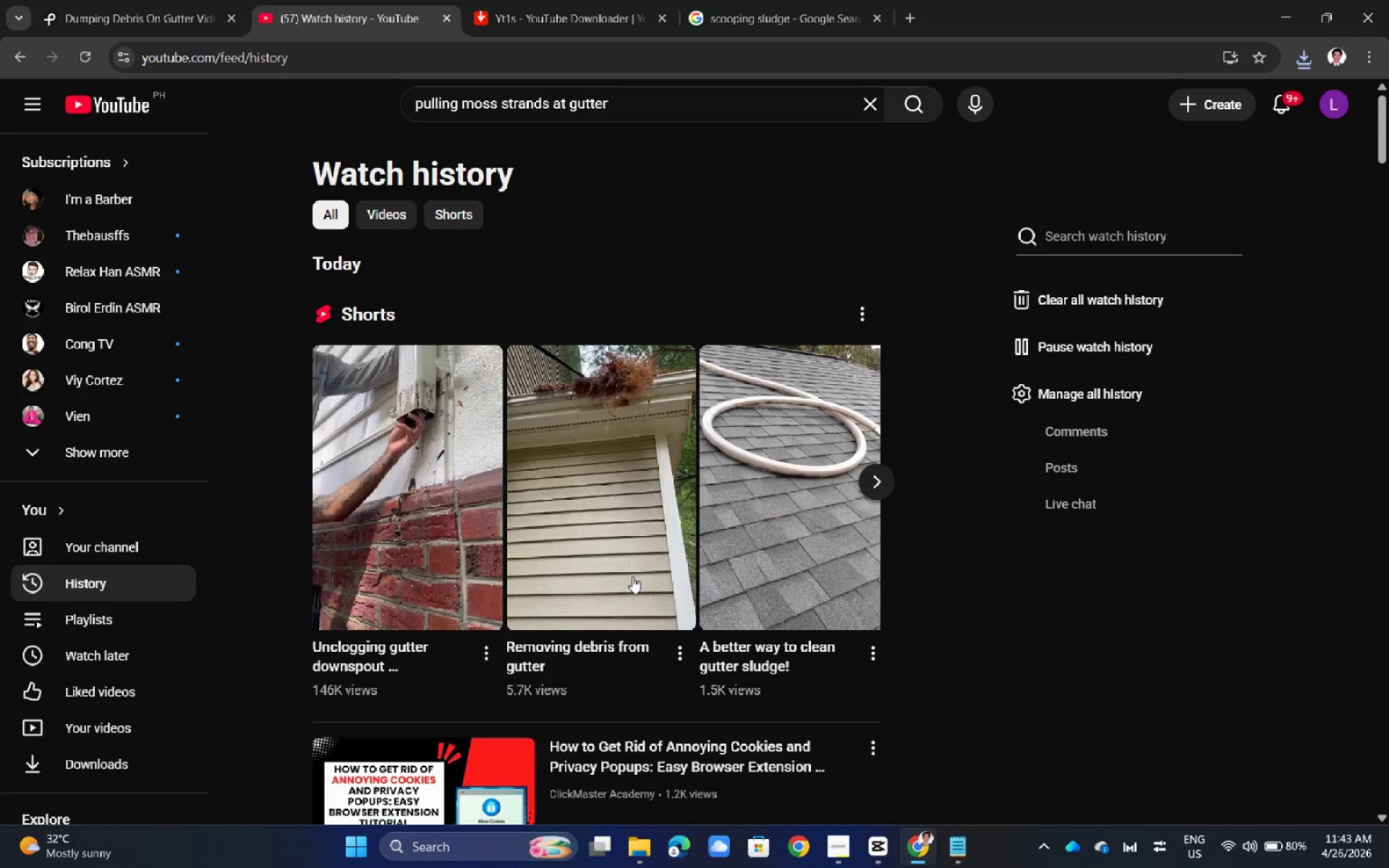 
left_click([630, 476])
 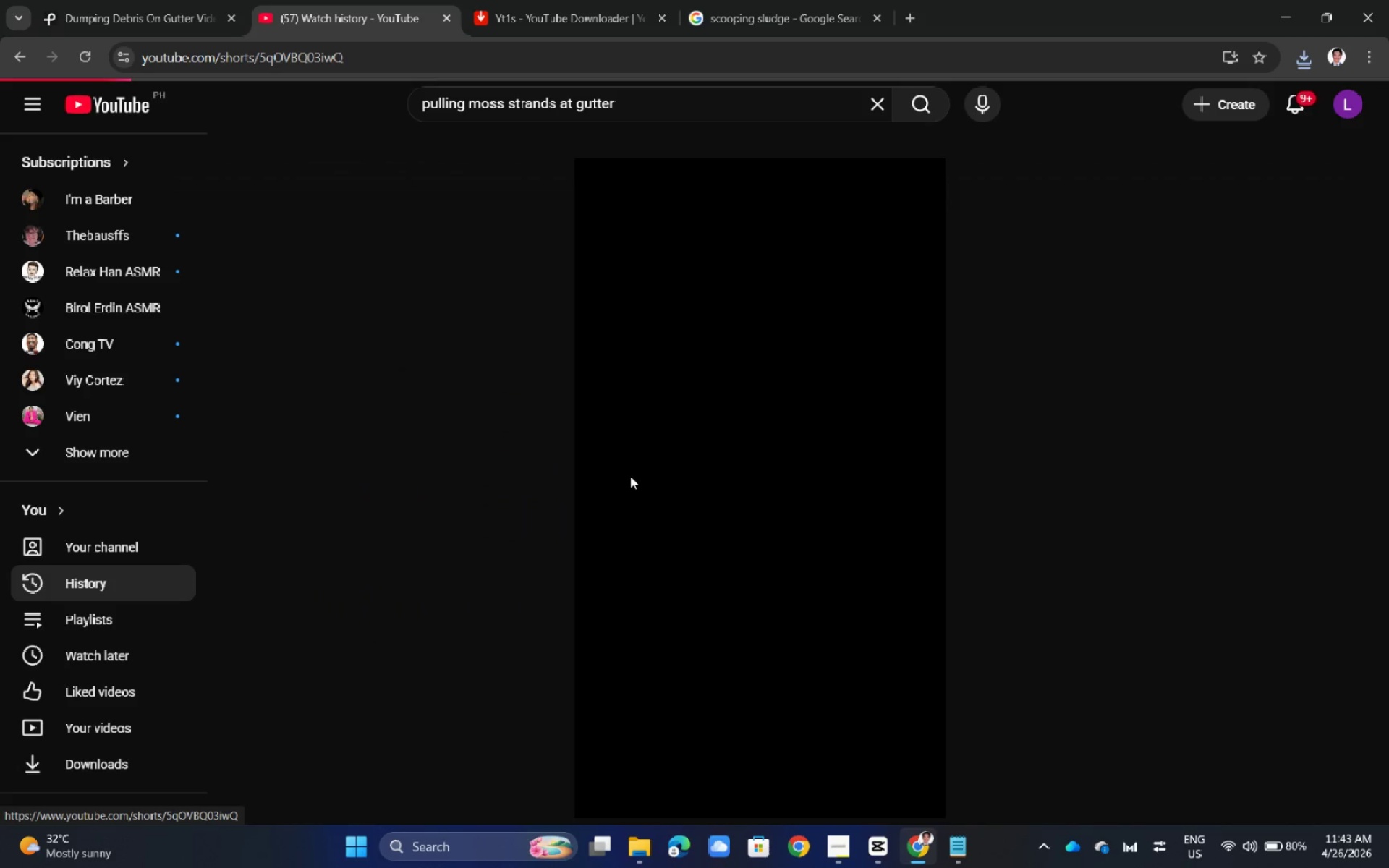 
left_click([671, 431])
 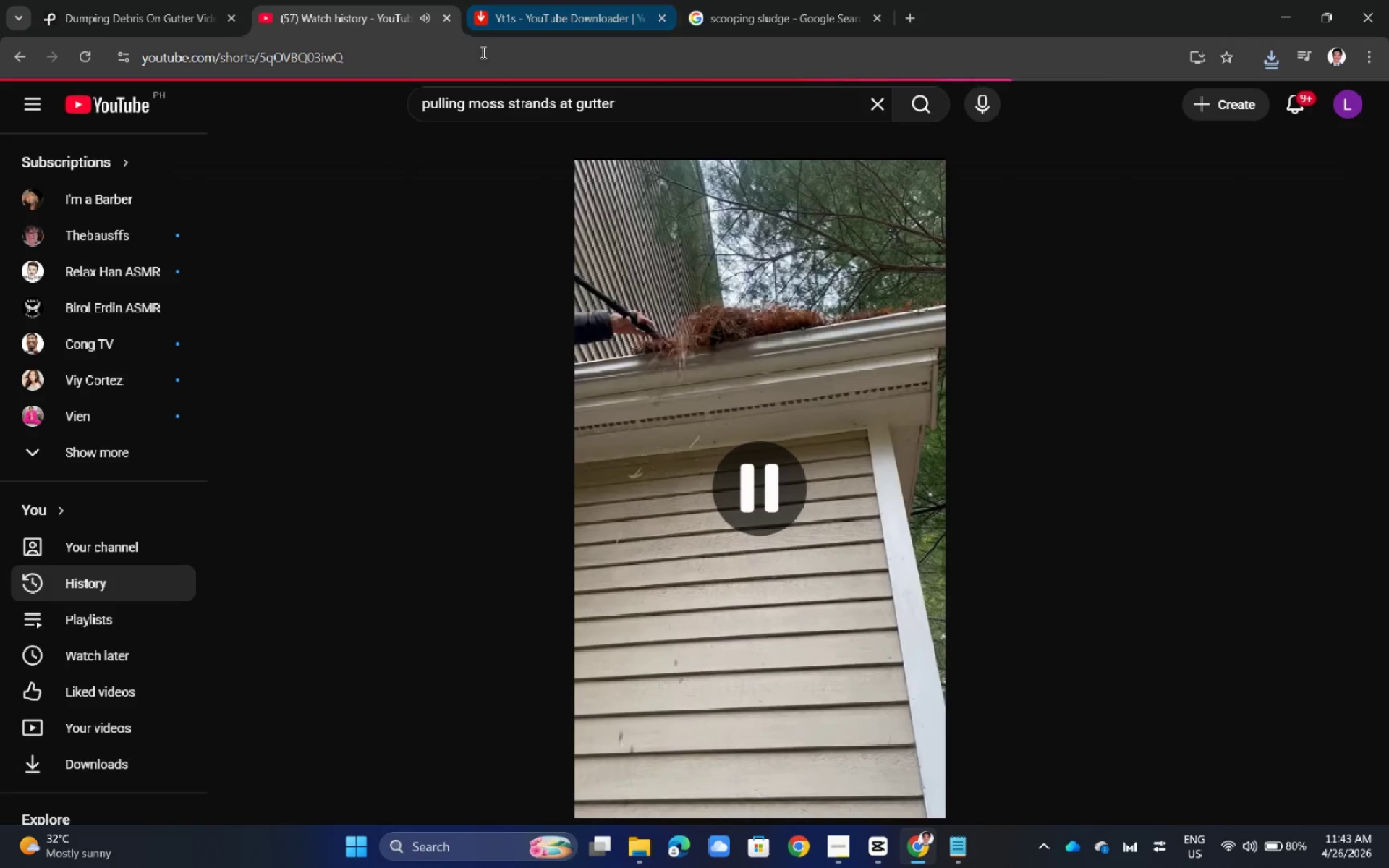 
left_click([482, 52])
 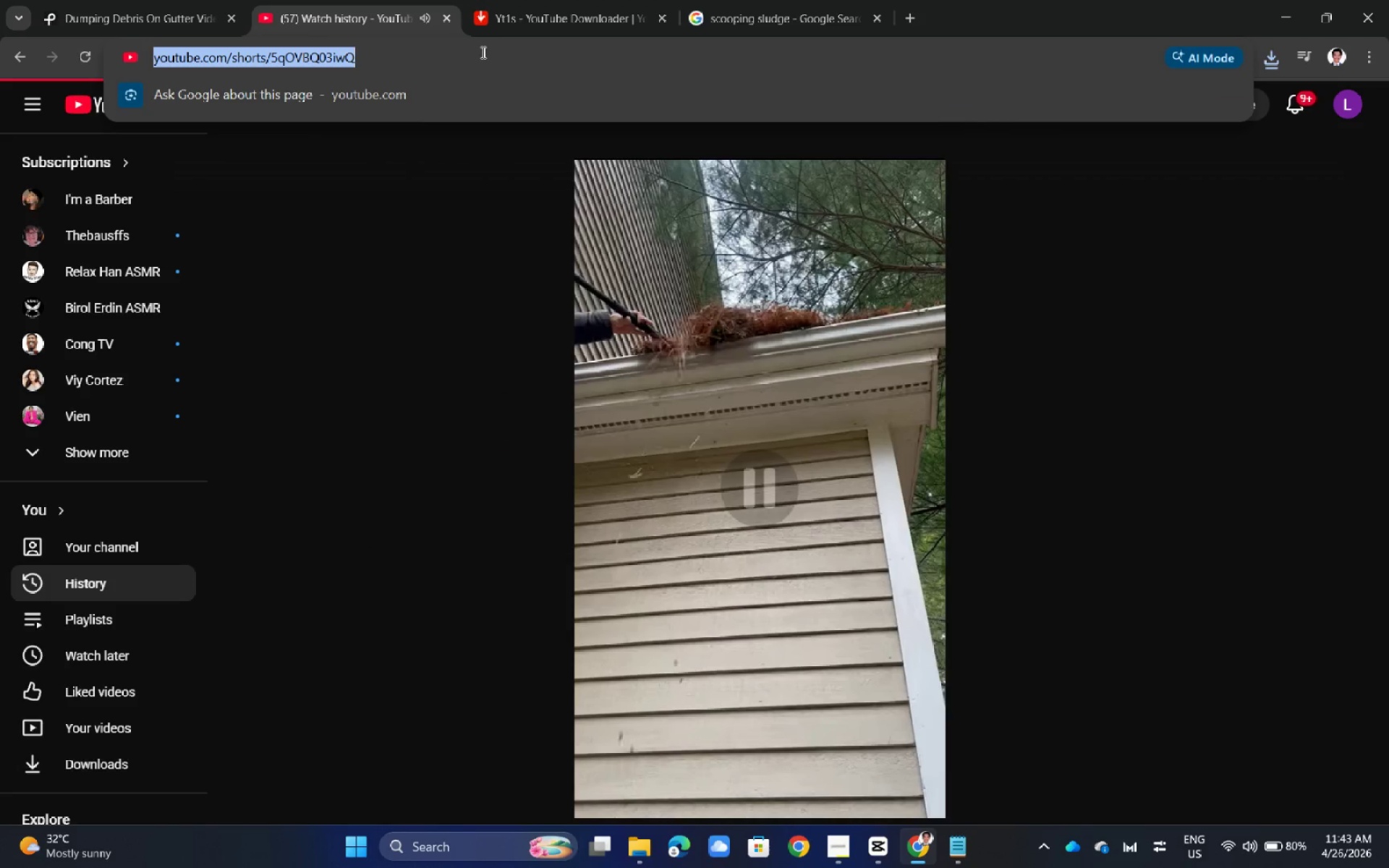 
key(Control+C)
 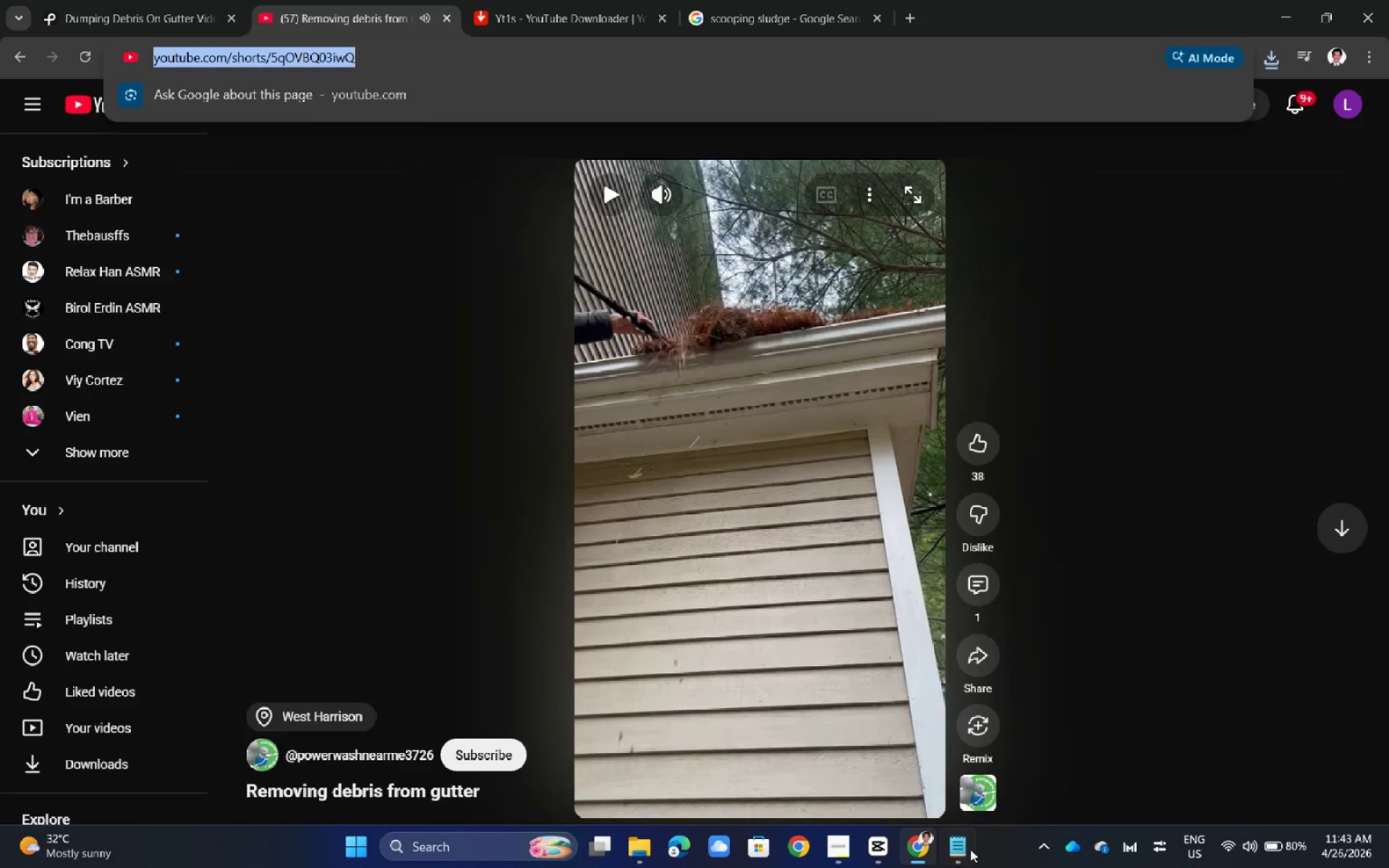 
left_click([970, 862])
 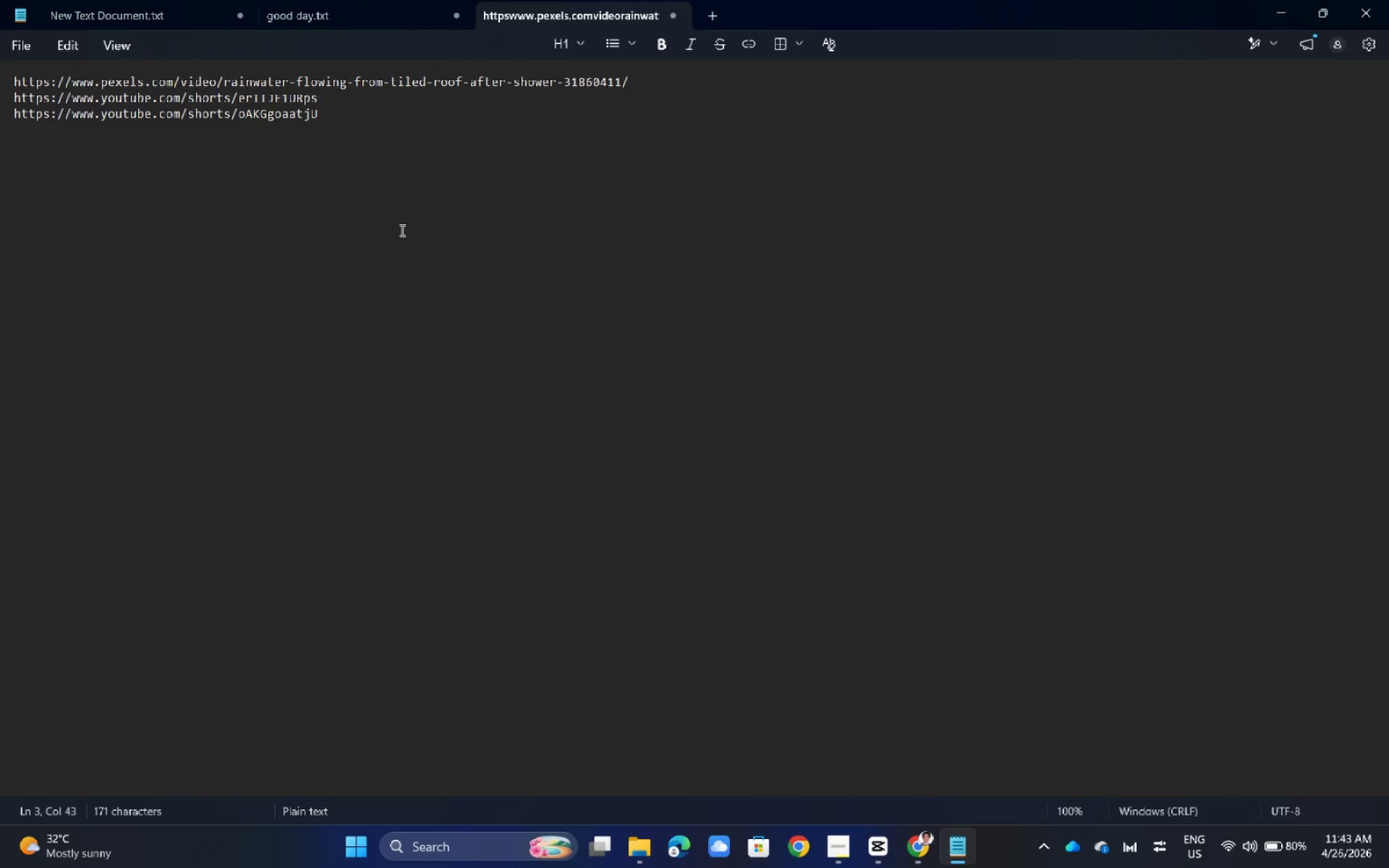 
key(NumpadEnter)
 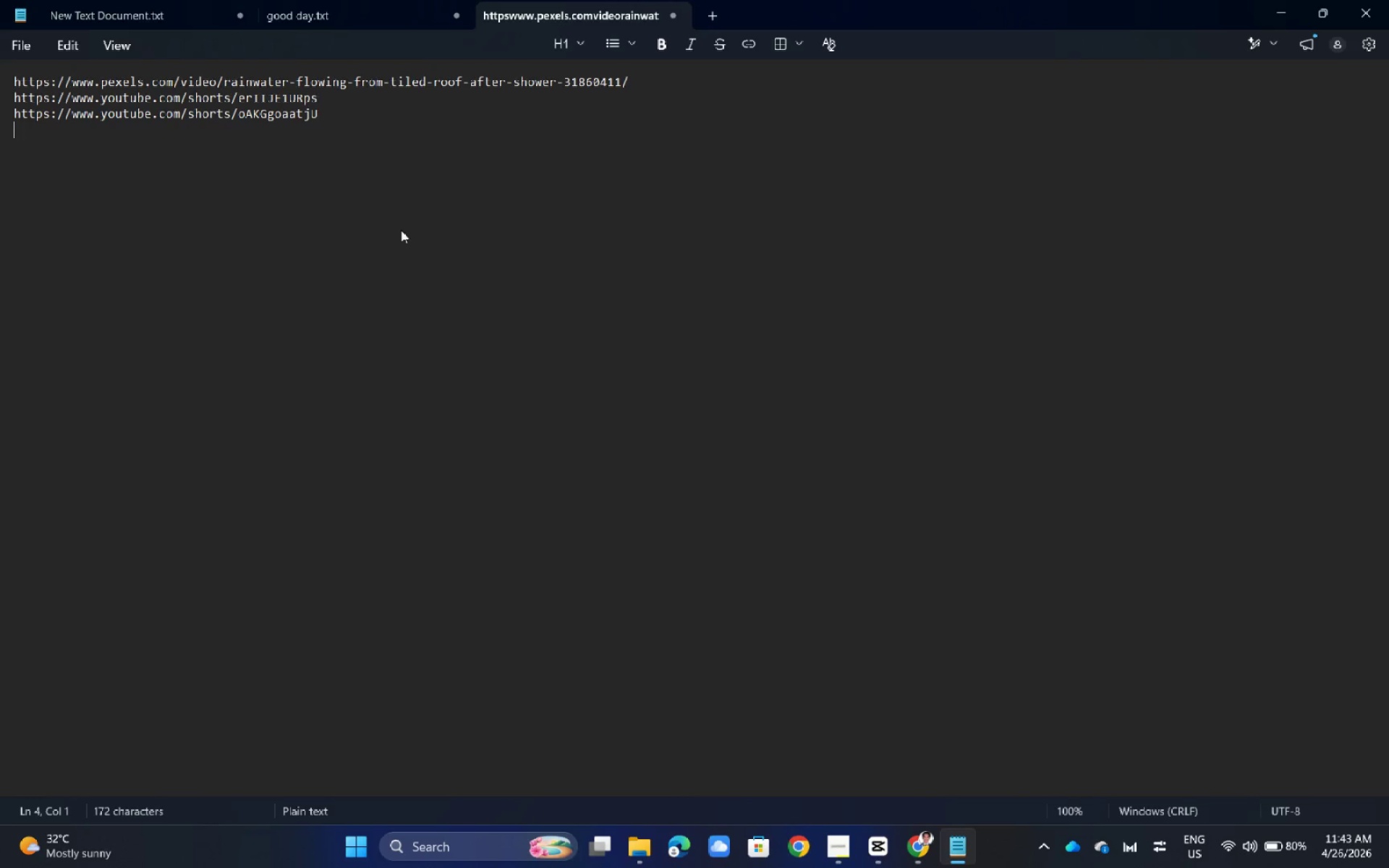 
key(Control+ControlLeft)
 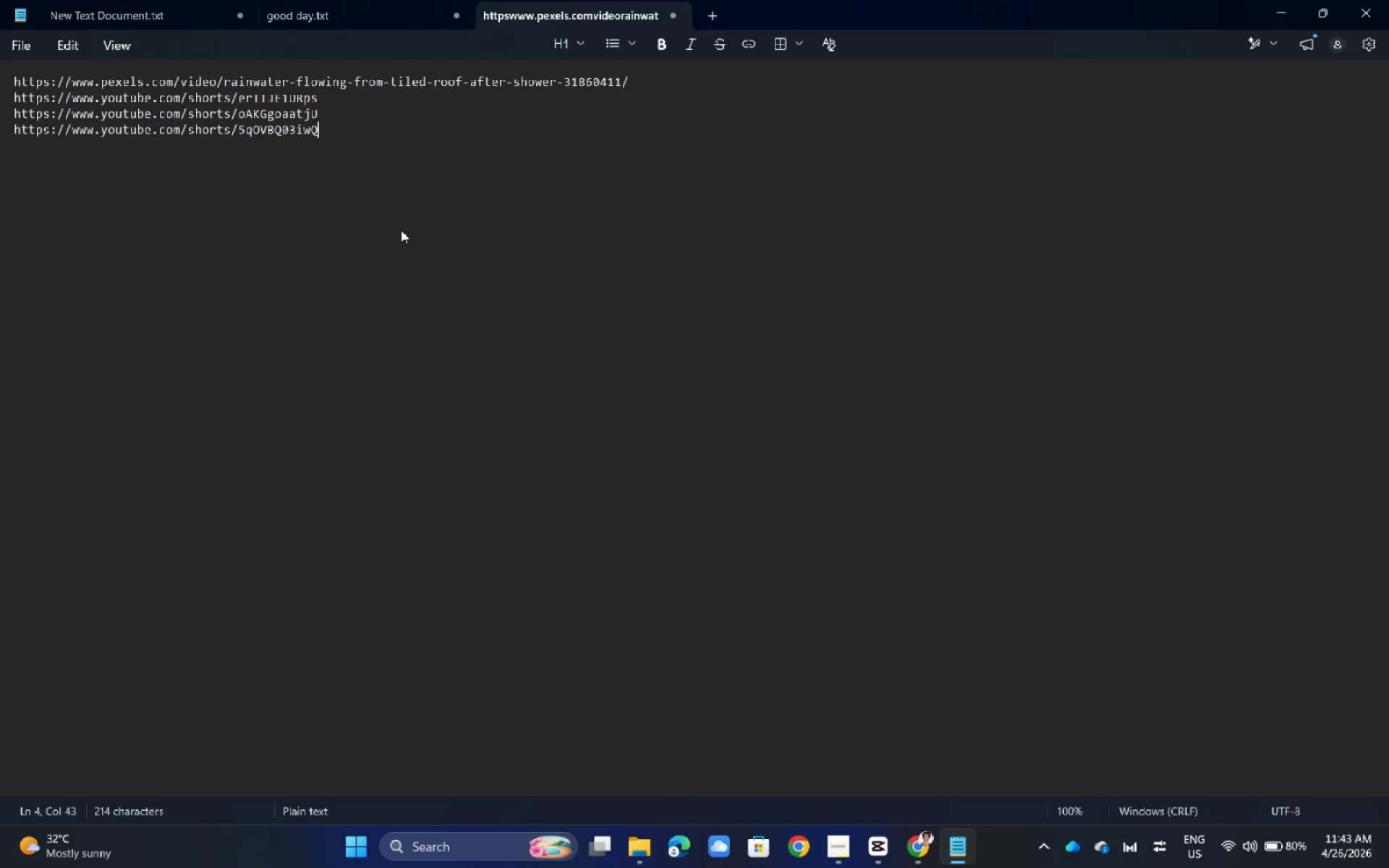 
key(Control+V)
 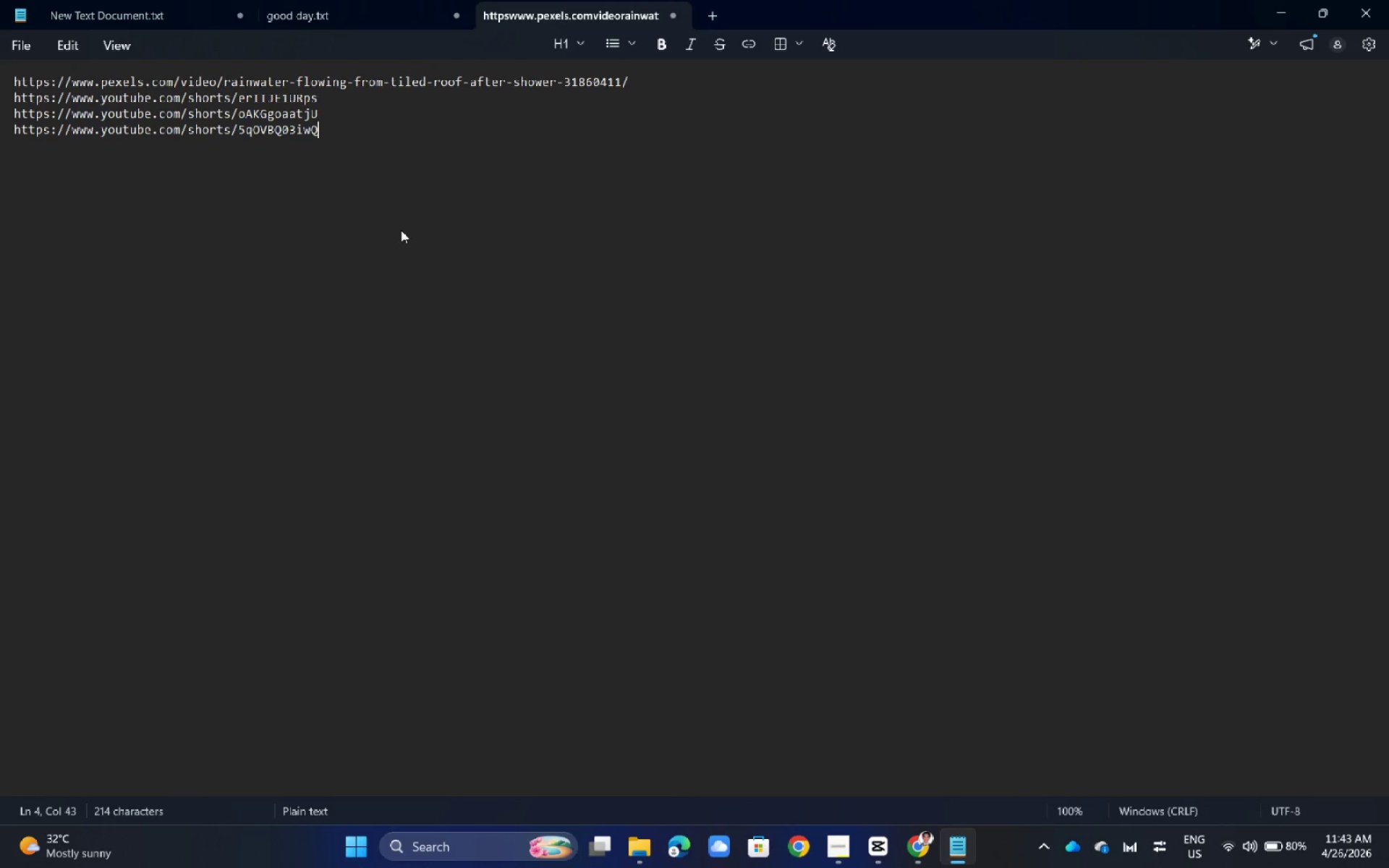 
key(Alt+AltLeft)
 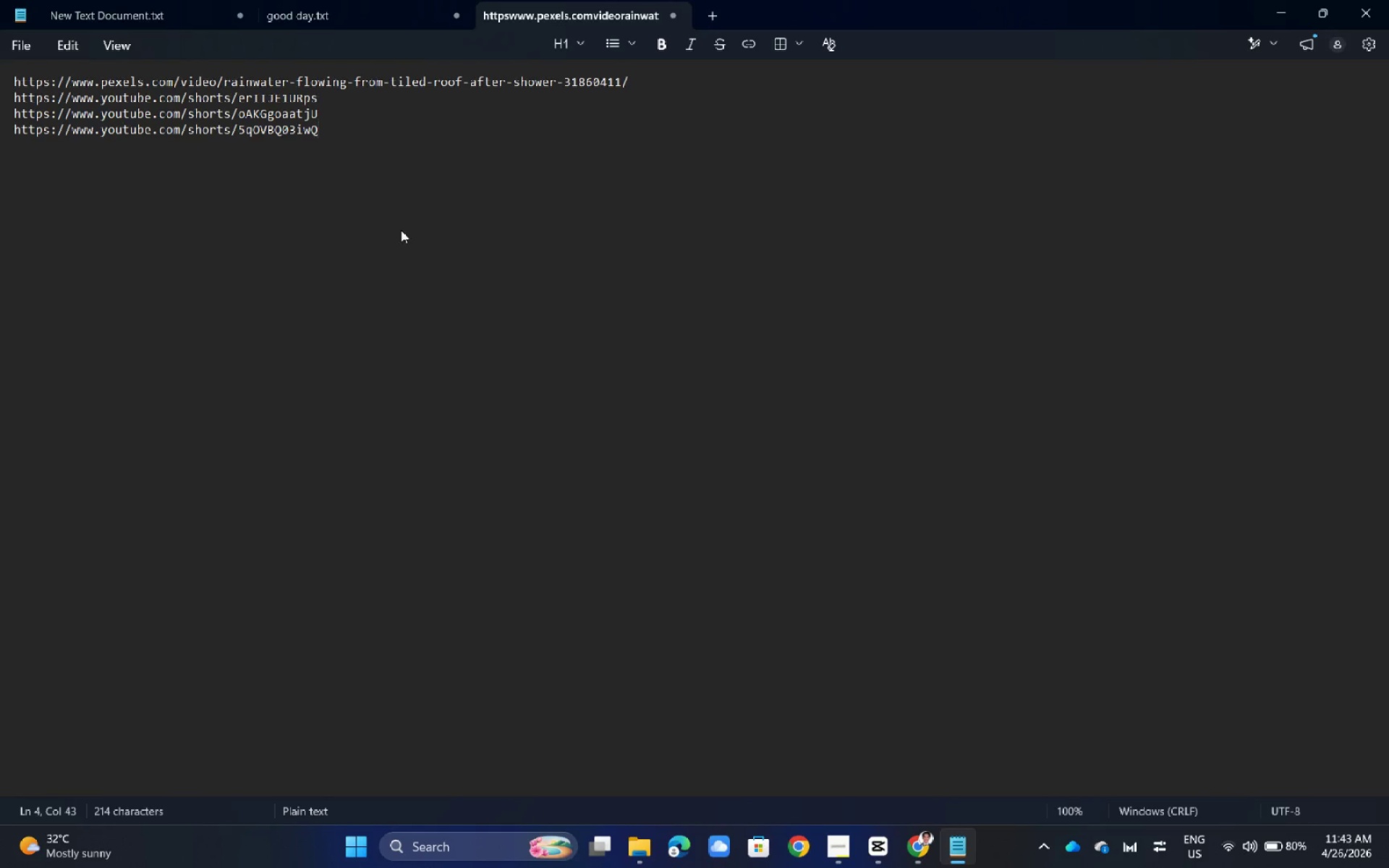 
key(Alt+Tab)
 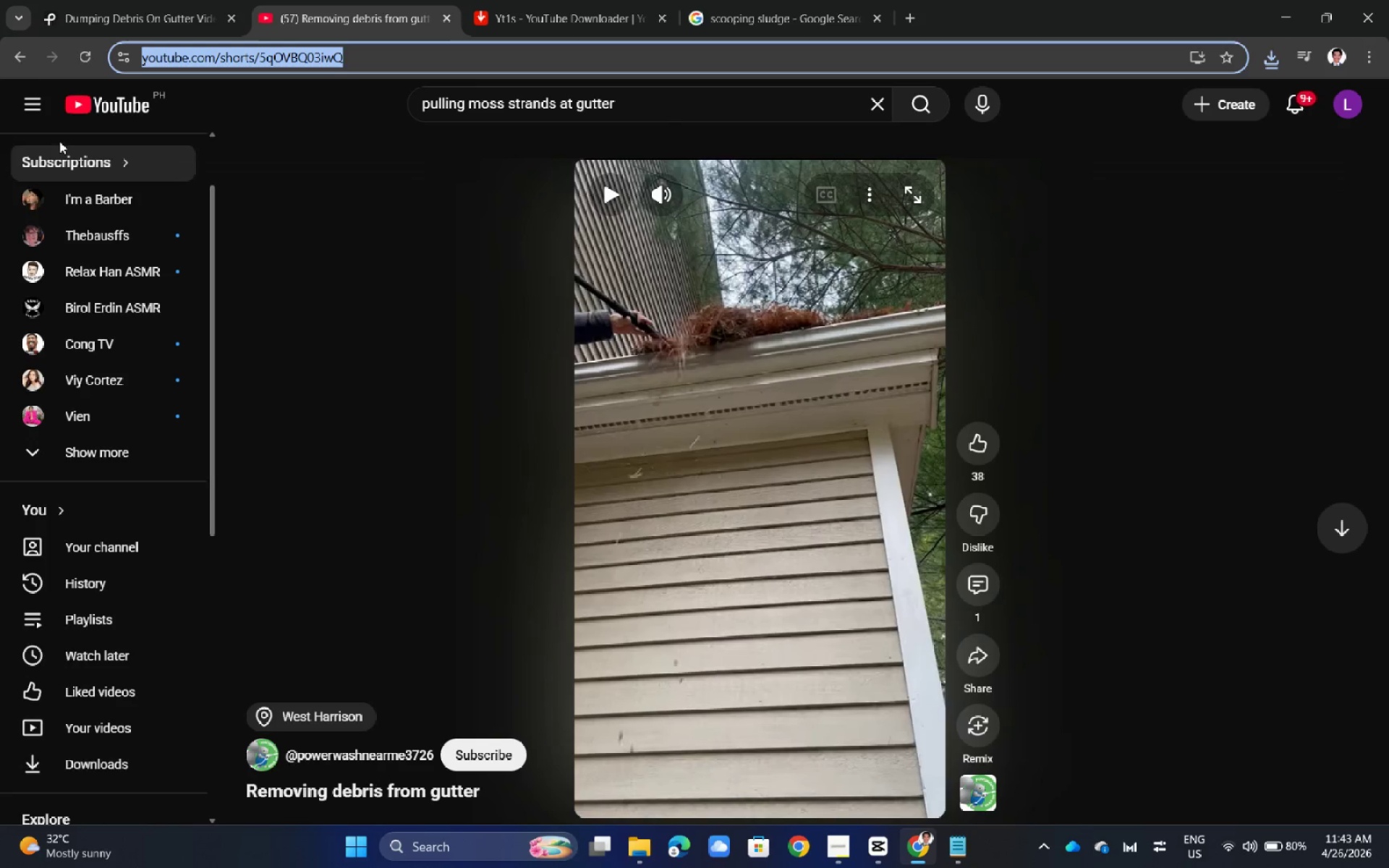 
left_click([15, 60])
 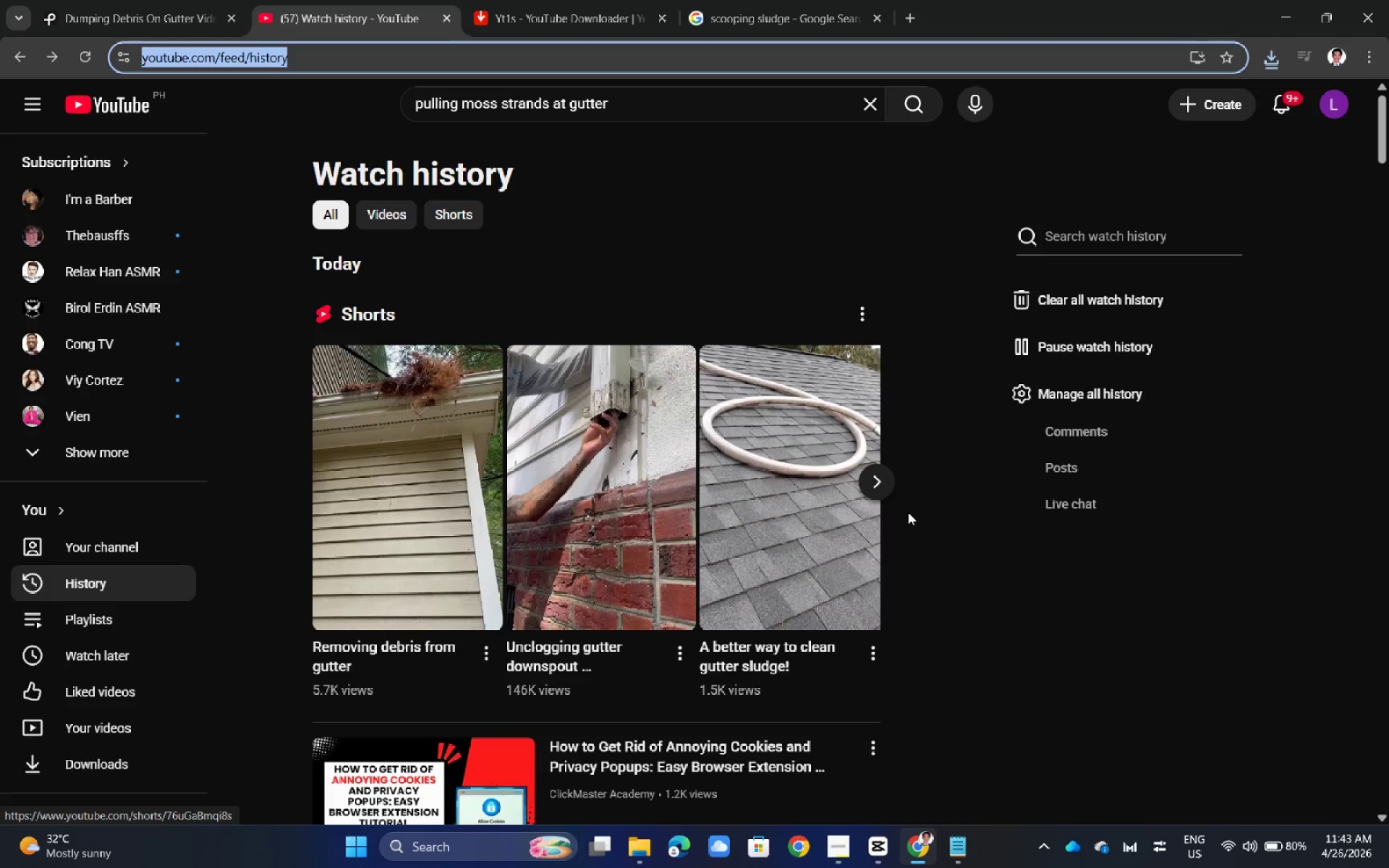 
left_click([794, 451])
 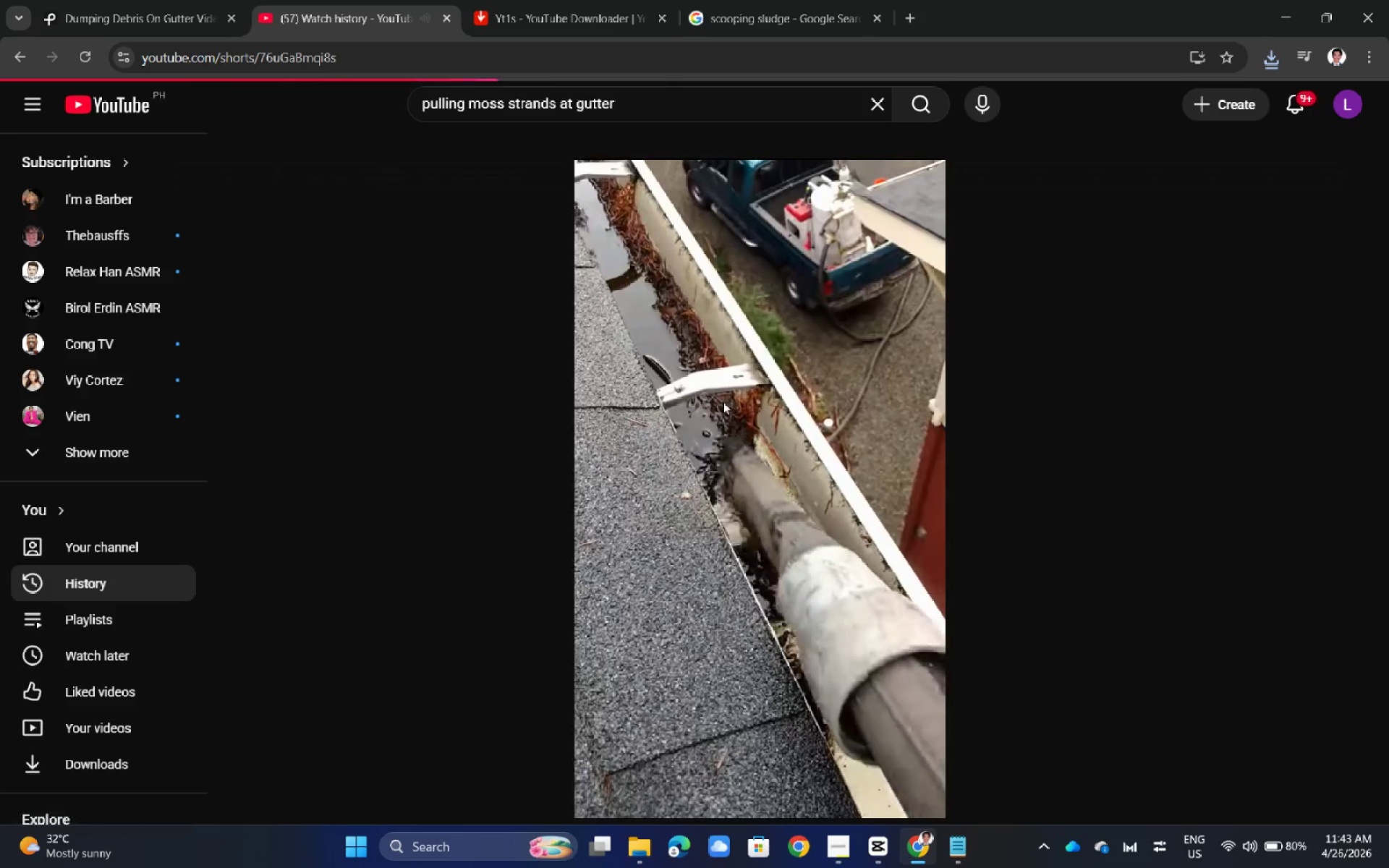 
left_click([715, 389])
 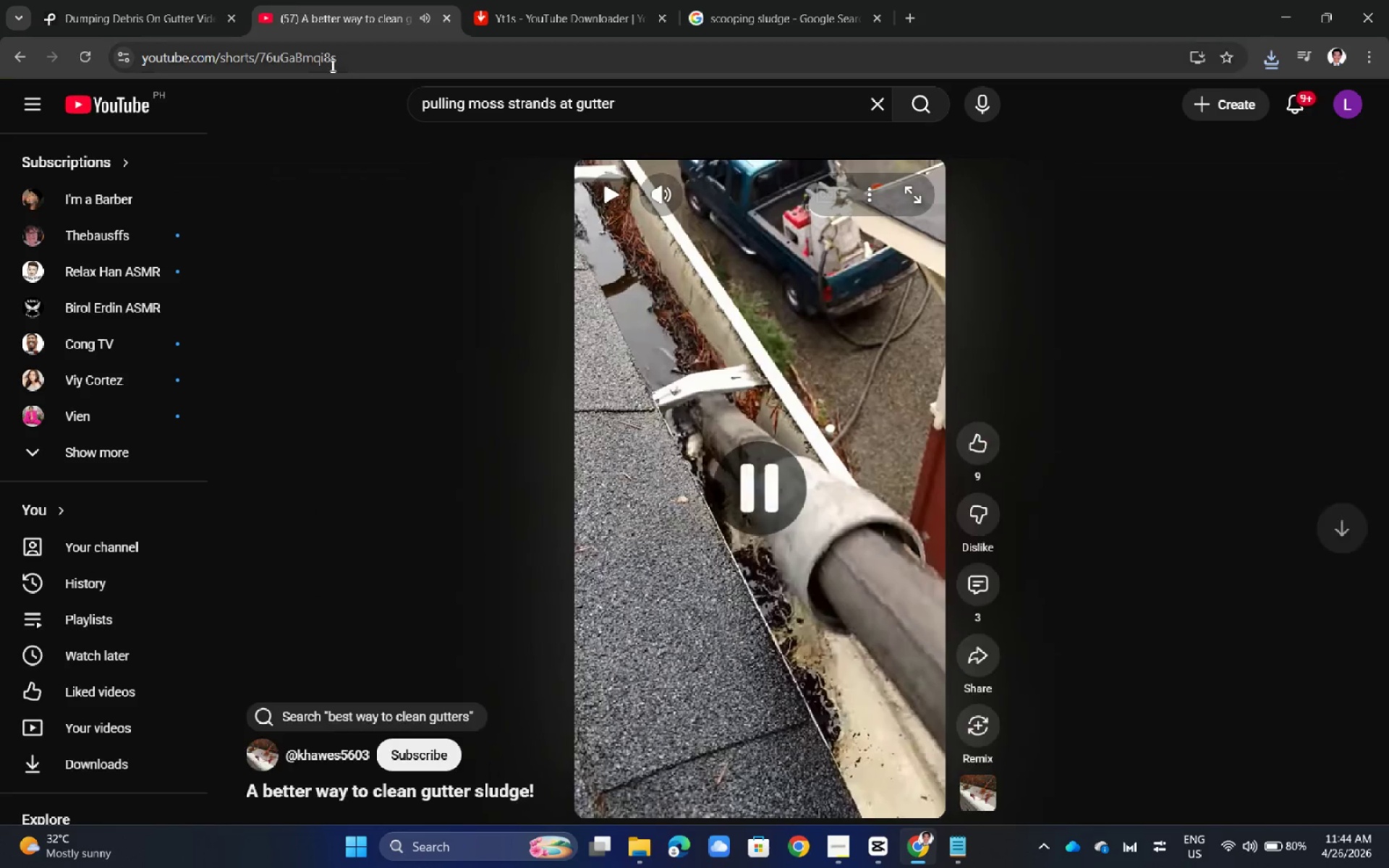 
left_click([333, 54])
 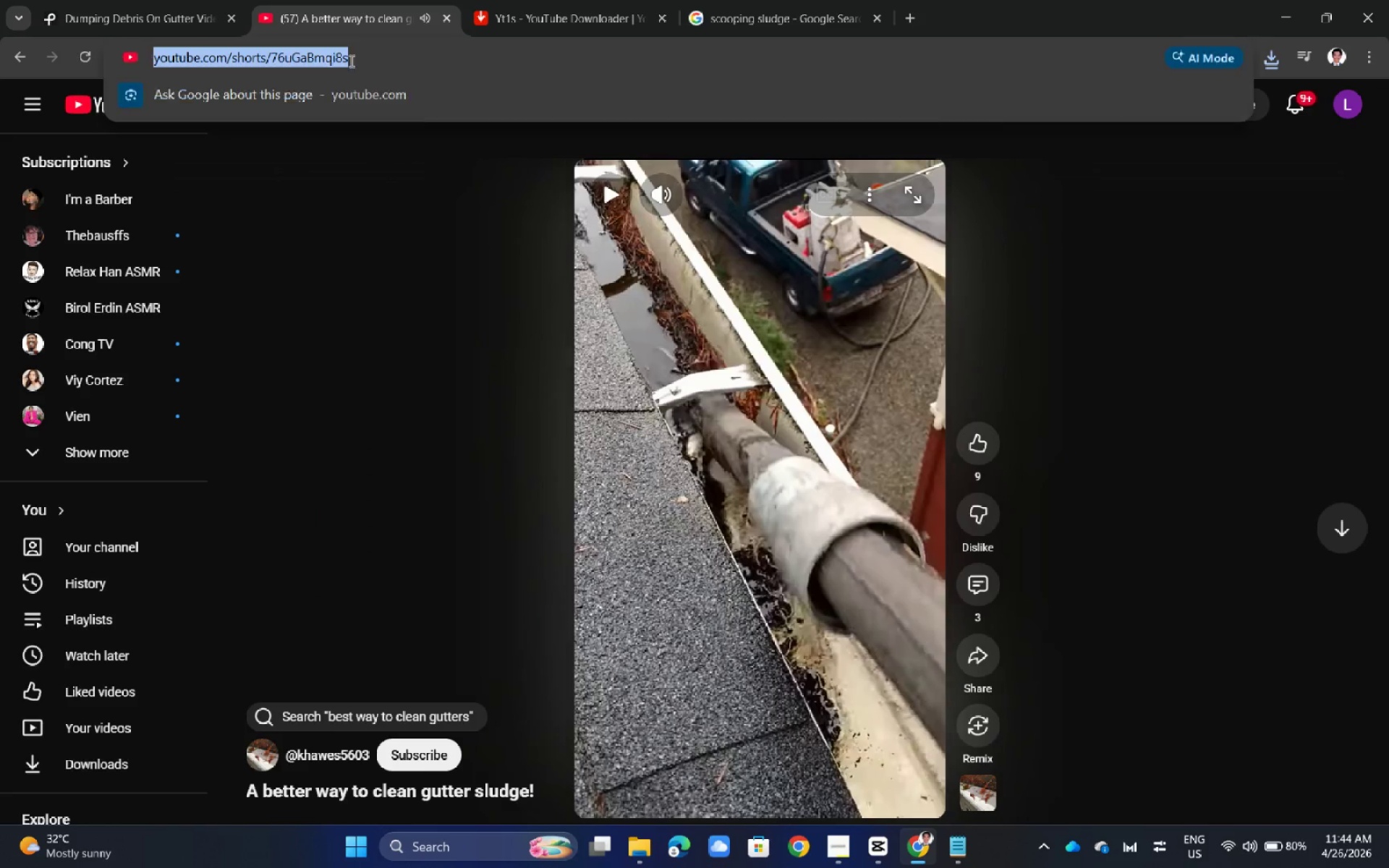 
key(Control+C)
 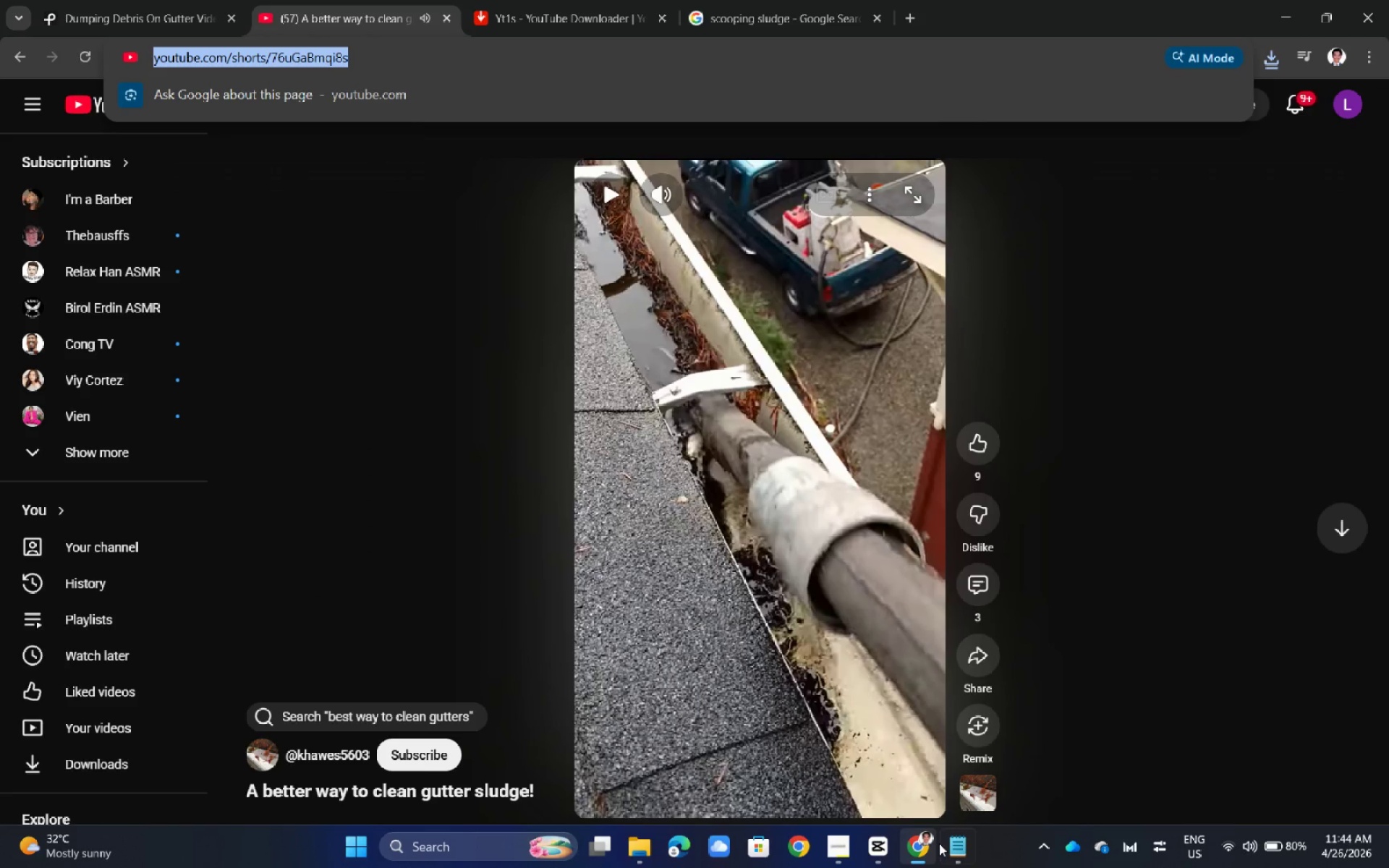 
left_click([957, 846])
 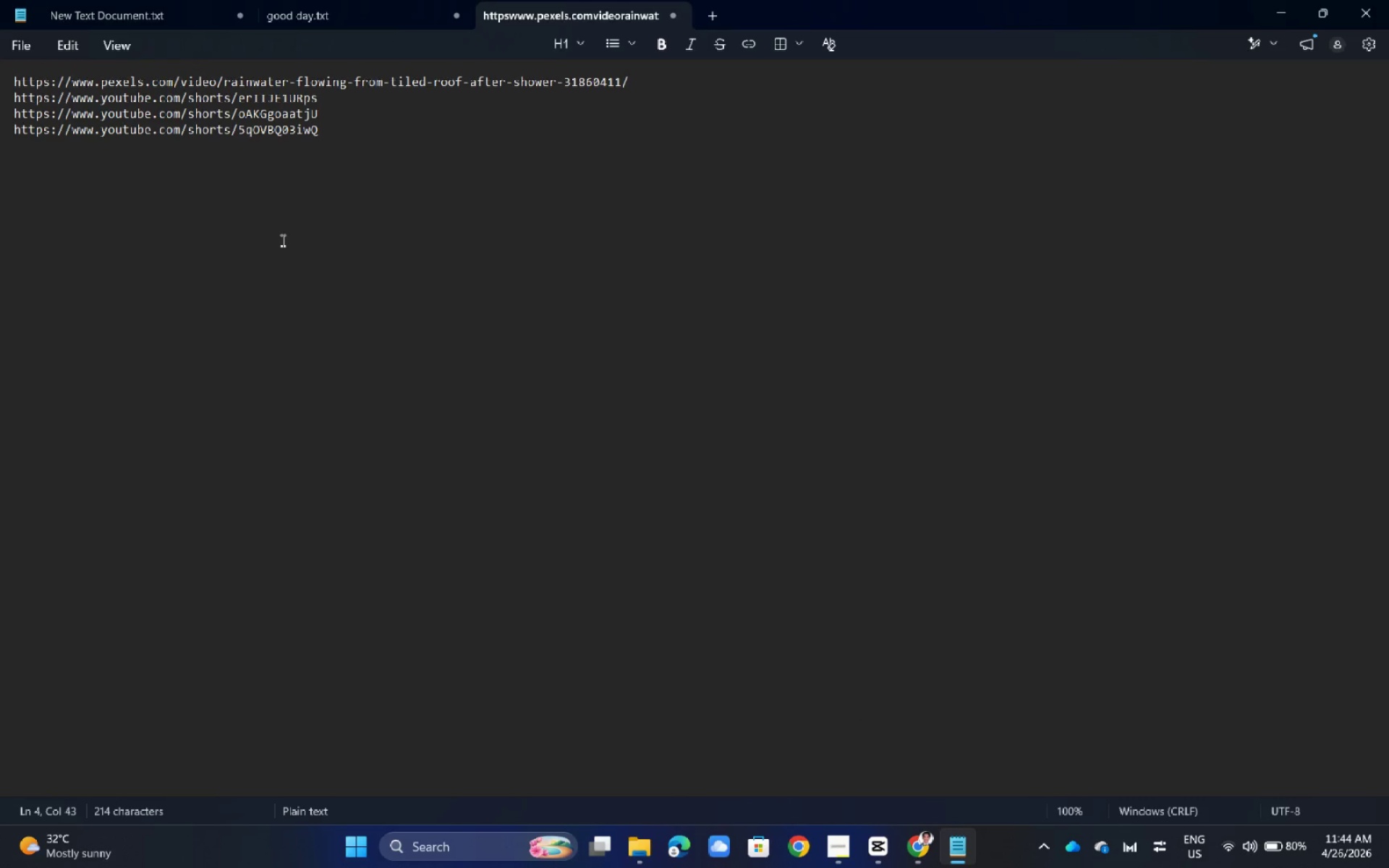 
key(NumpadEnter)
 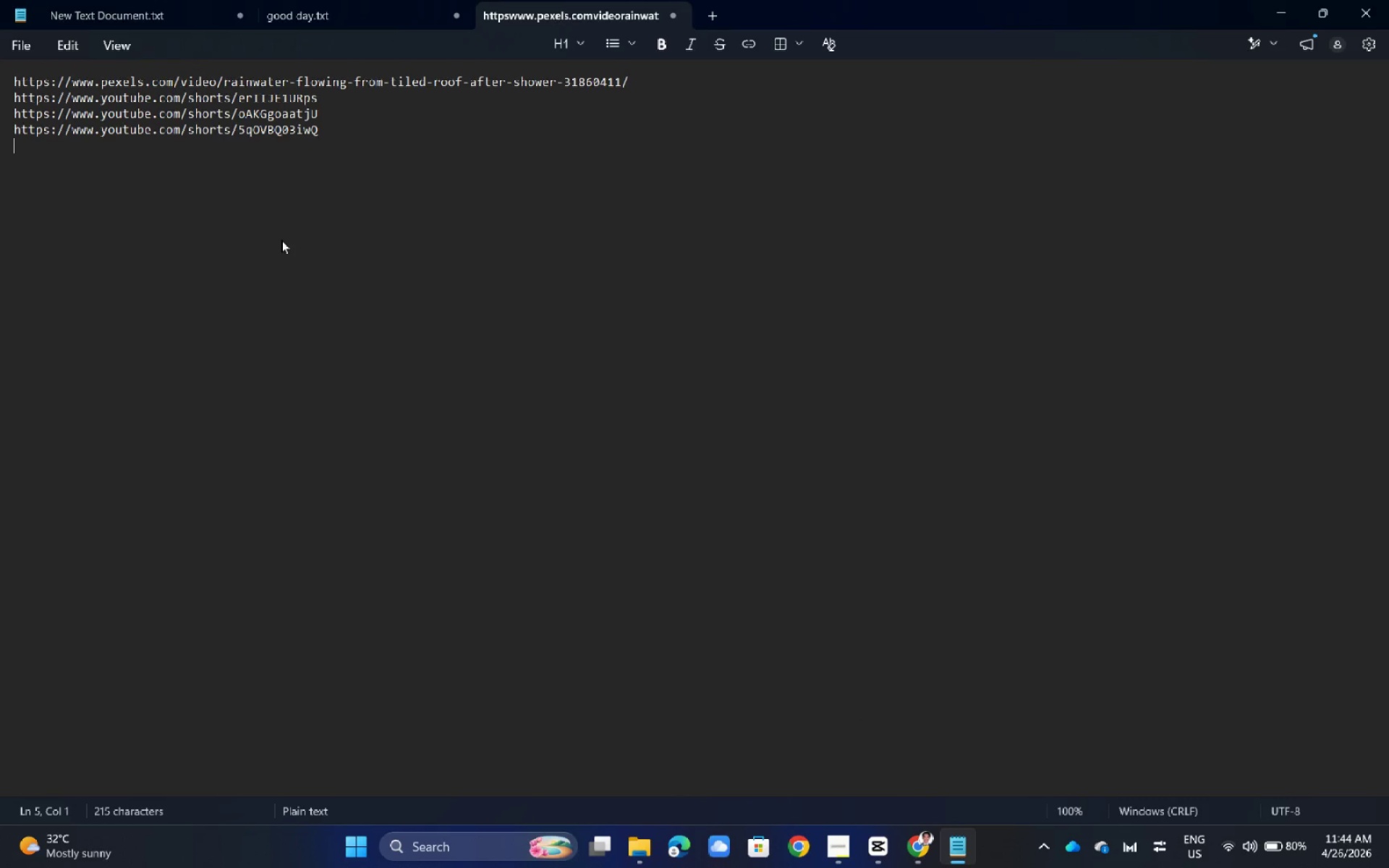 
key(Control+ControlLeft)
 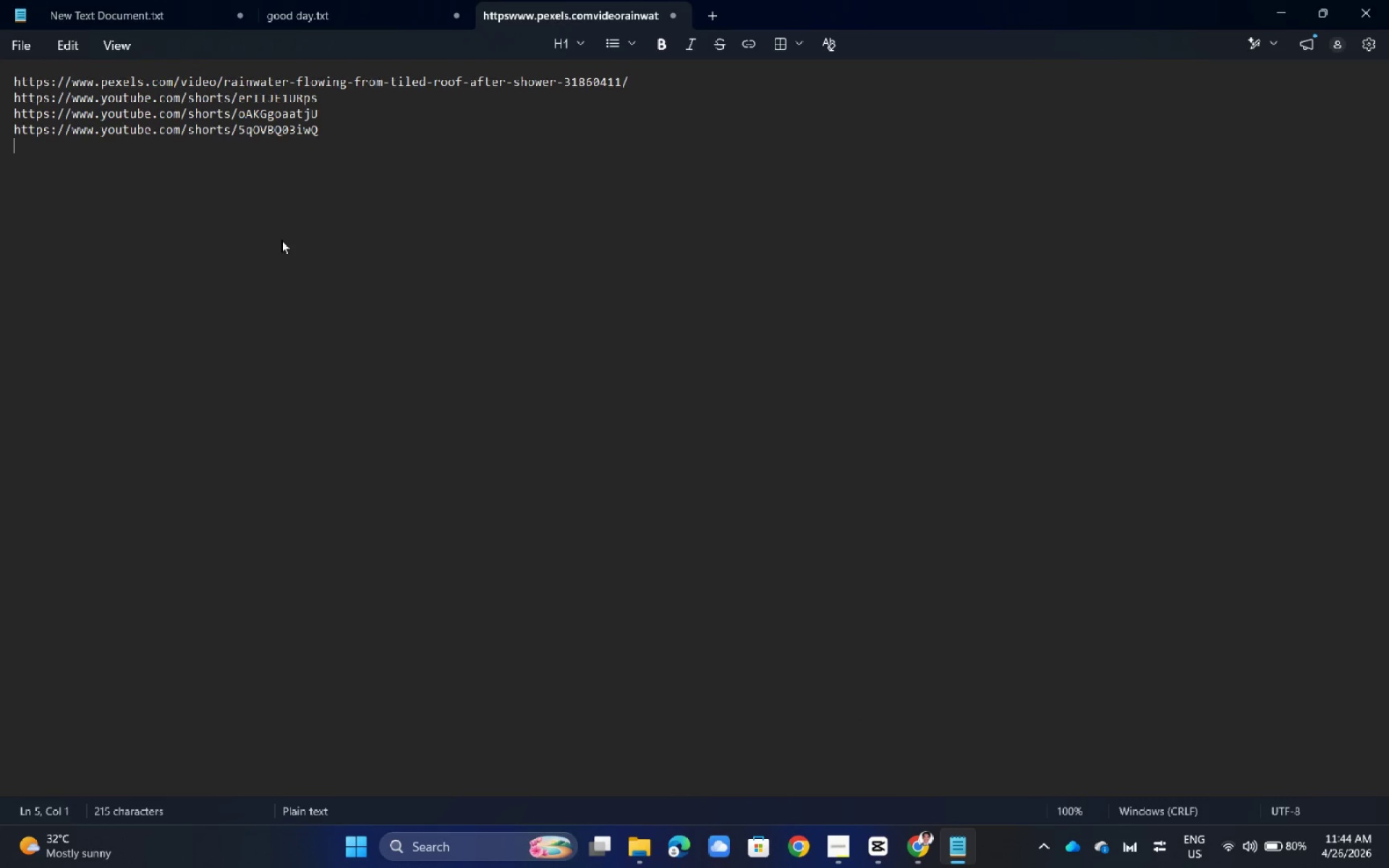 
key(Control+V)
 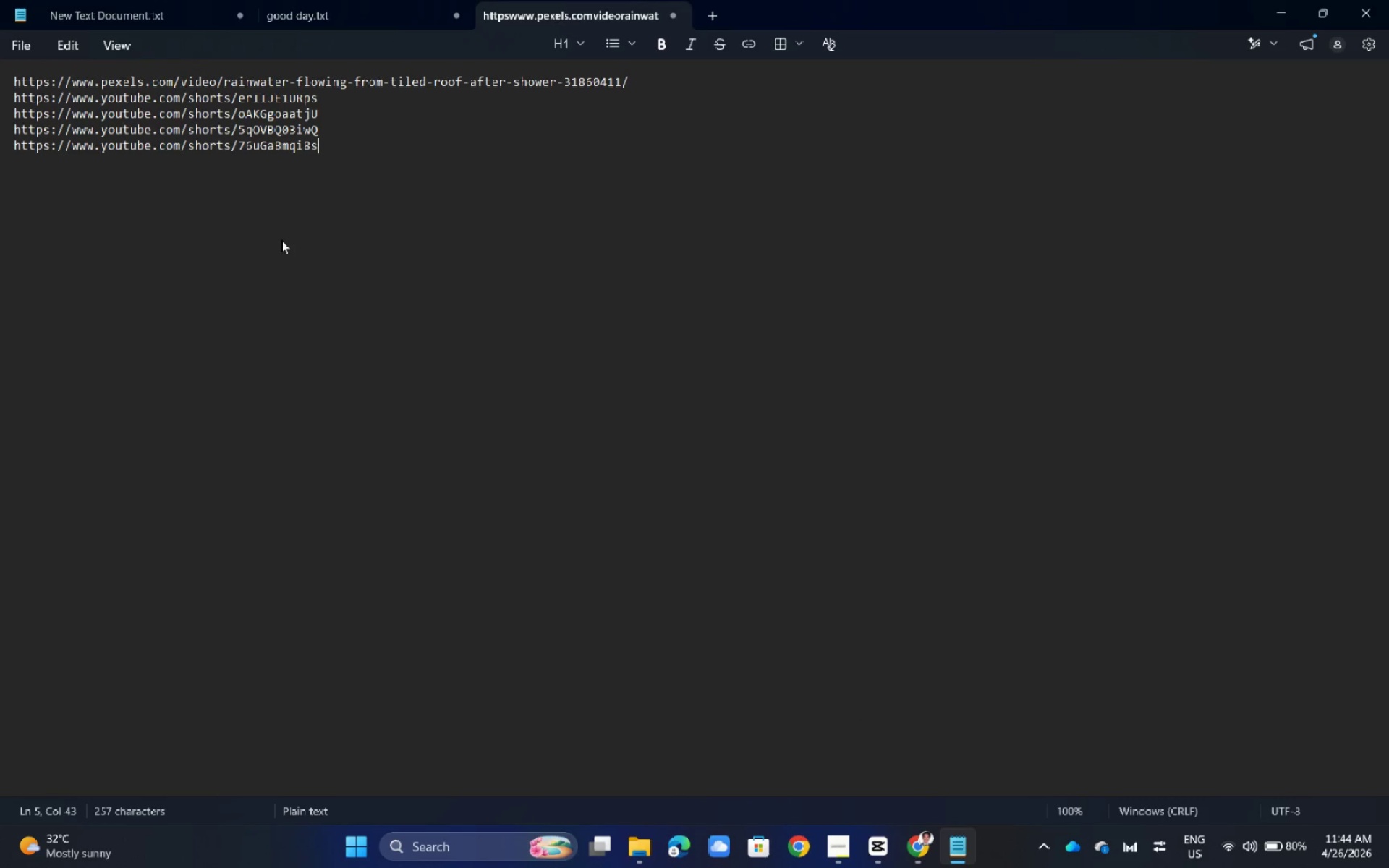 
key(Alt+AltLeft)
 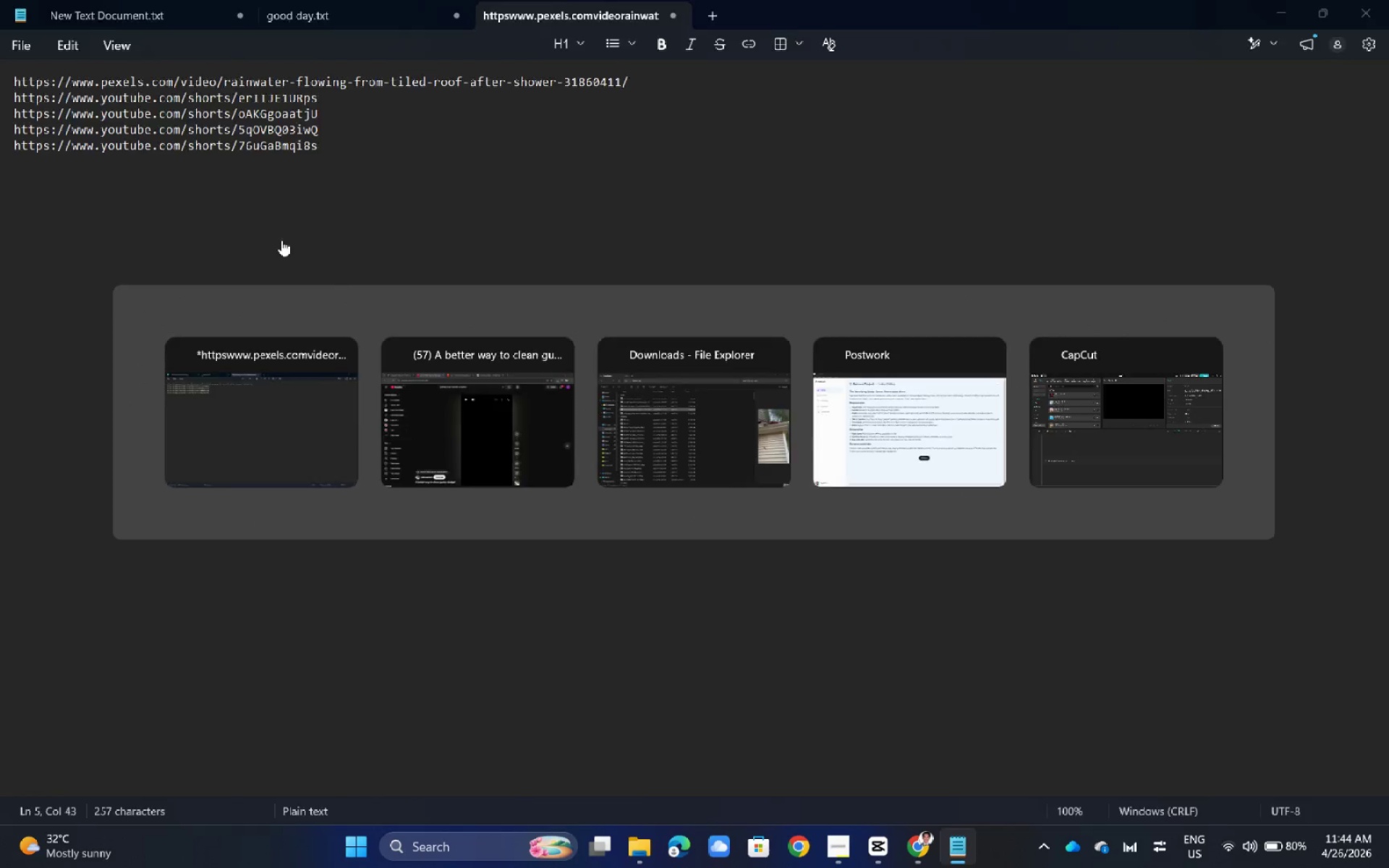 
key(Alt+Tab)
 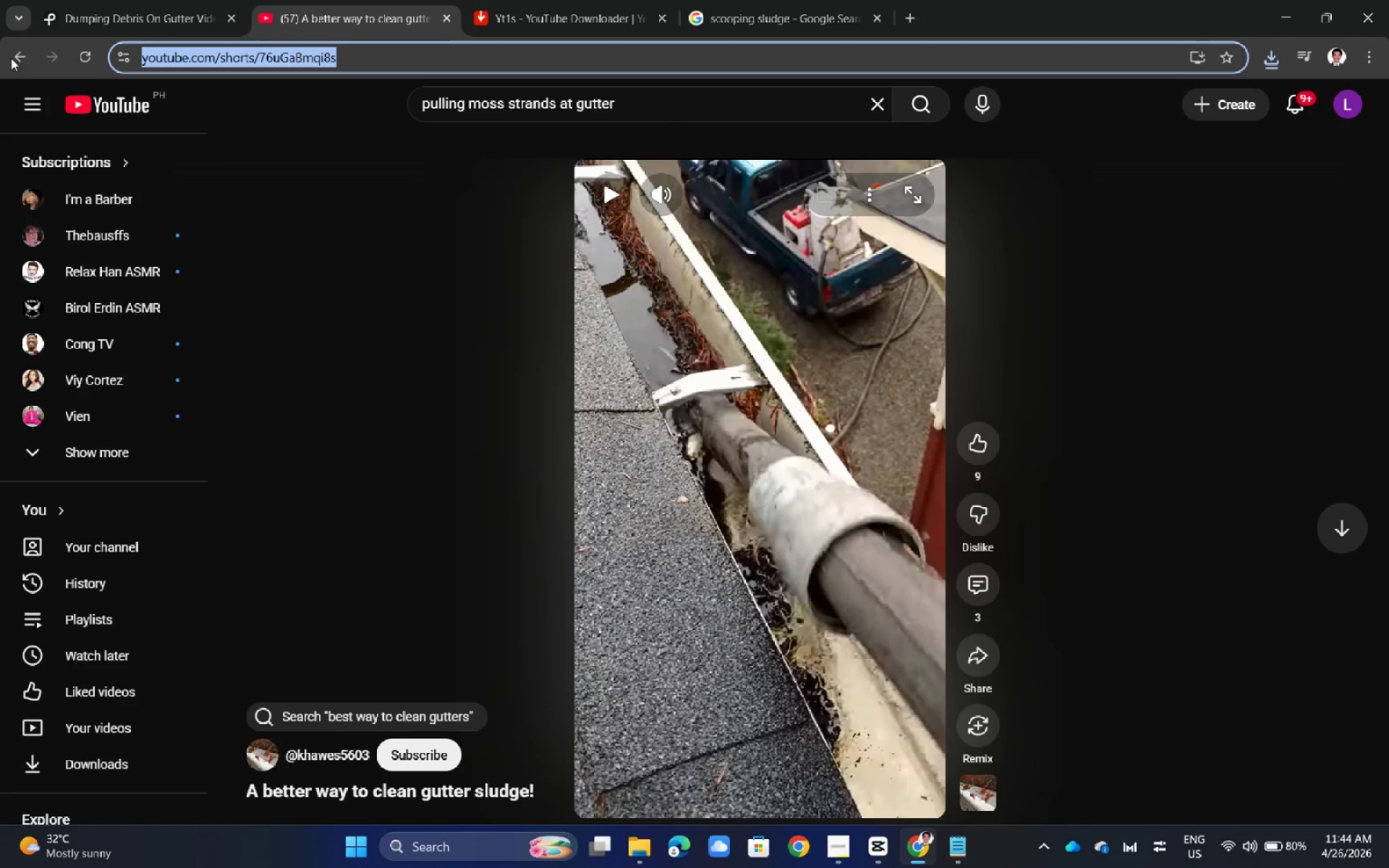 
left_click([11, 58])
 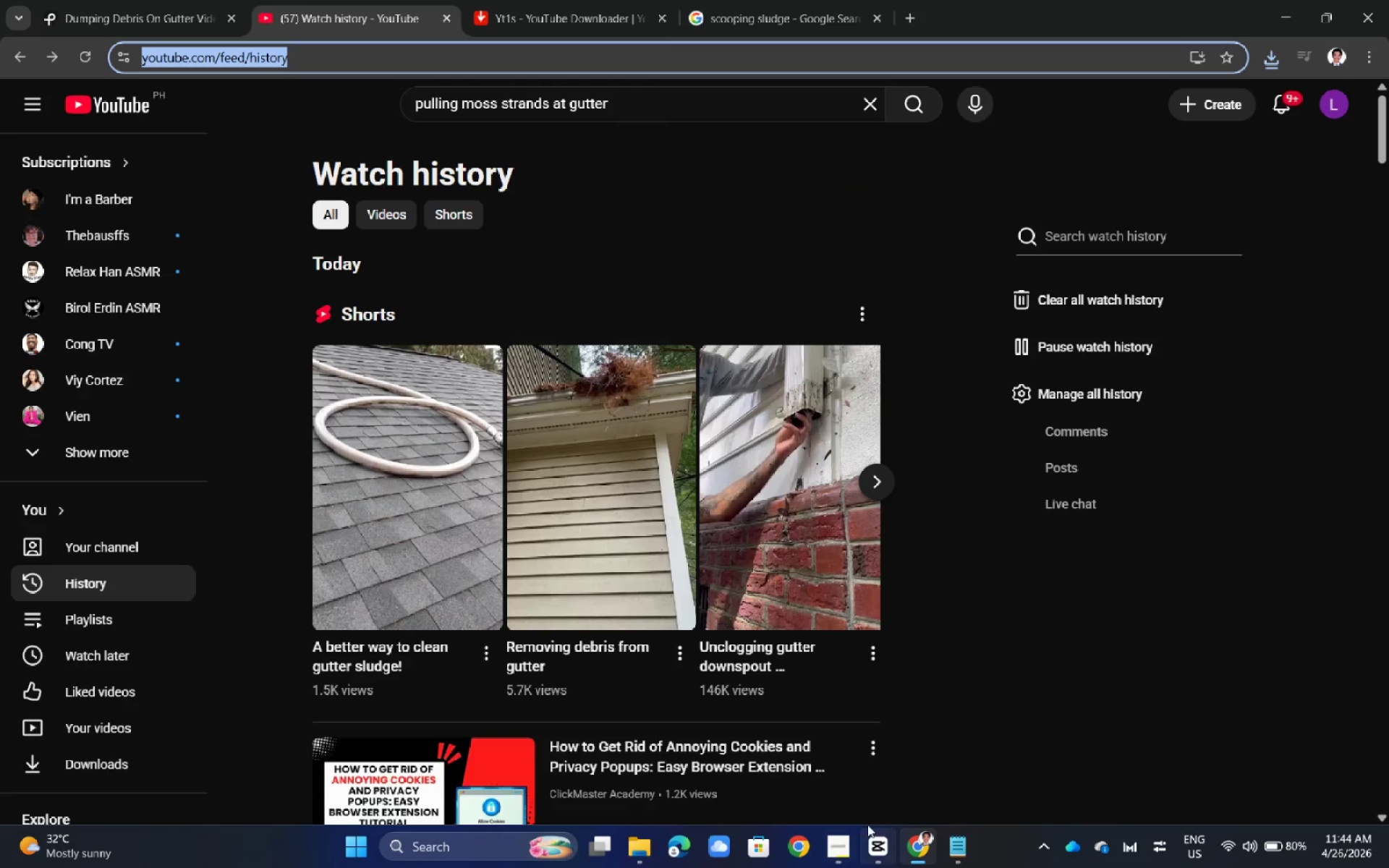 
left_click([883, 482])
 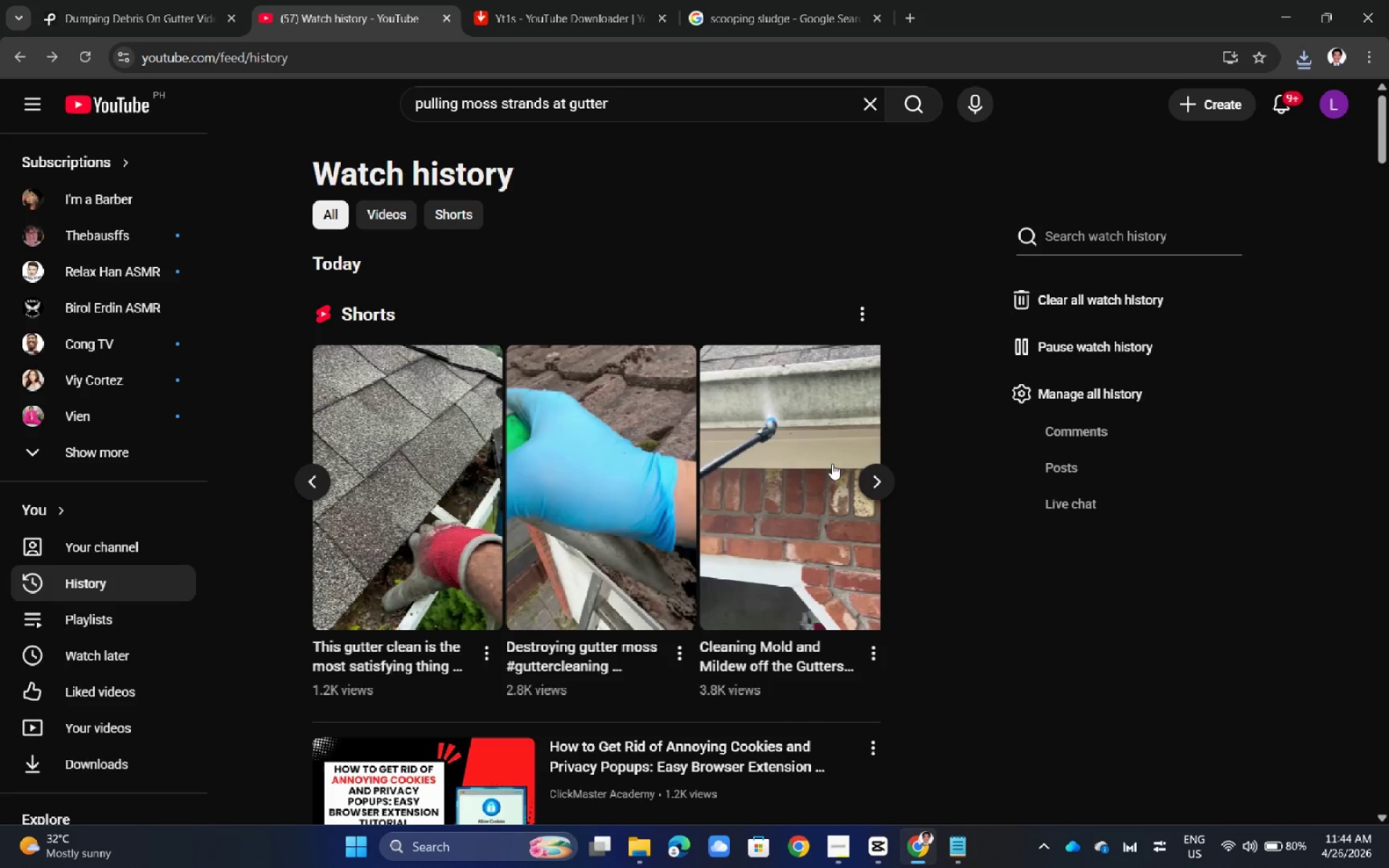 
left_click([814, 456])
 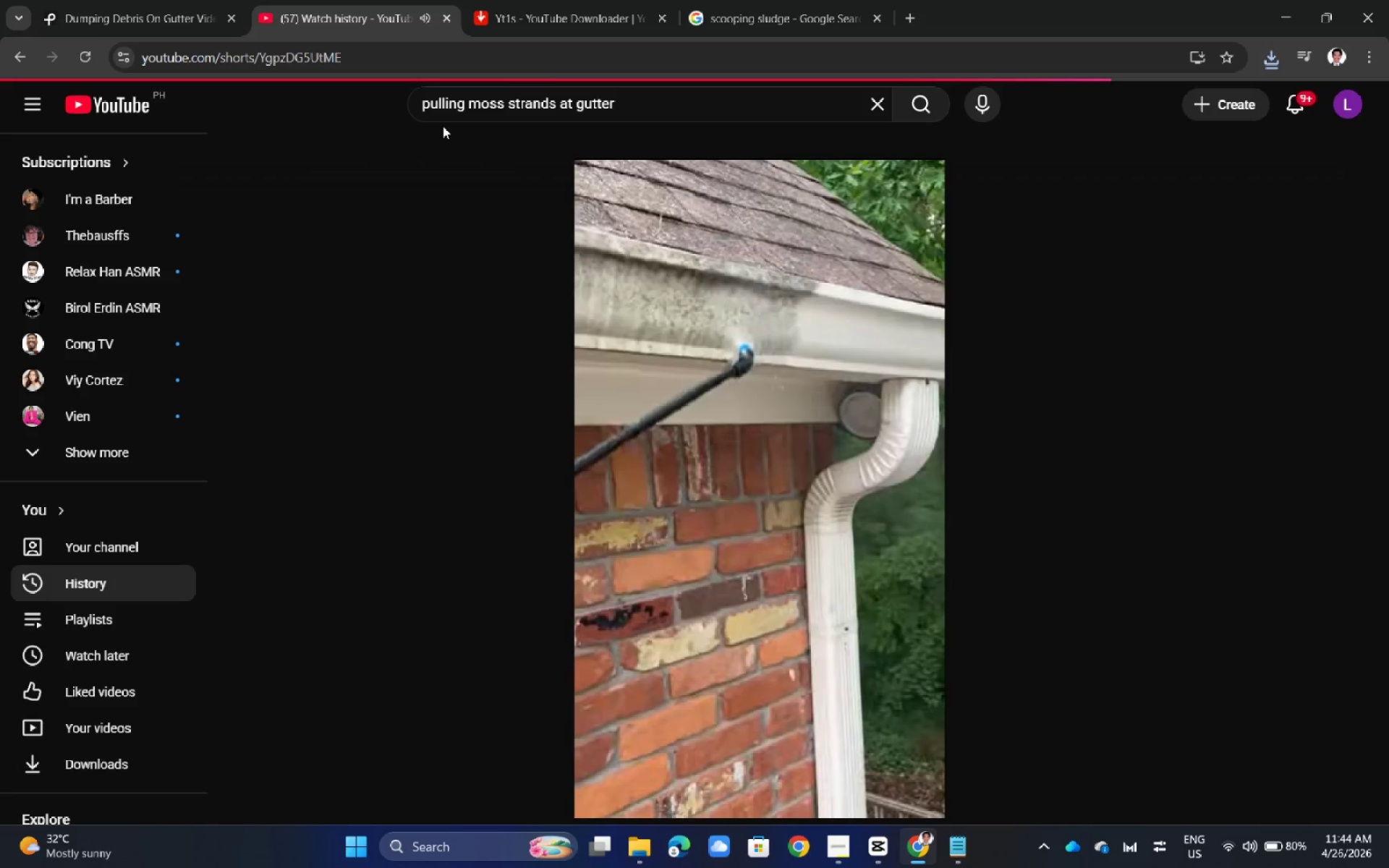 
left_click([368, 67])
 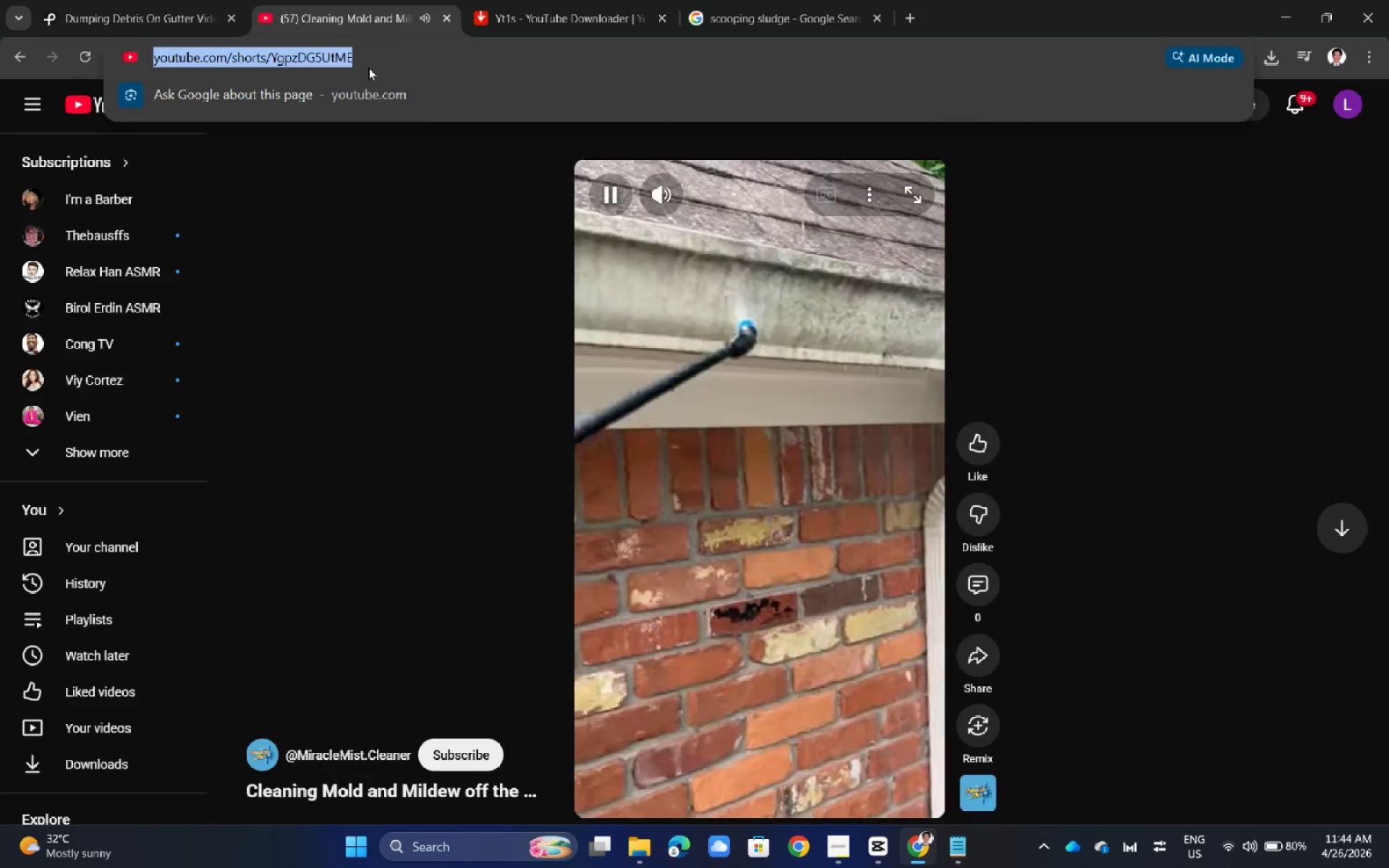 
key(Control+C)
 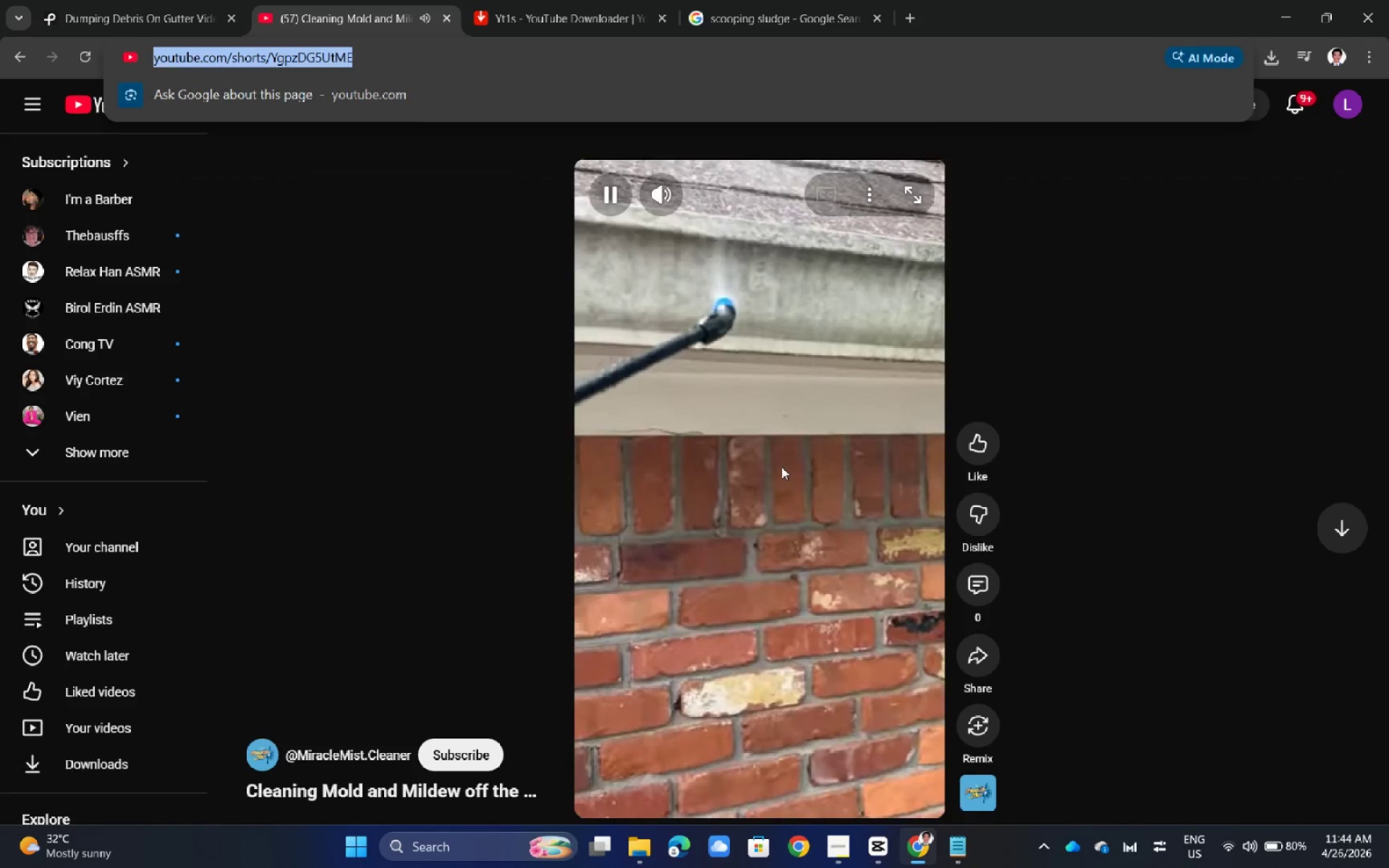 
left_click([781, 467])
 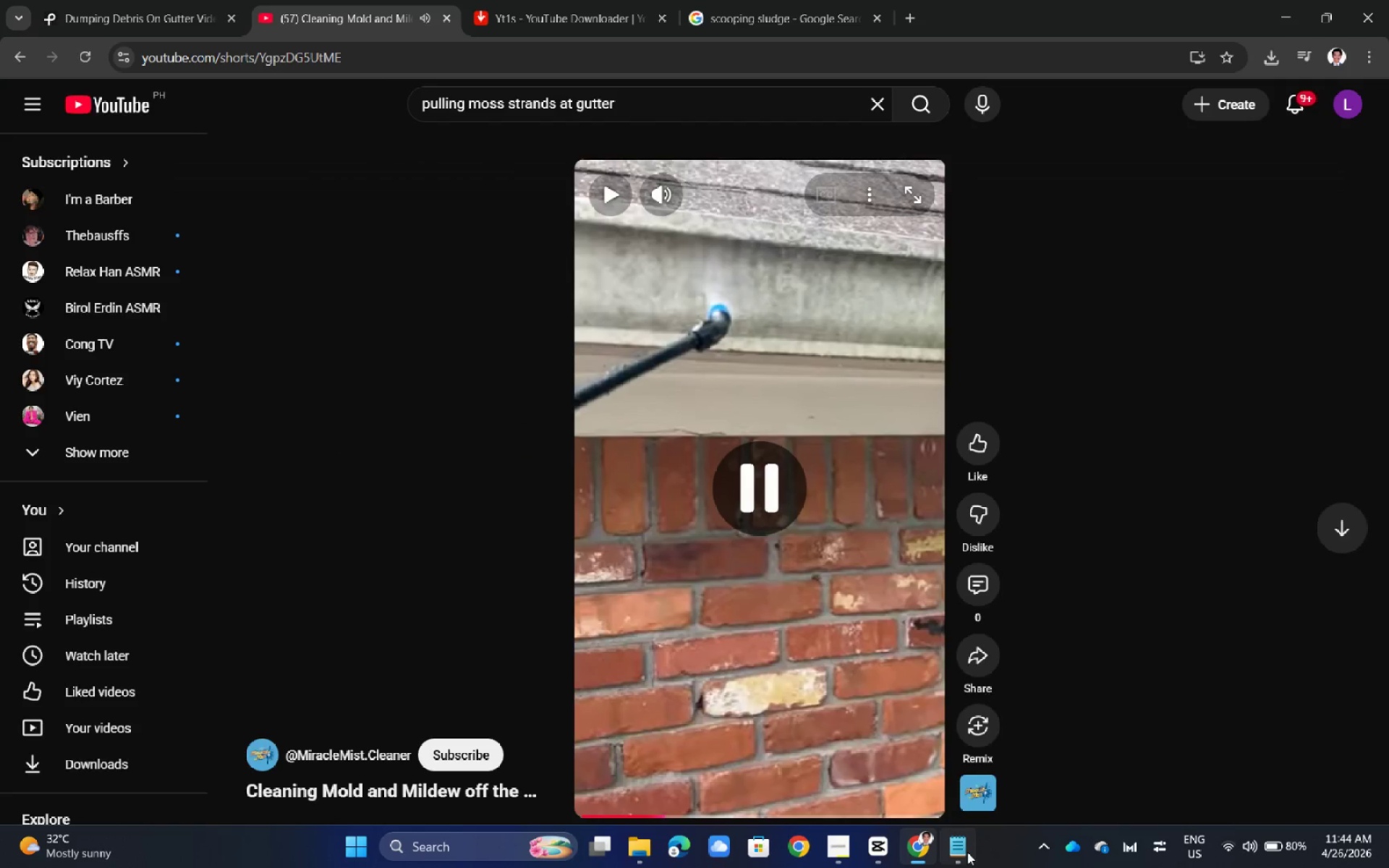 
left_click([967, 852])
 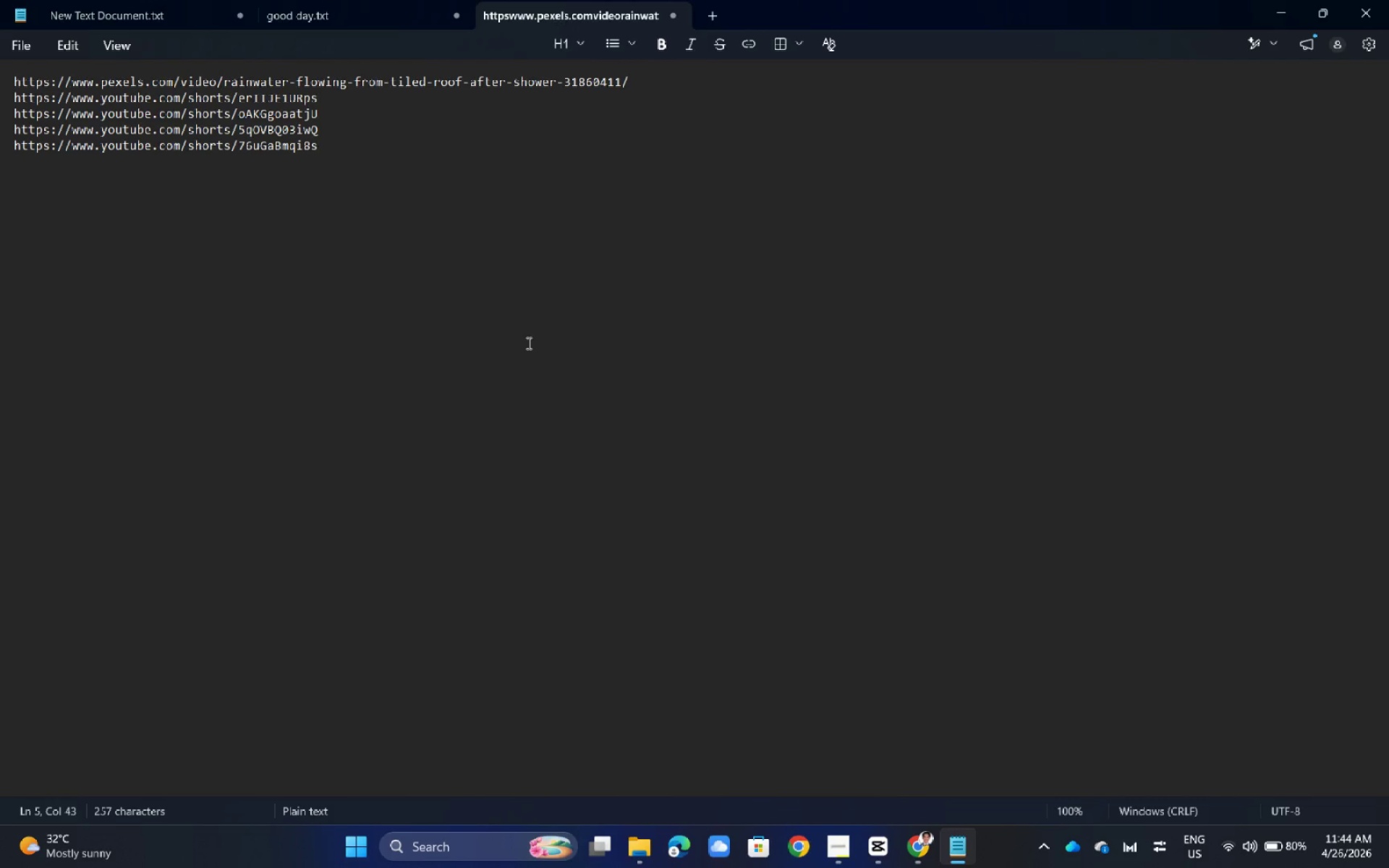 
key(NumpadEnter)
 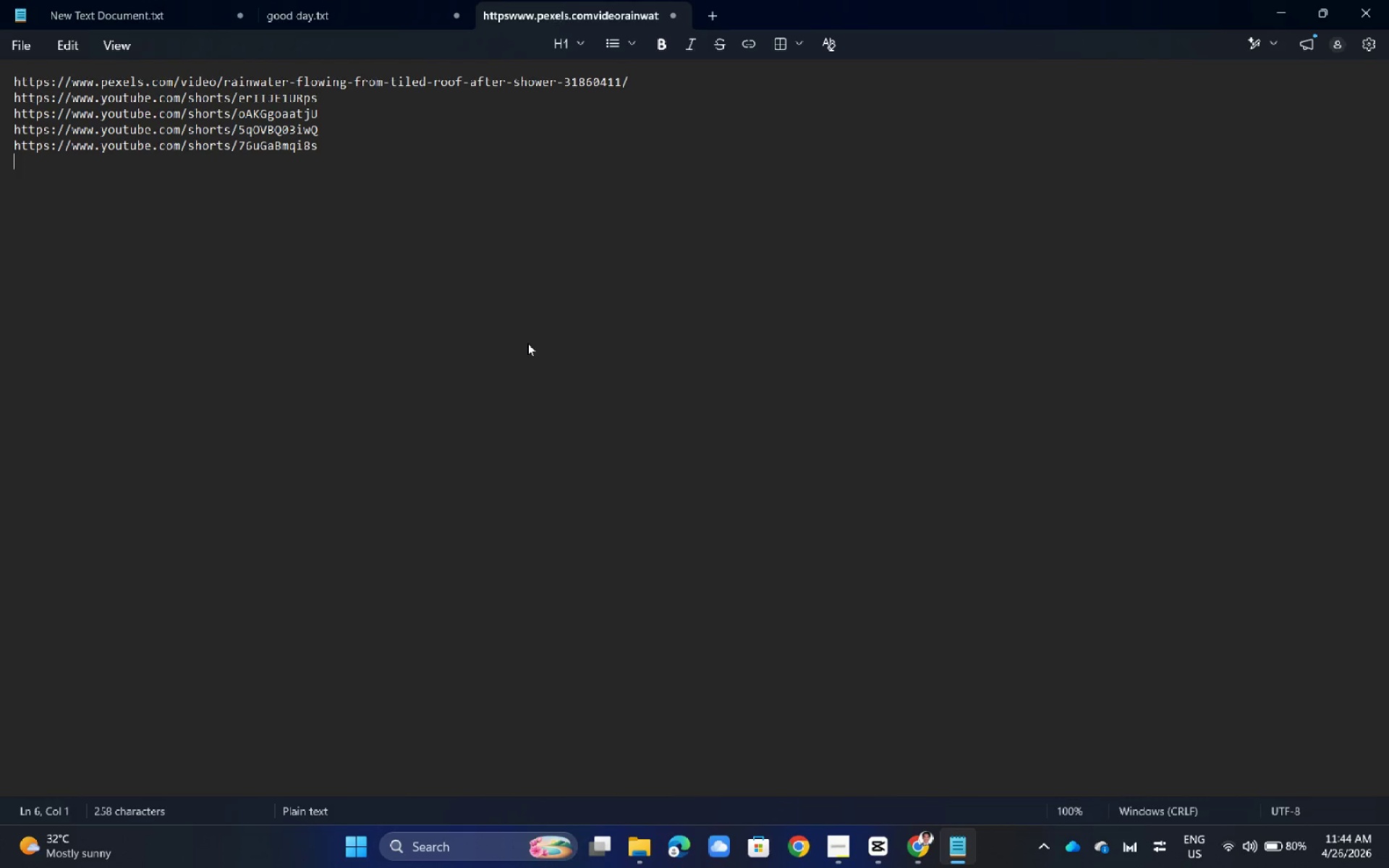 
key(Control+ControlLeft)
 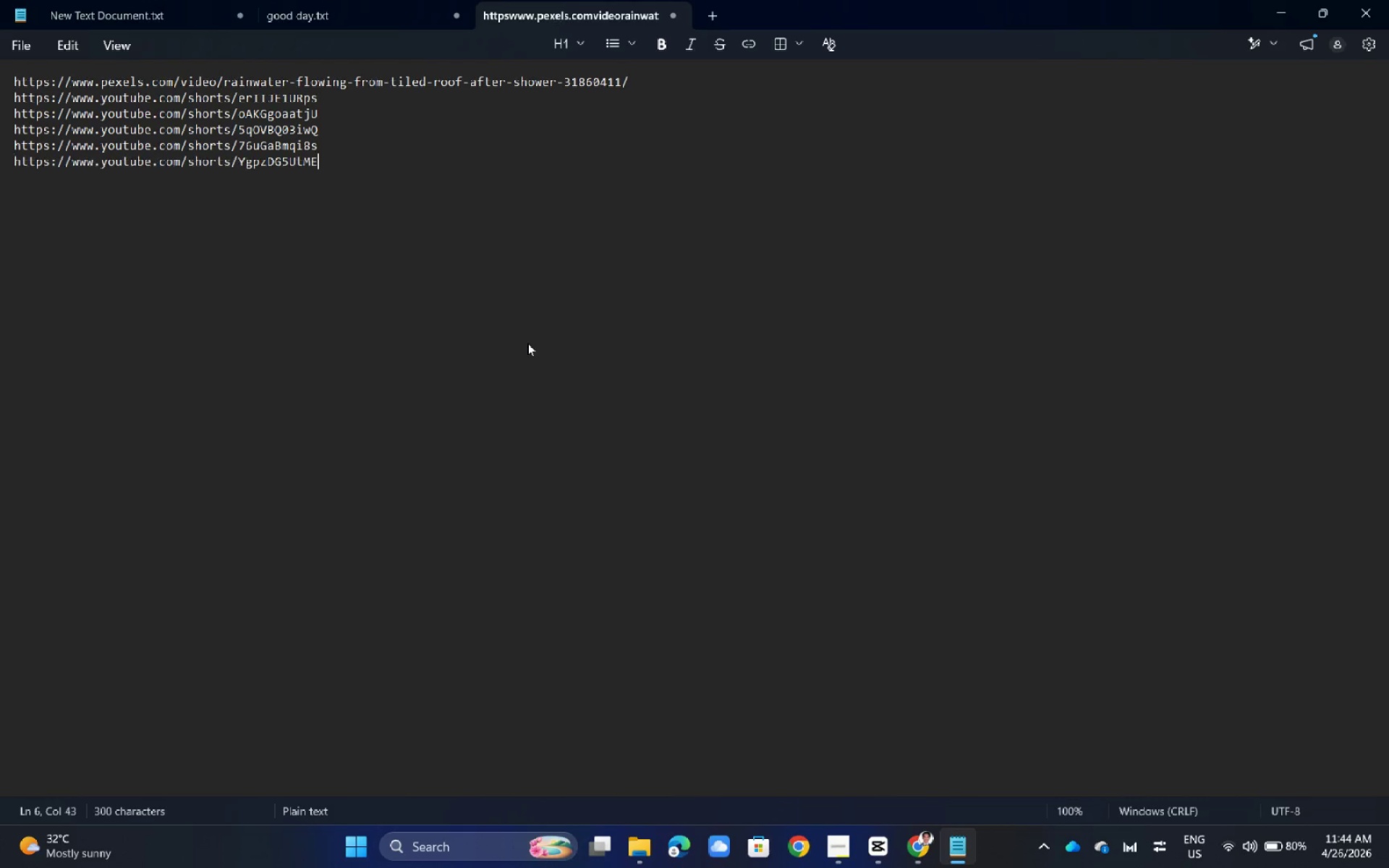 
key(Control+V)
 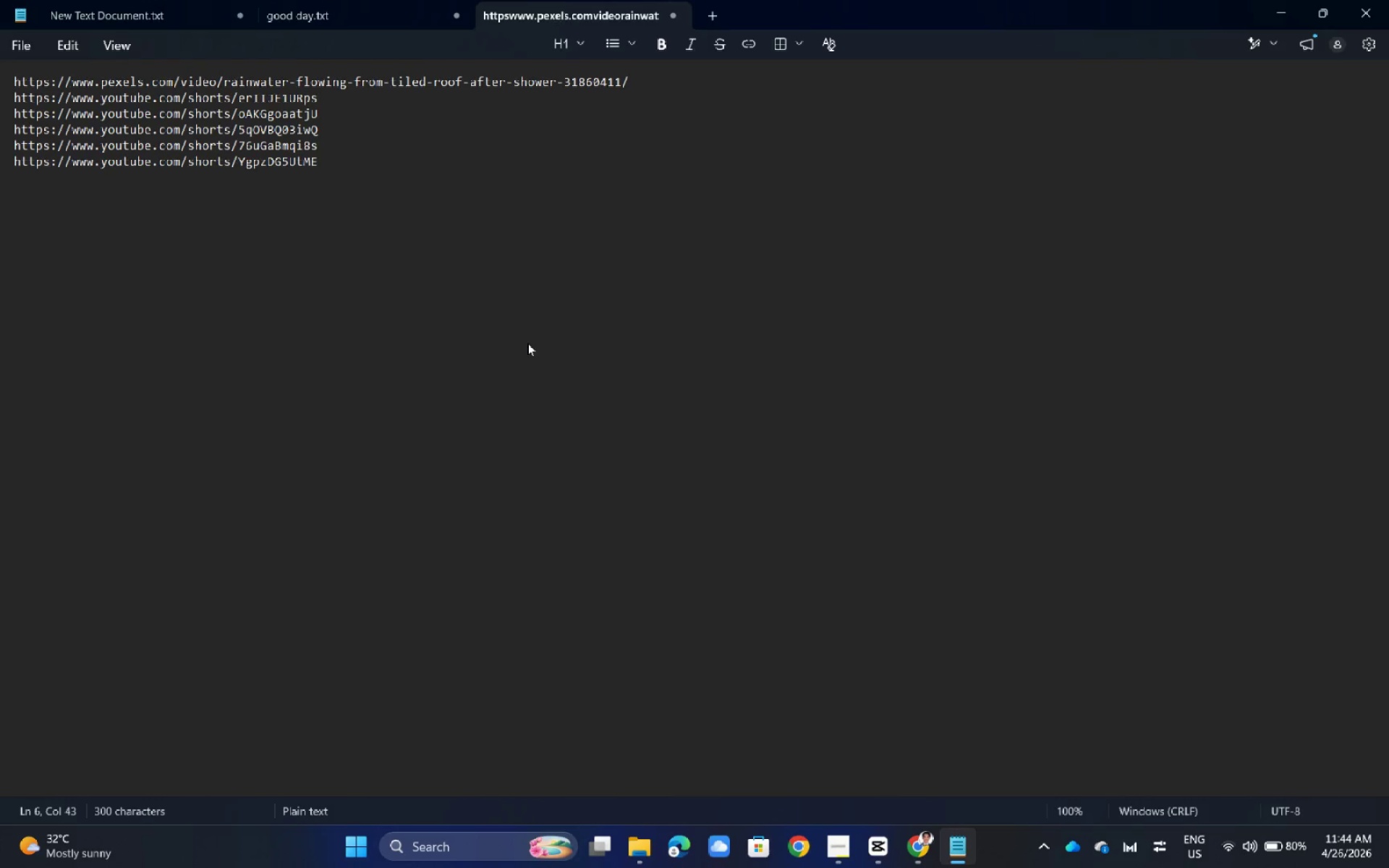 
key(Alt+AltLeft)
 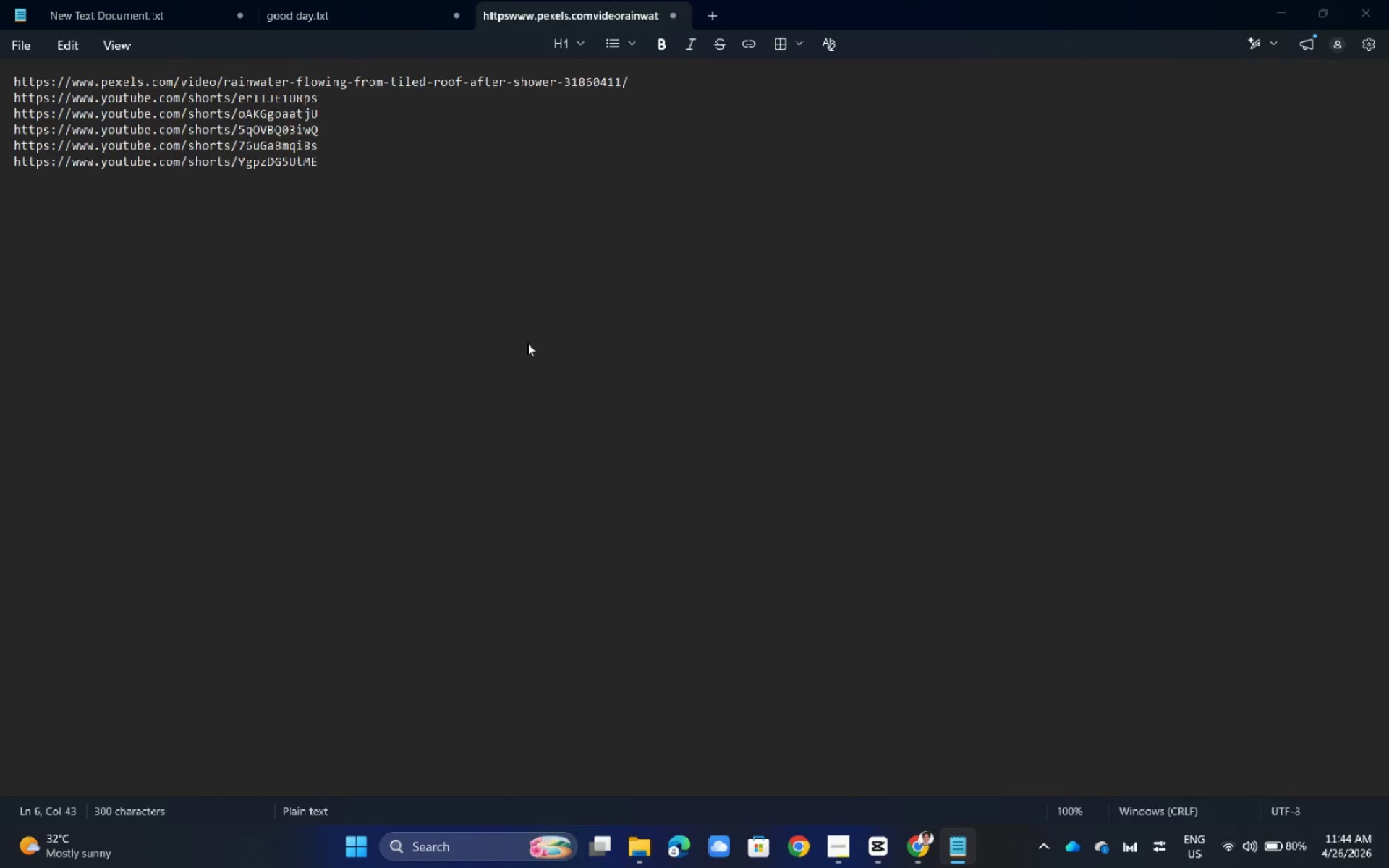 
key(Alt+Tab)
 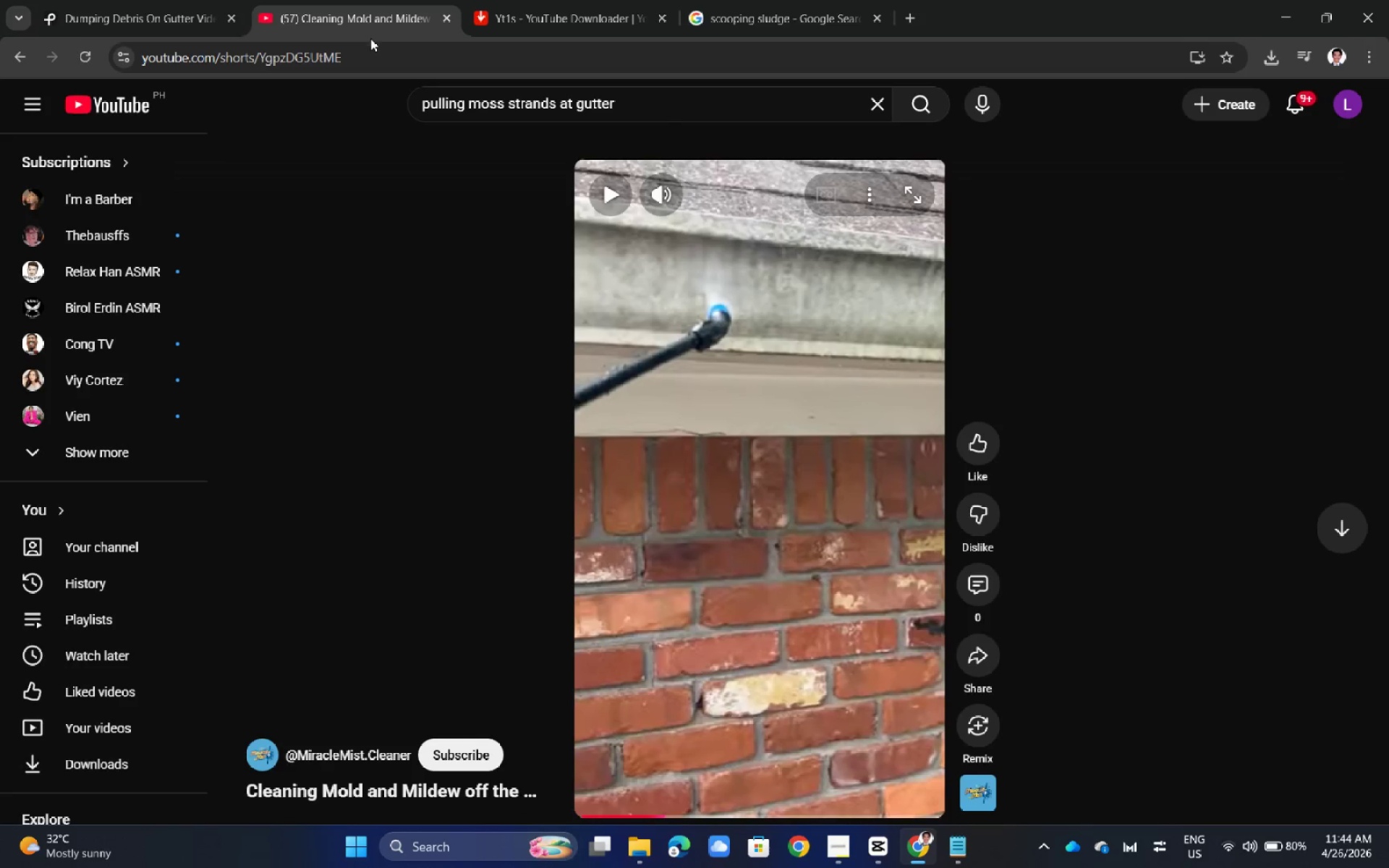 
left_click([370, 56])
 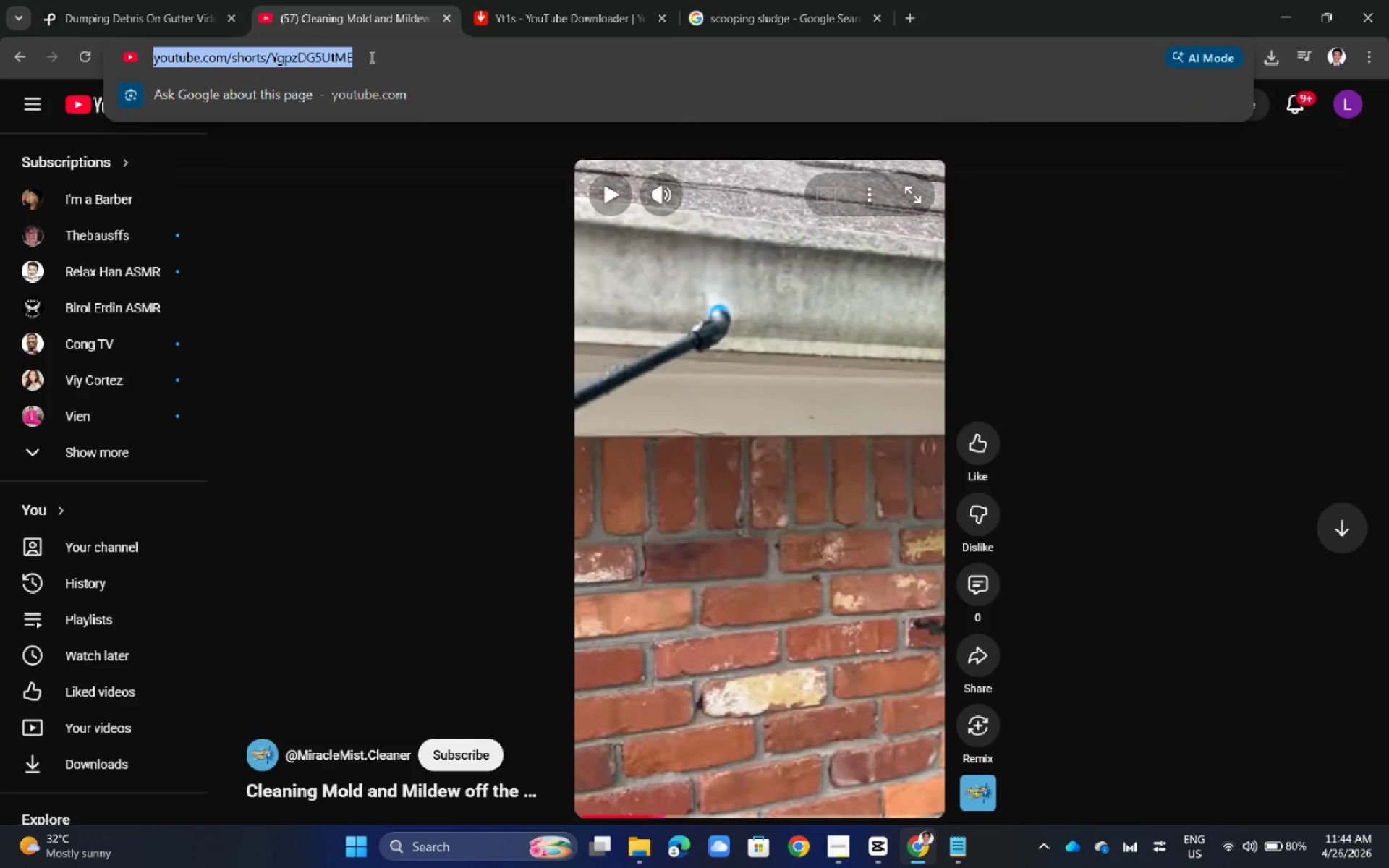 
key(Control+C)
 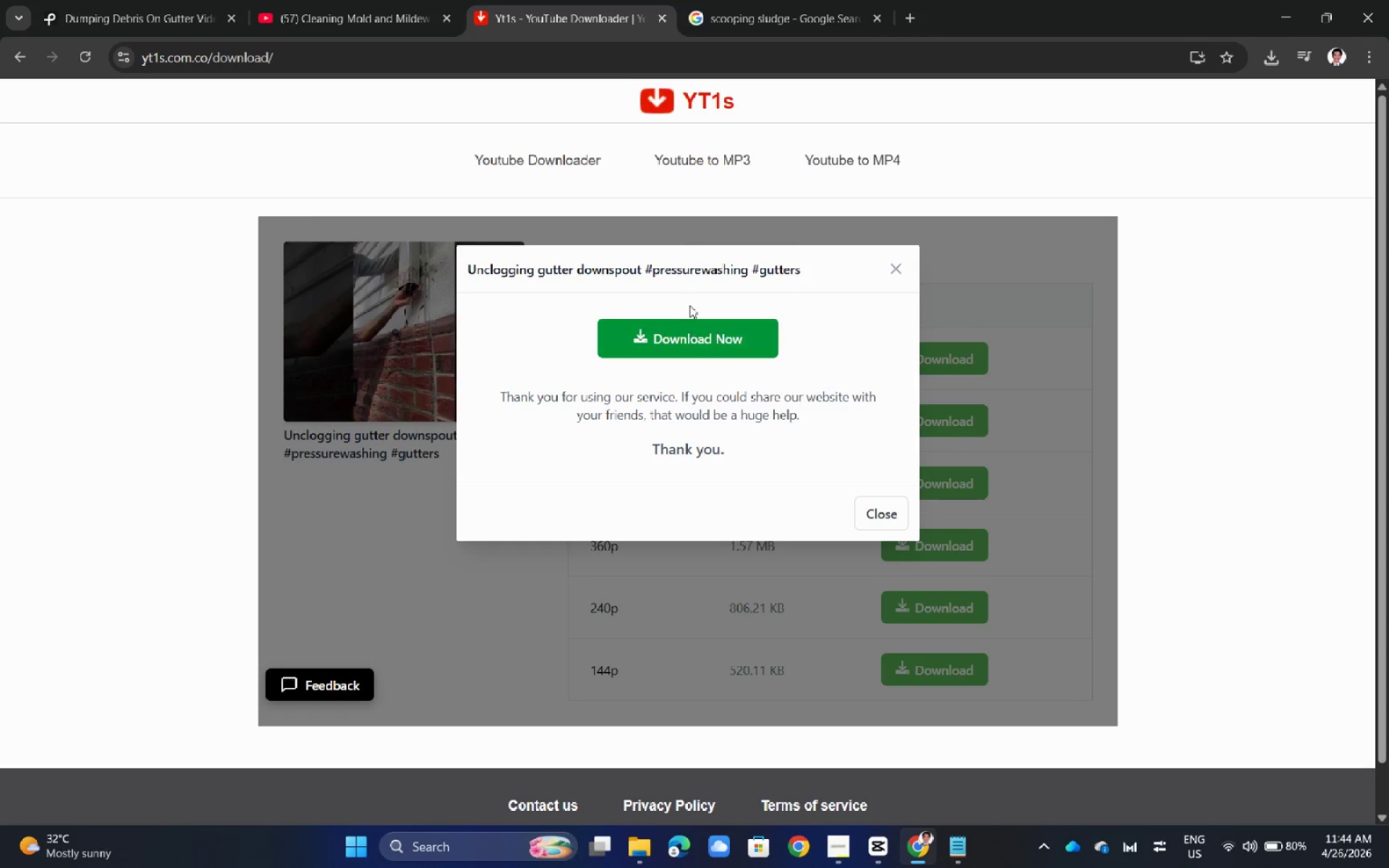 
left_click([701, 142])
 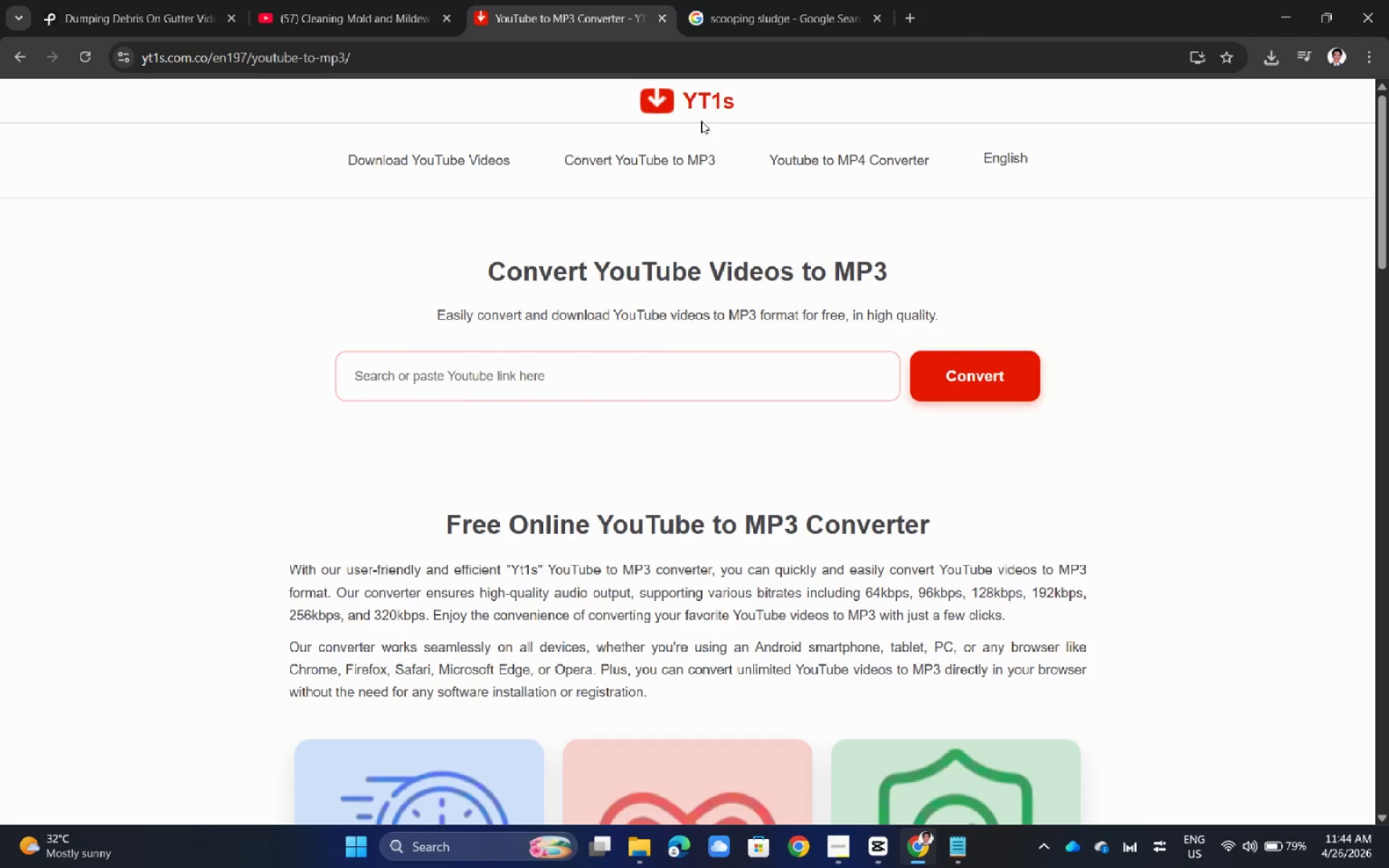 
double_click([703, 103])
 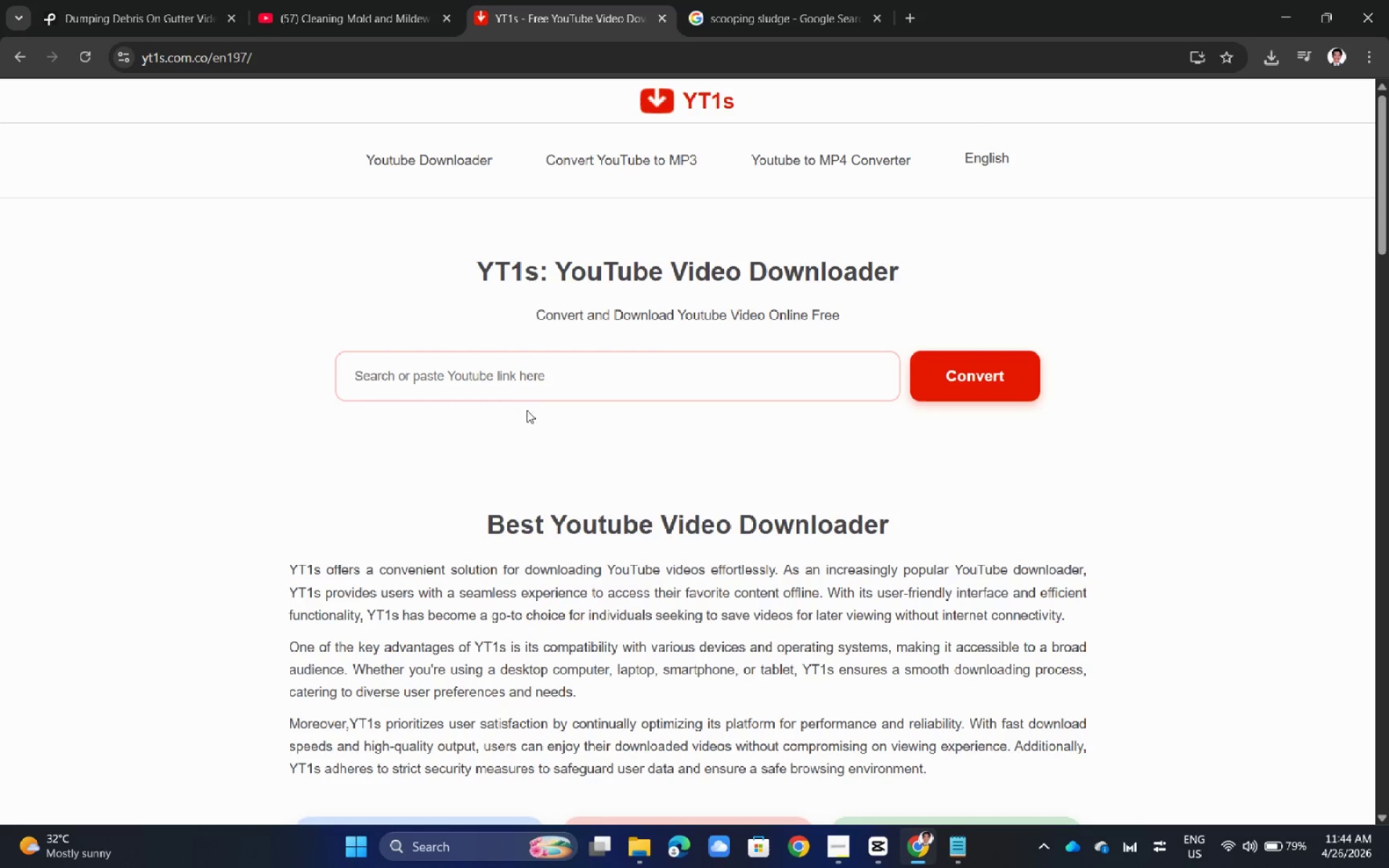 
left_click([534, 379])
 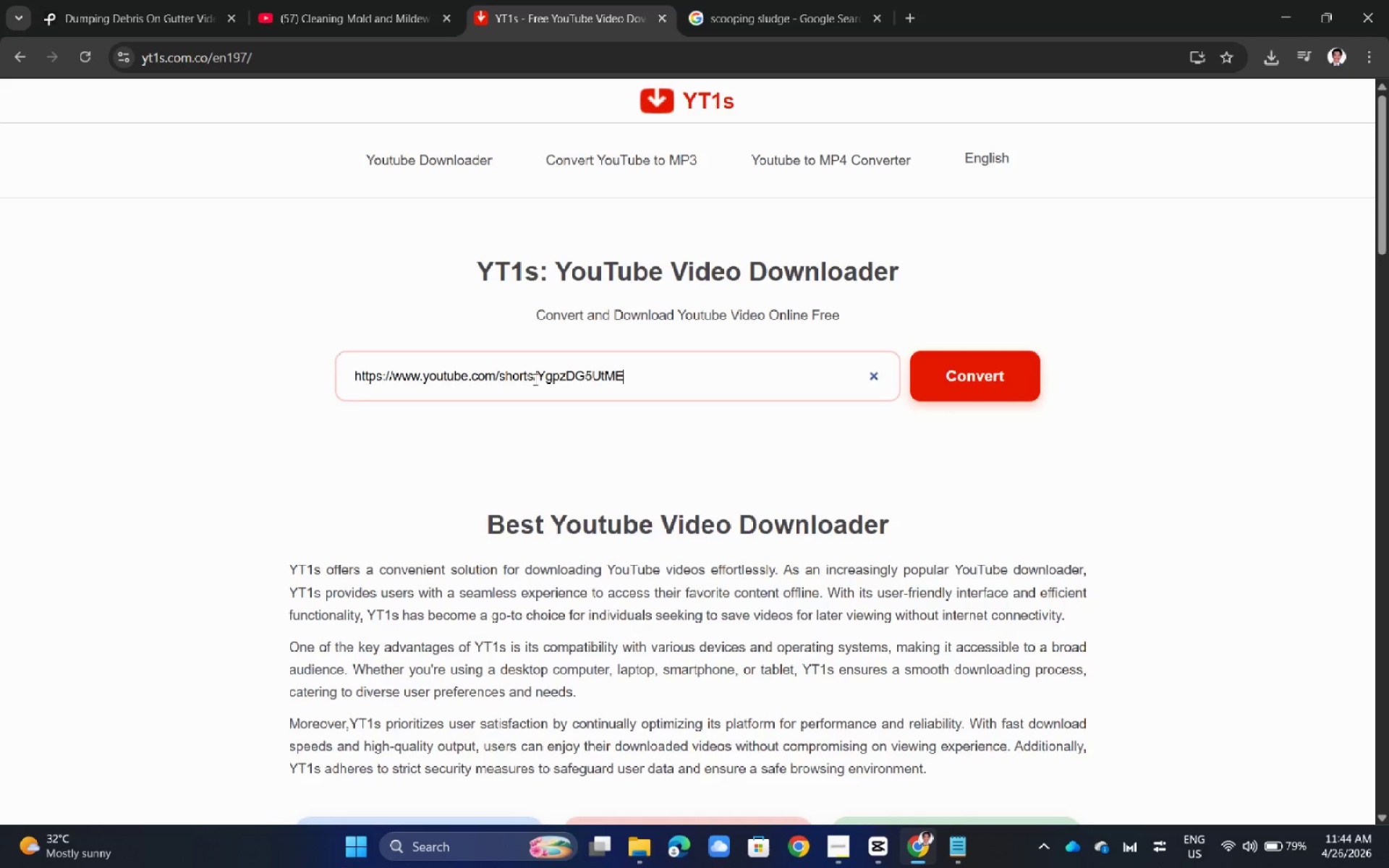 
key(Control+V)
 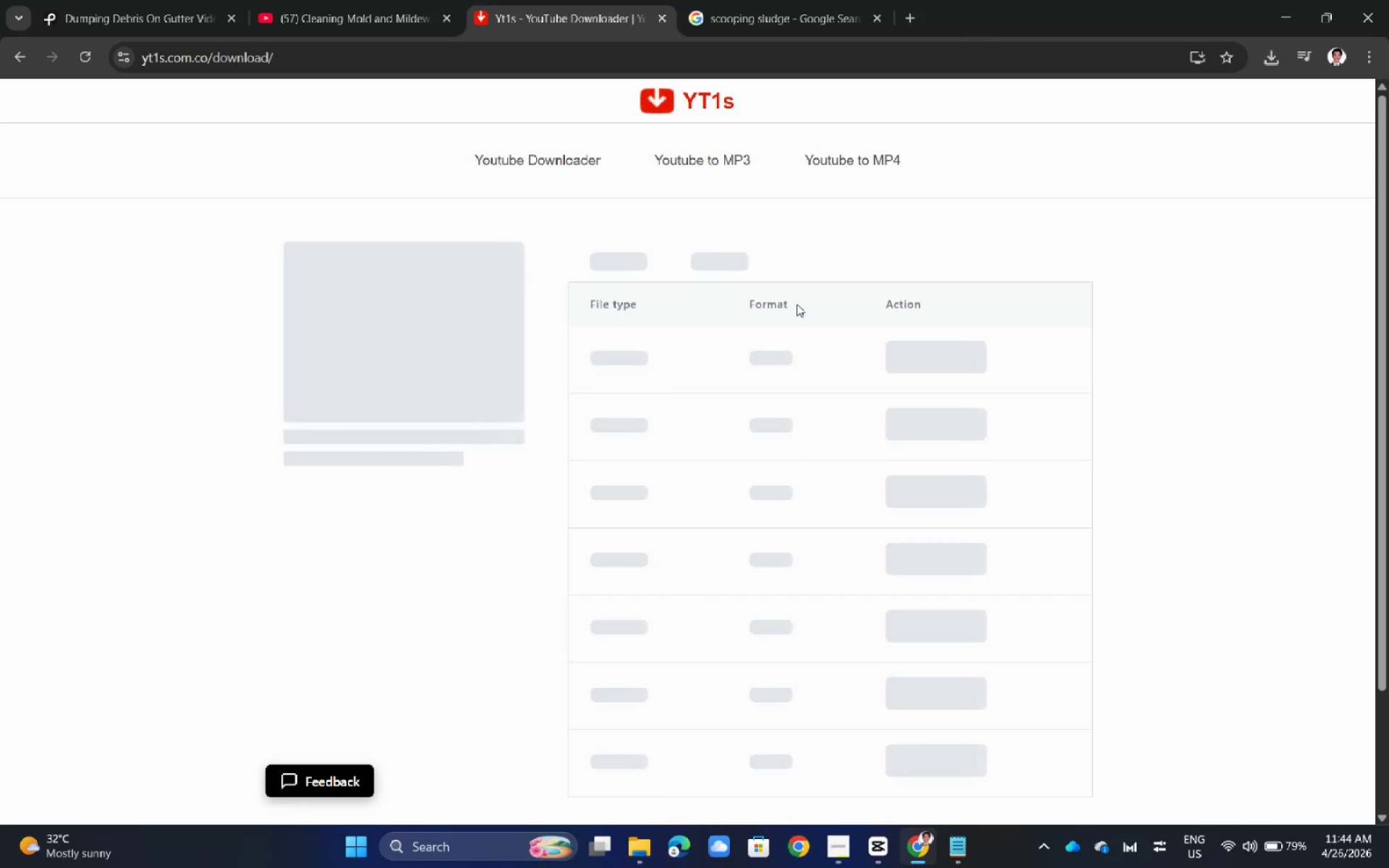 
left_click([732, 258])
 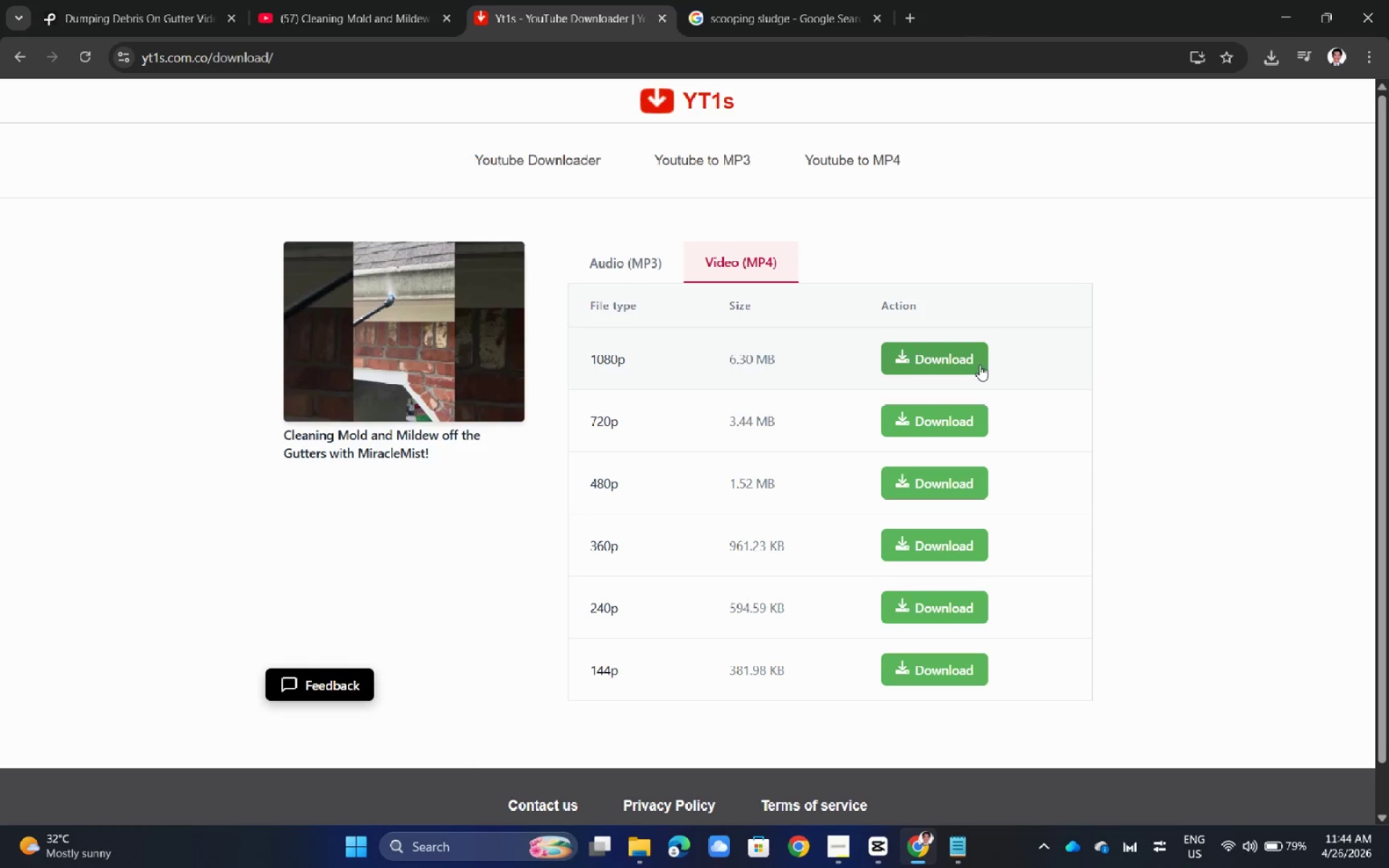 
left_click([979, 365])
 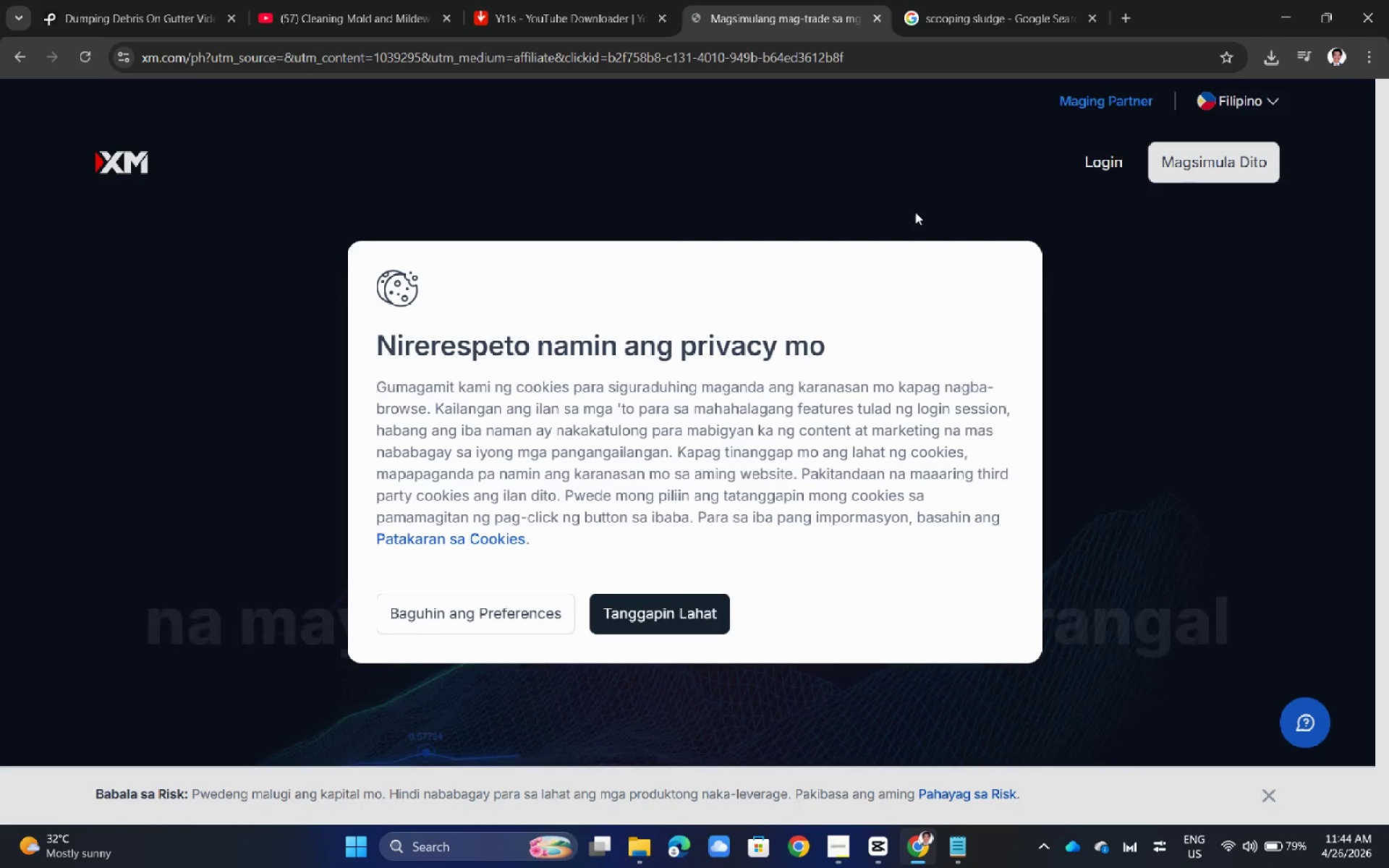 
left_click([879, 16])
 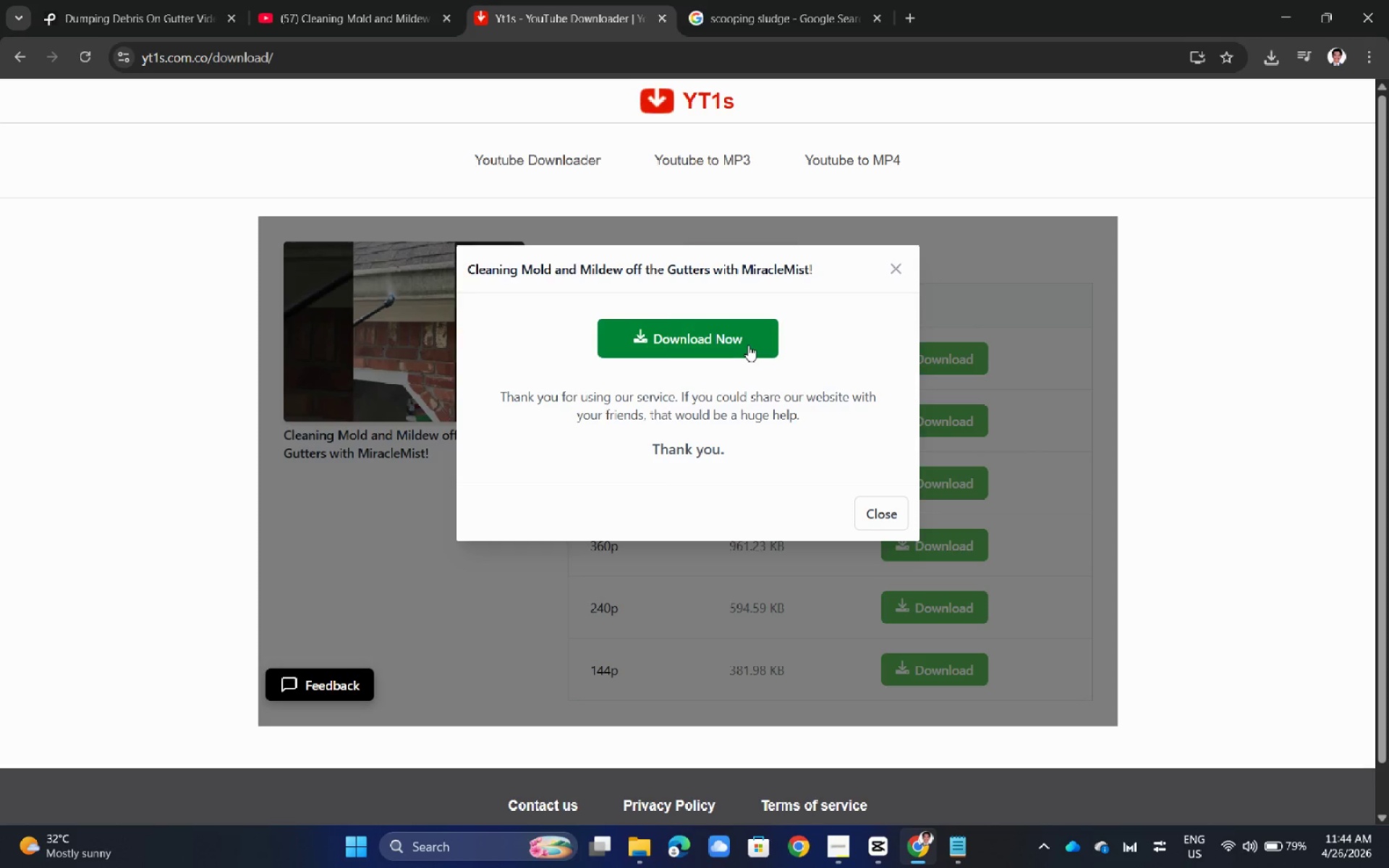 
left_click([748, 345])
 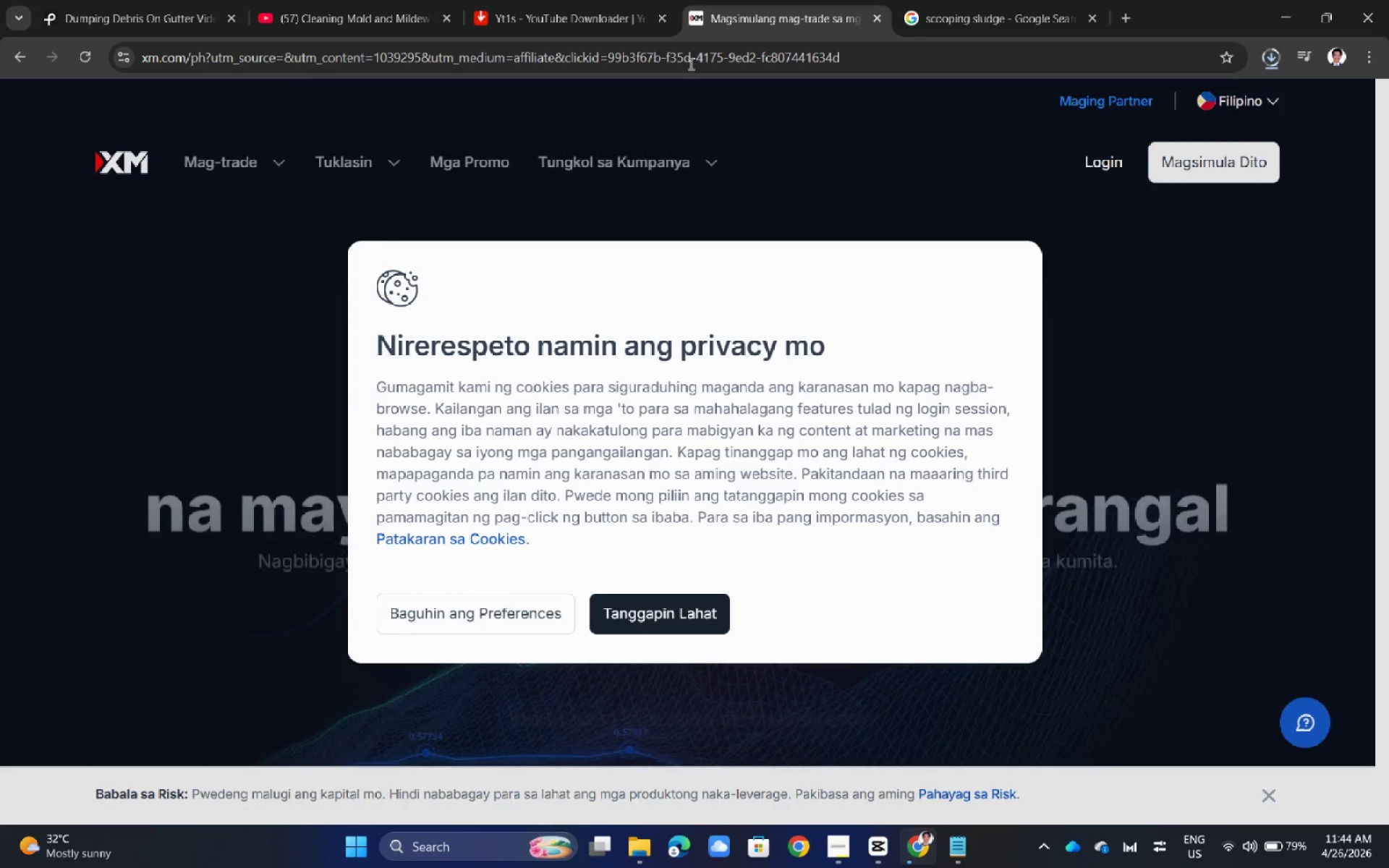 
left_click([877, 14])
 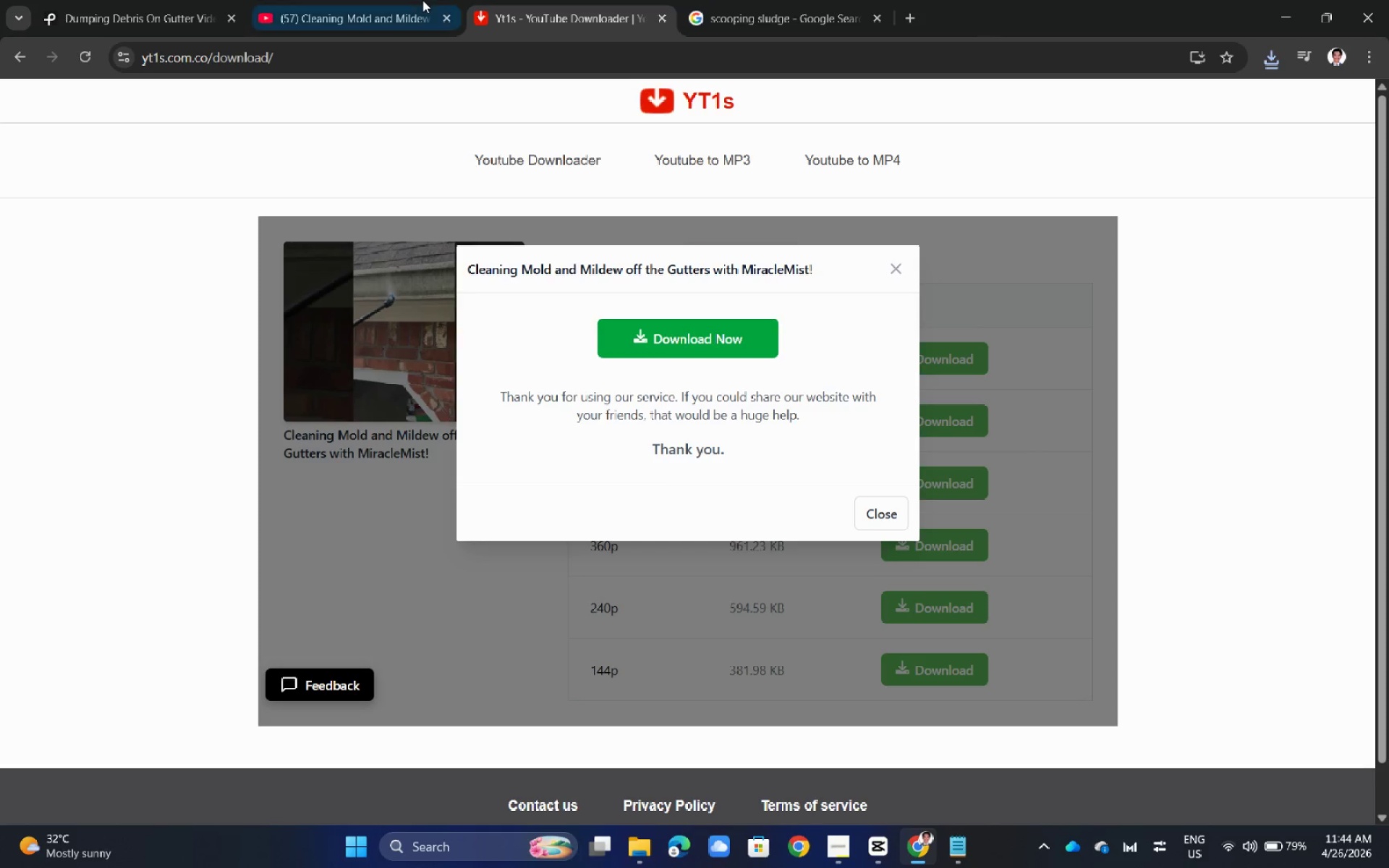 
left_click([420, 0])
 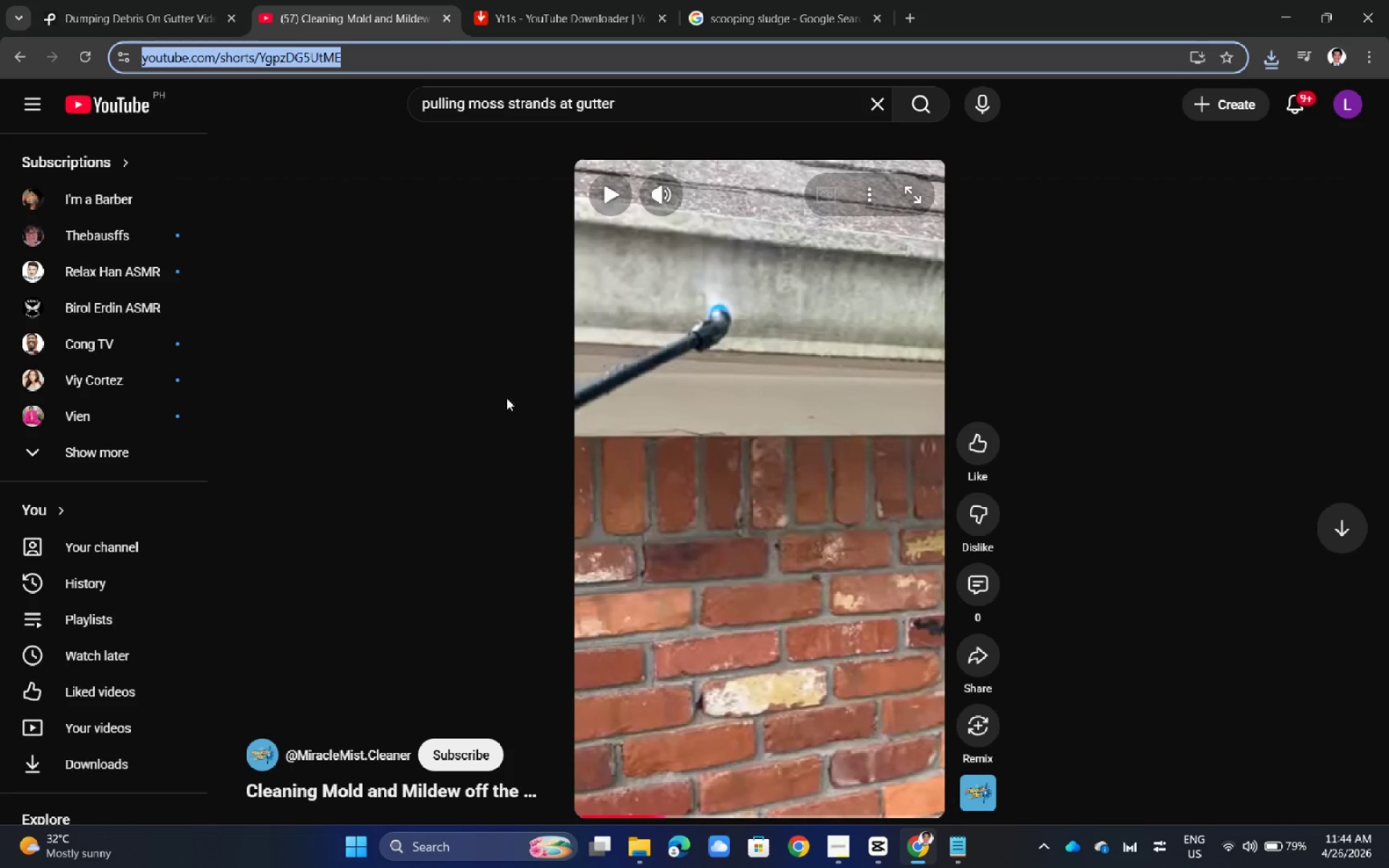 
left_click([177, 0])
 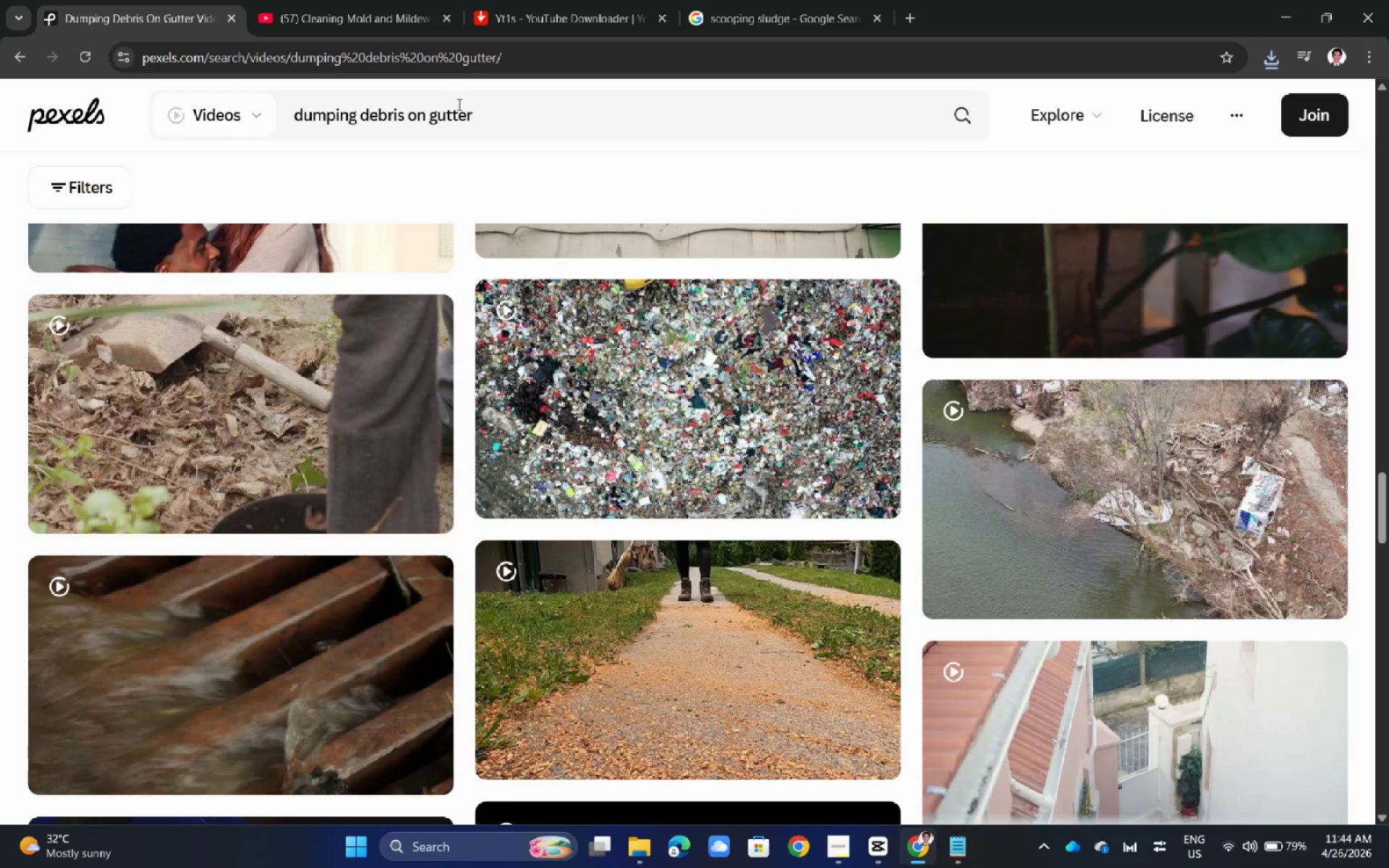 
double_click([458, 104])
 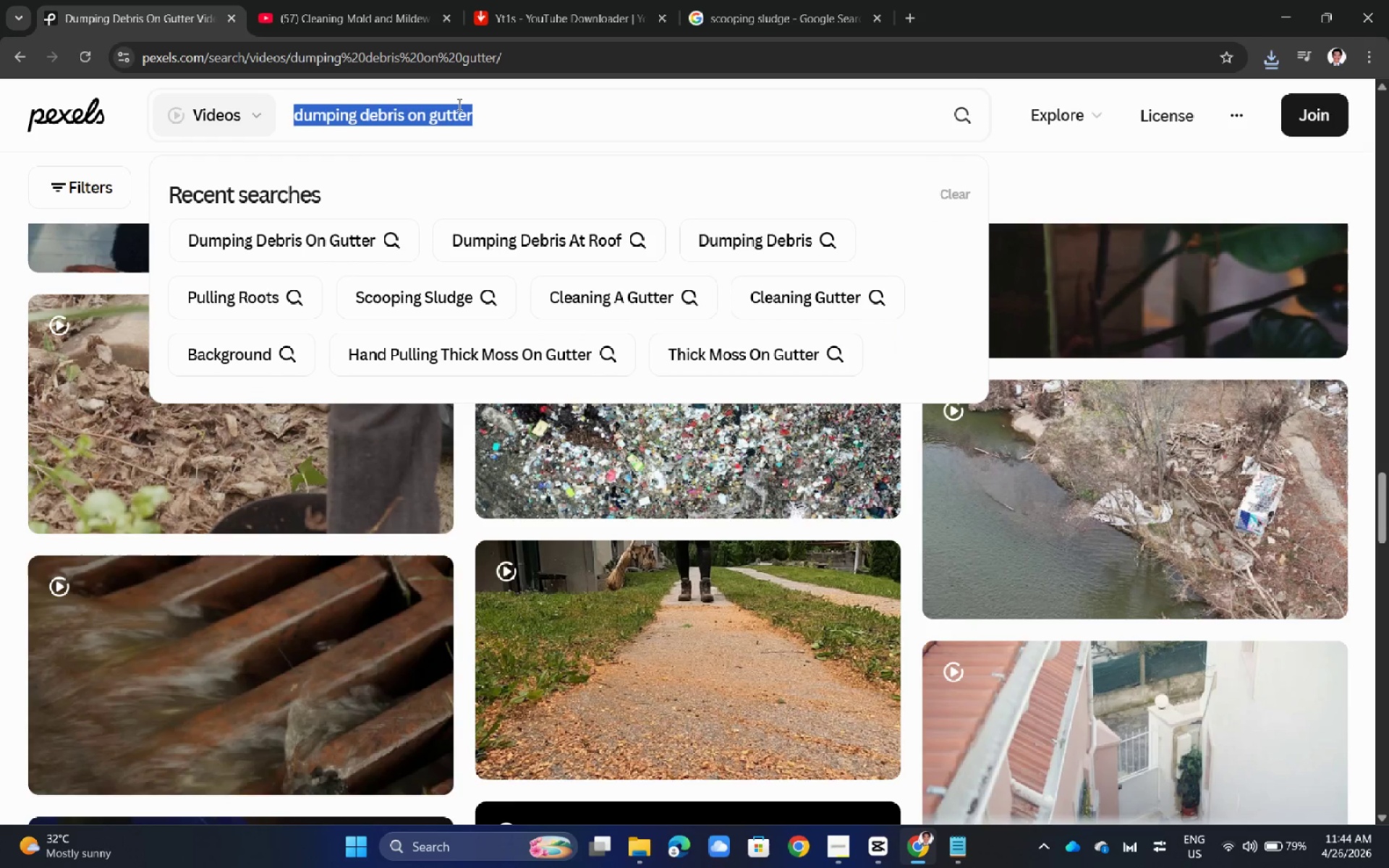 
triple_click([458, 104])
 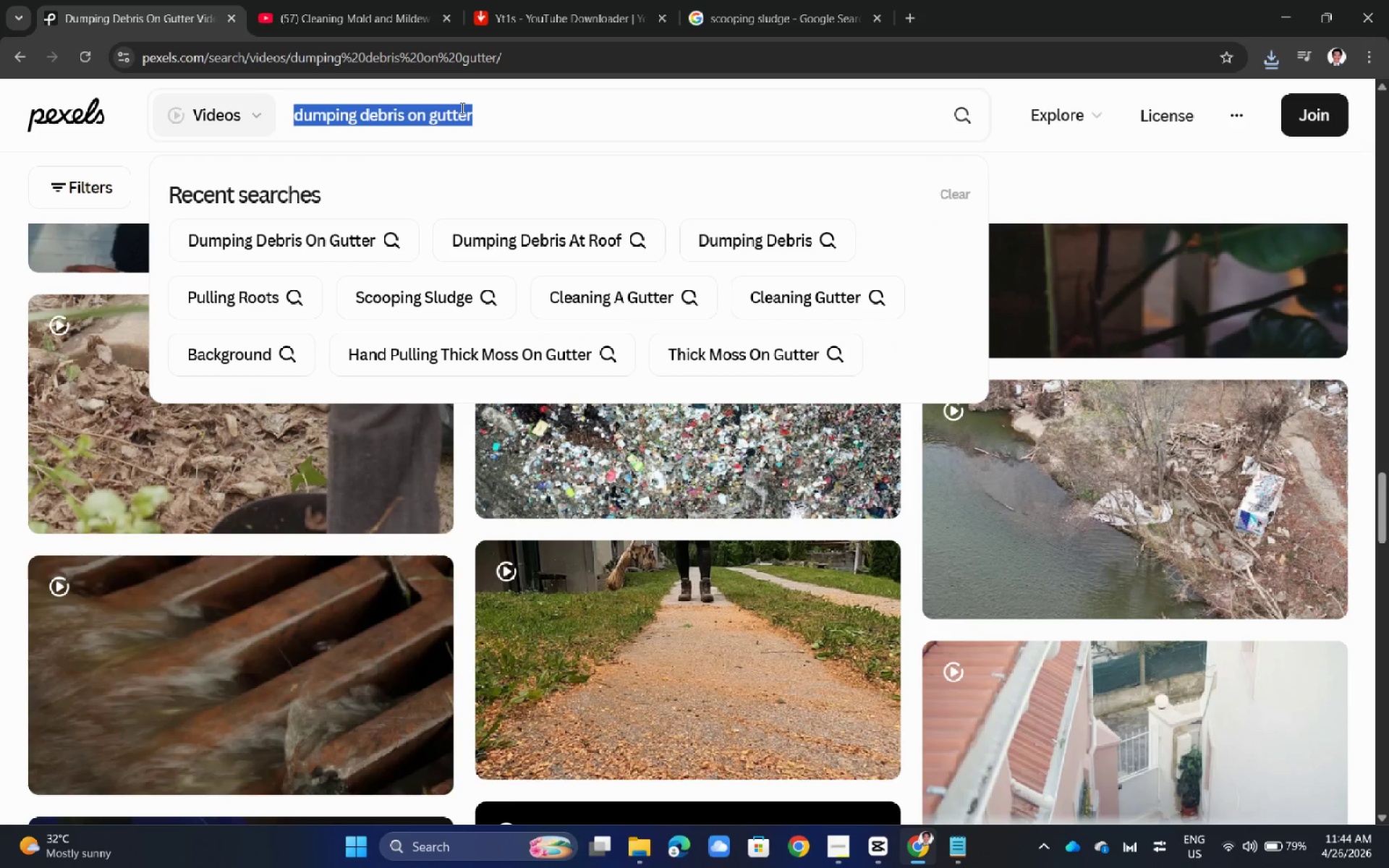 
type(water blasting a)
key(Backspace)
type(through gutter)
 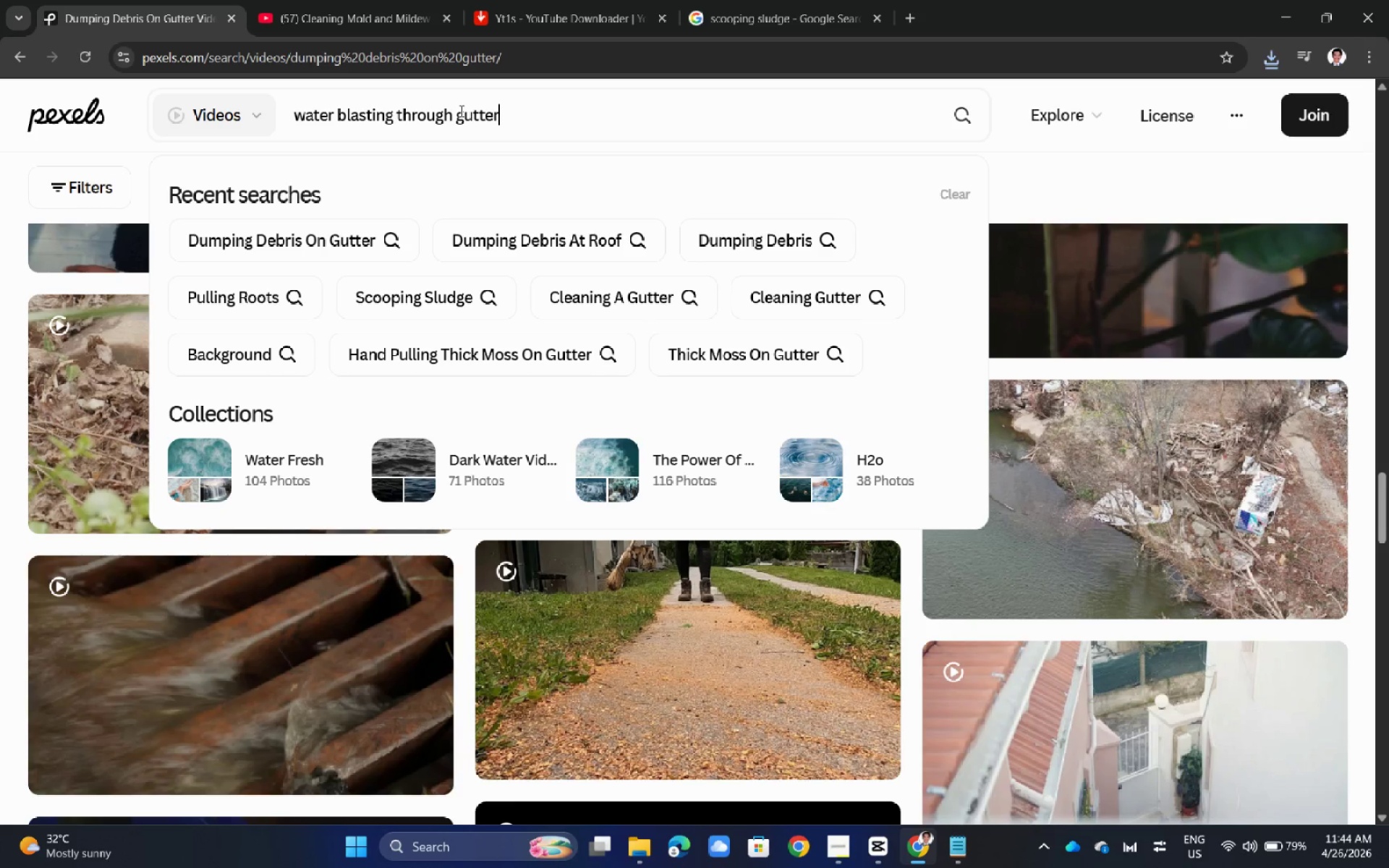 
key(Enter)
 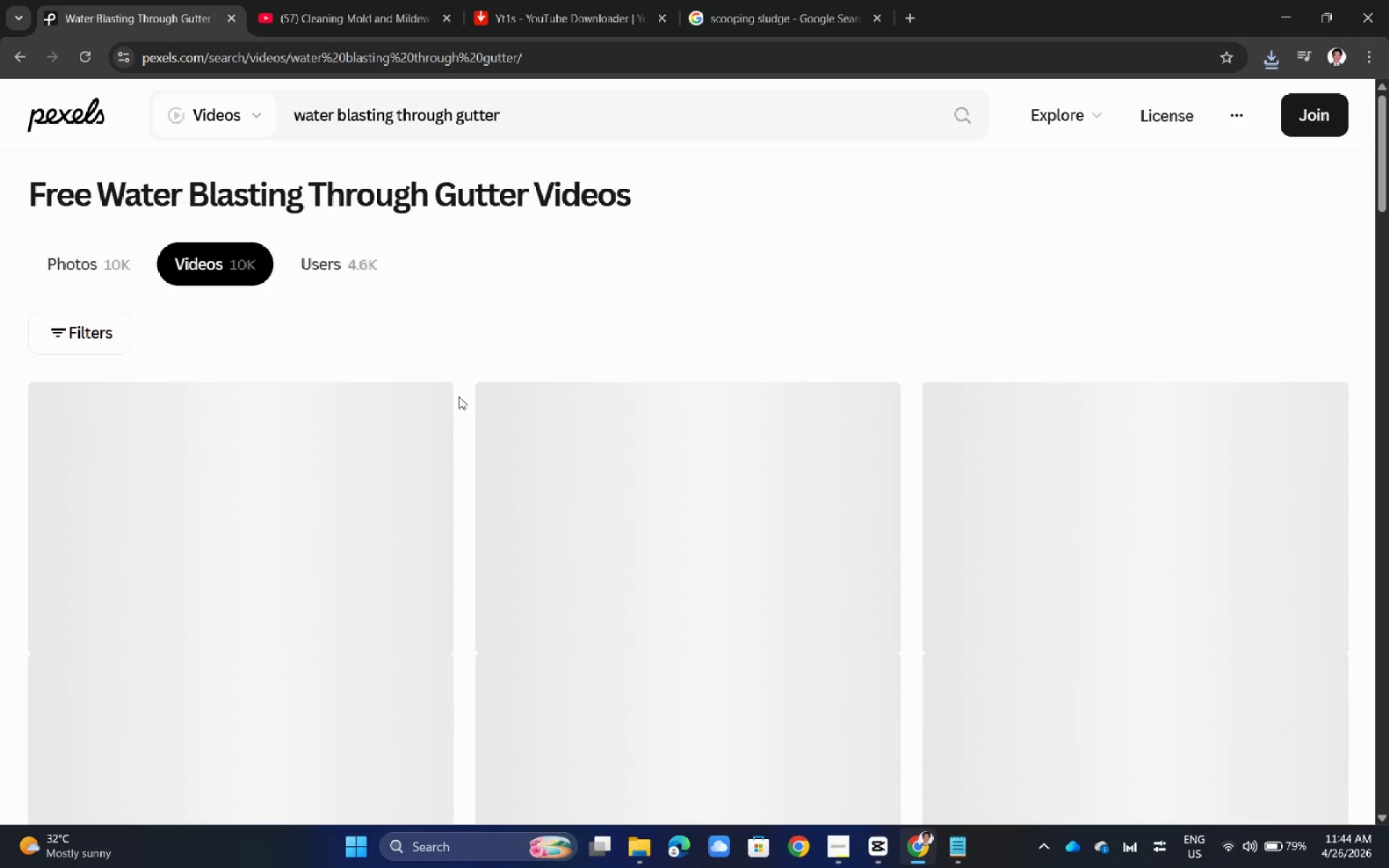 
wait(5.8)
 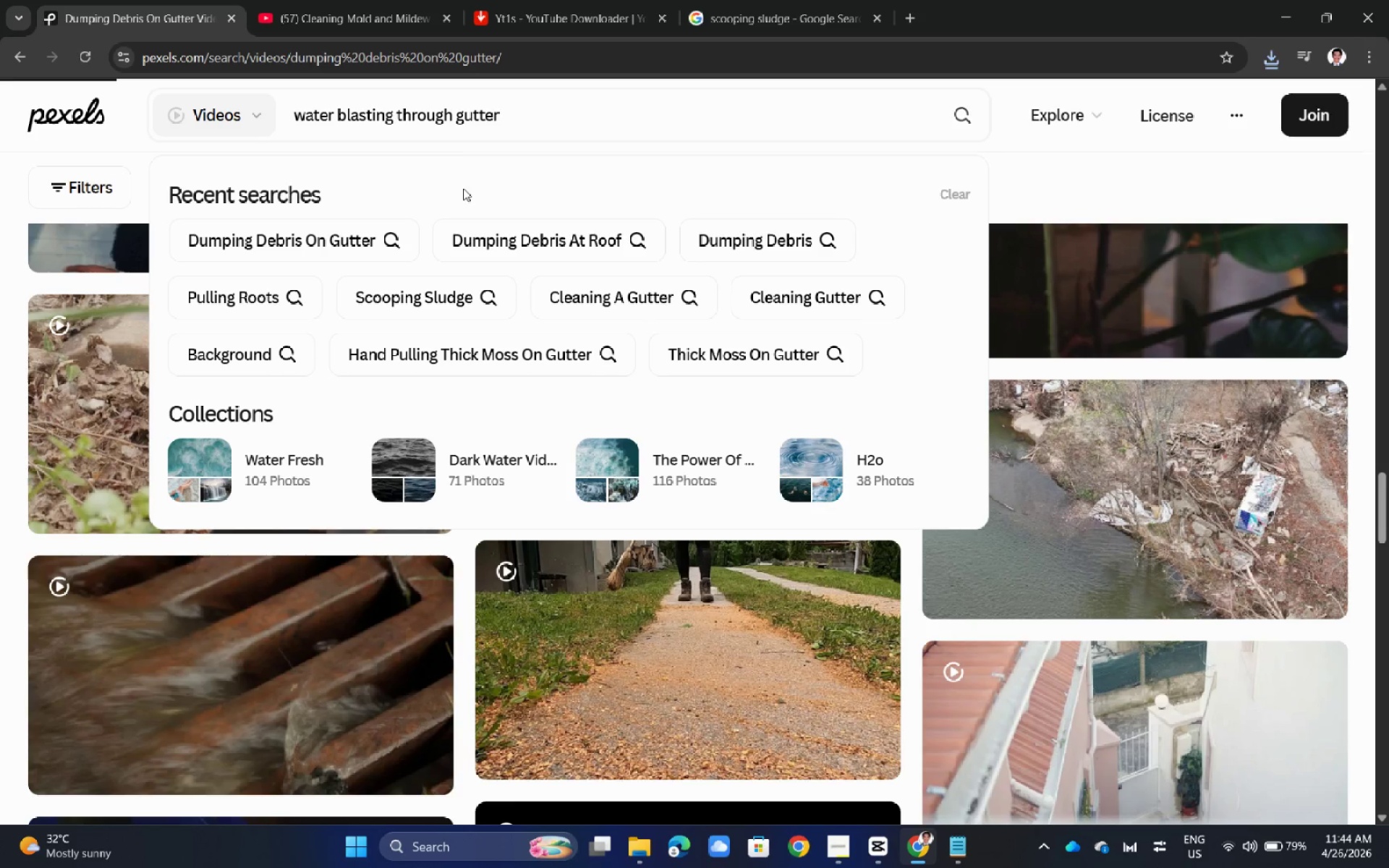 
scroll: coordinate [693, 330], scroll_direction: down, amount: 7.0
 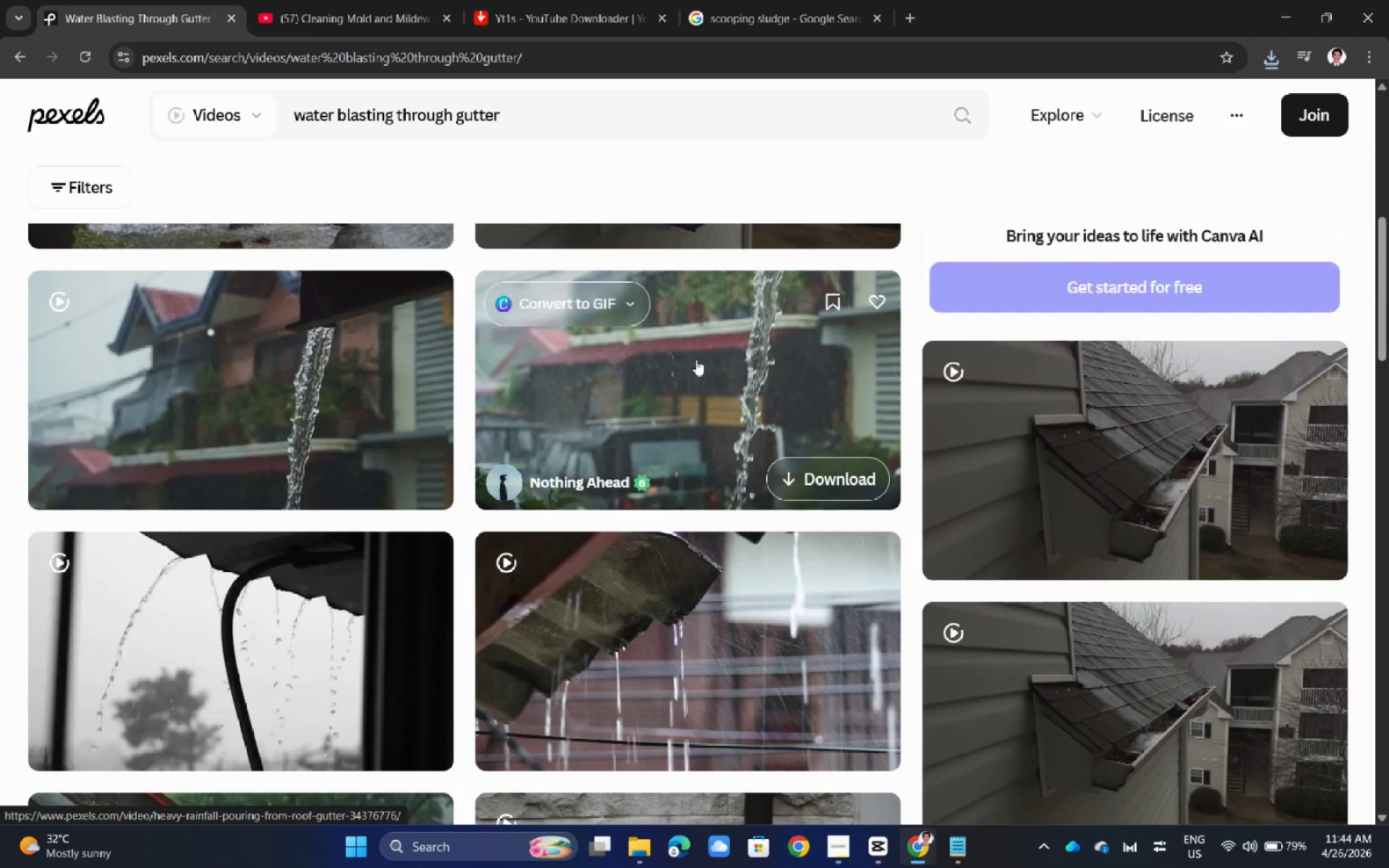 
left_click([703, 377])
 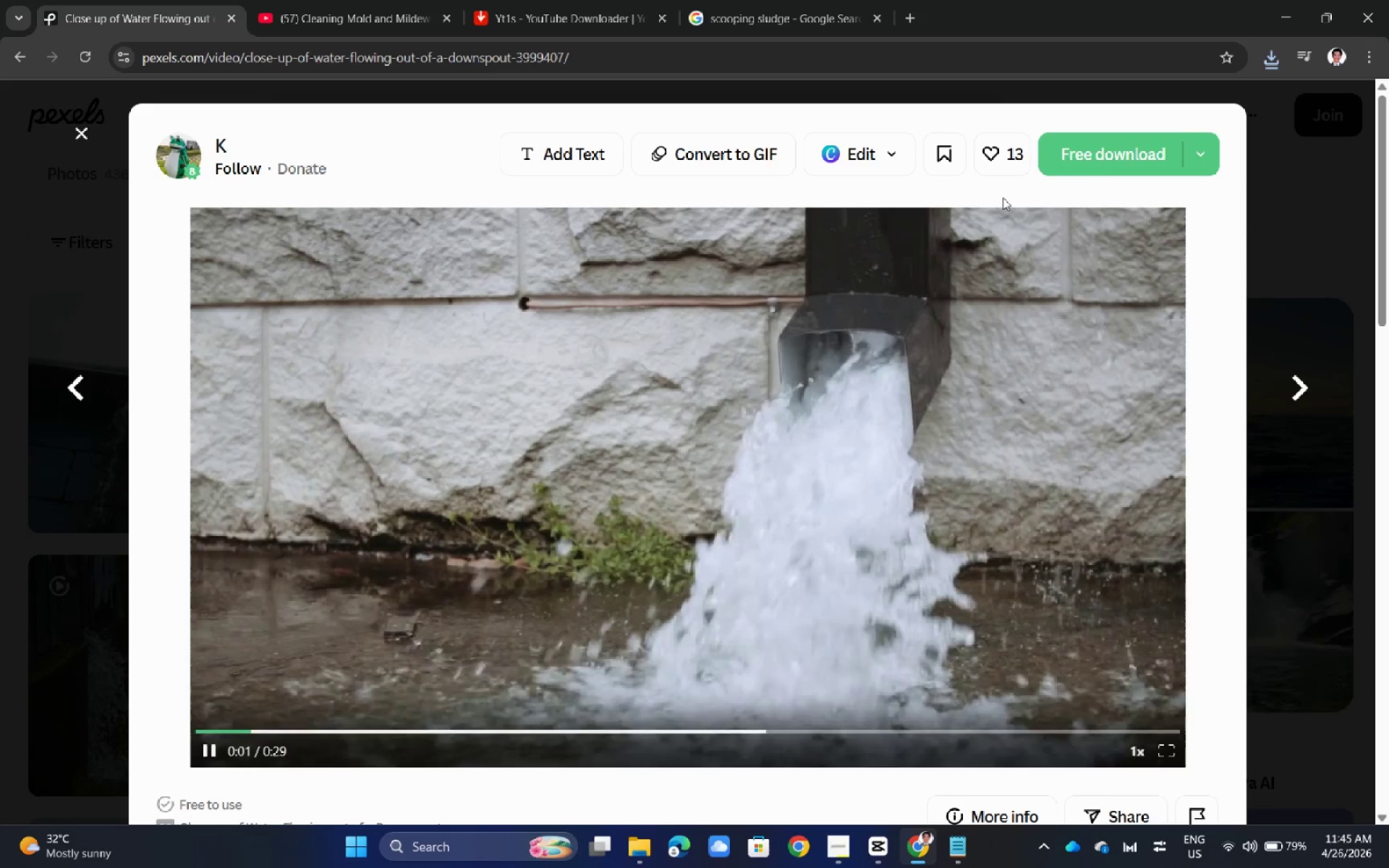 
scroll: coordinate [703, 377], scroll_direction: up, amount: 6.0
 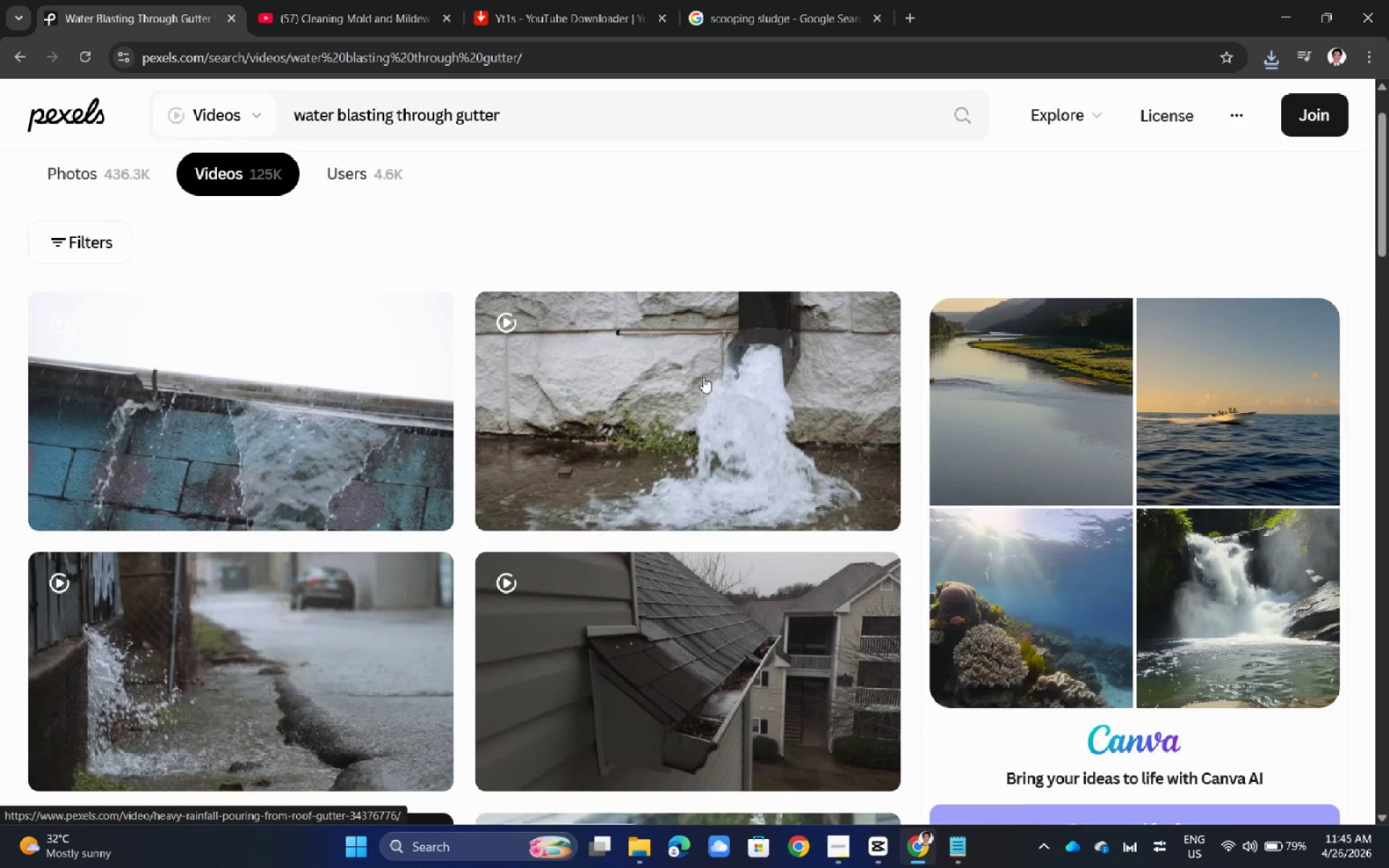 
left_click([608, 60])
 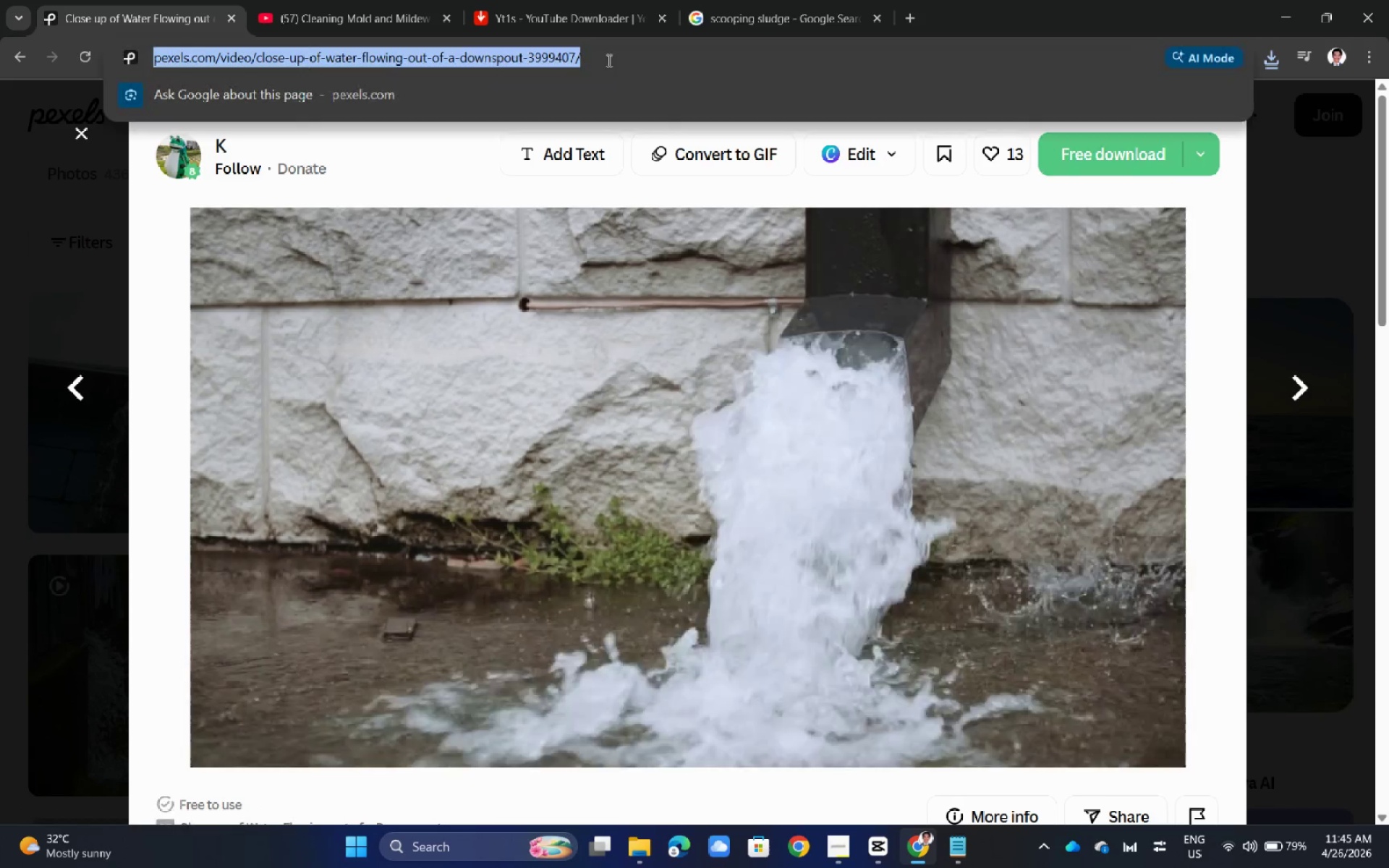 
key(Control+C)
 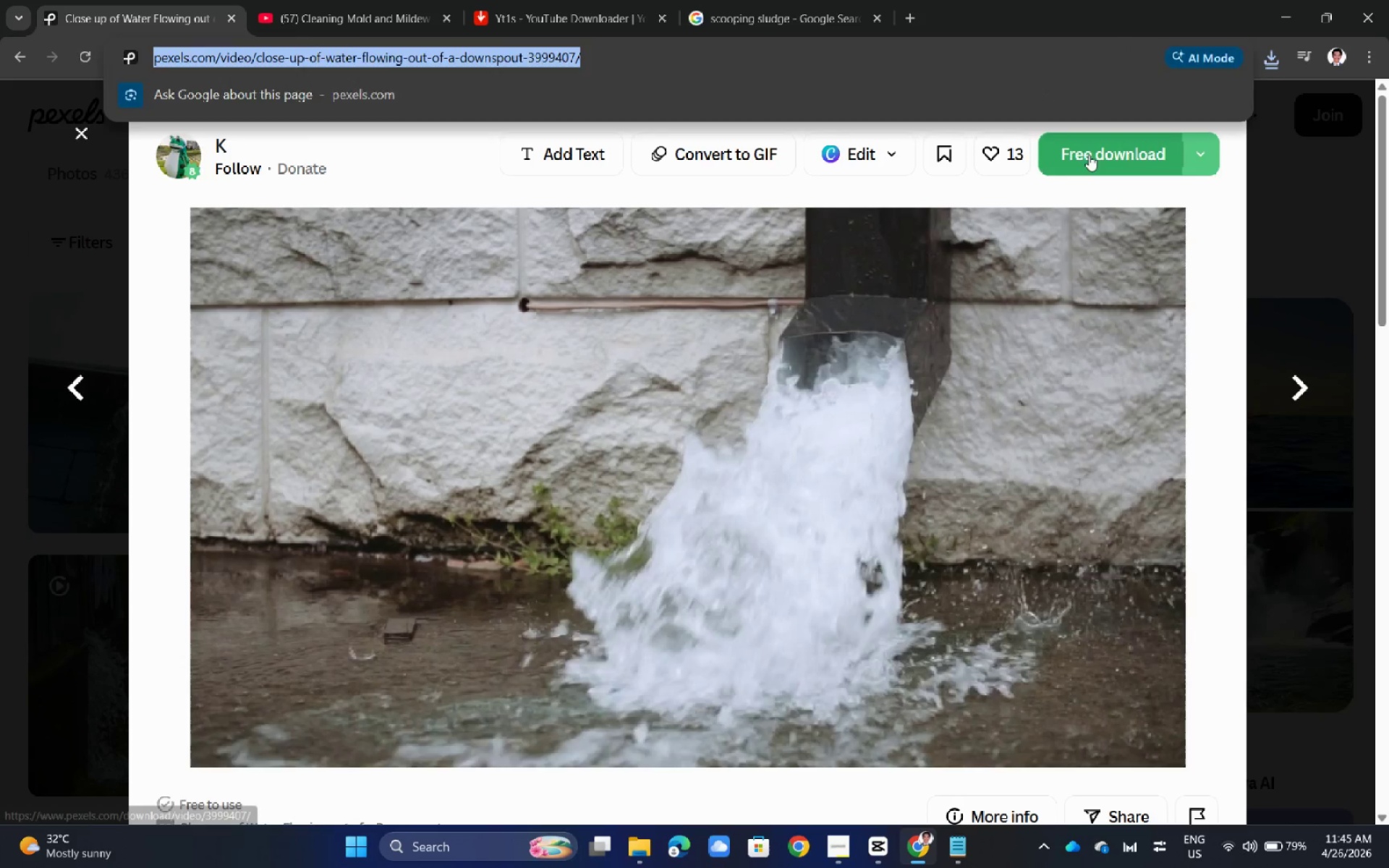 
left_click([1089, 155])
 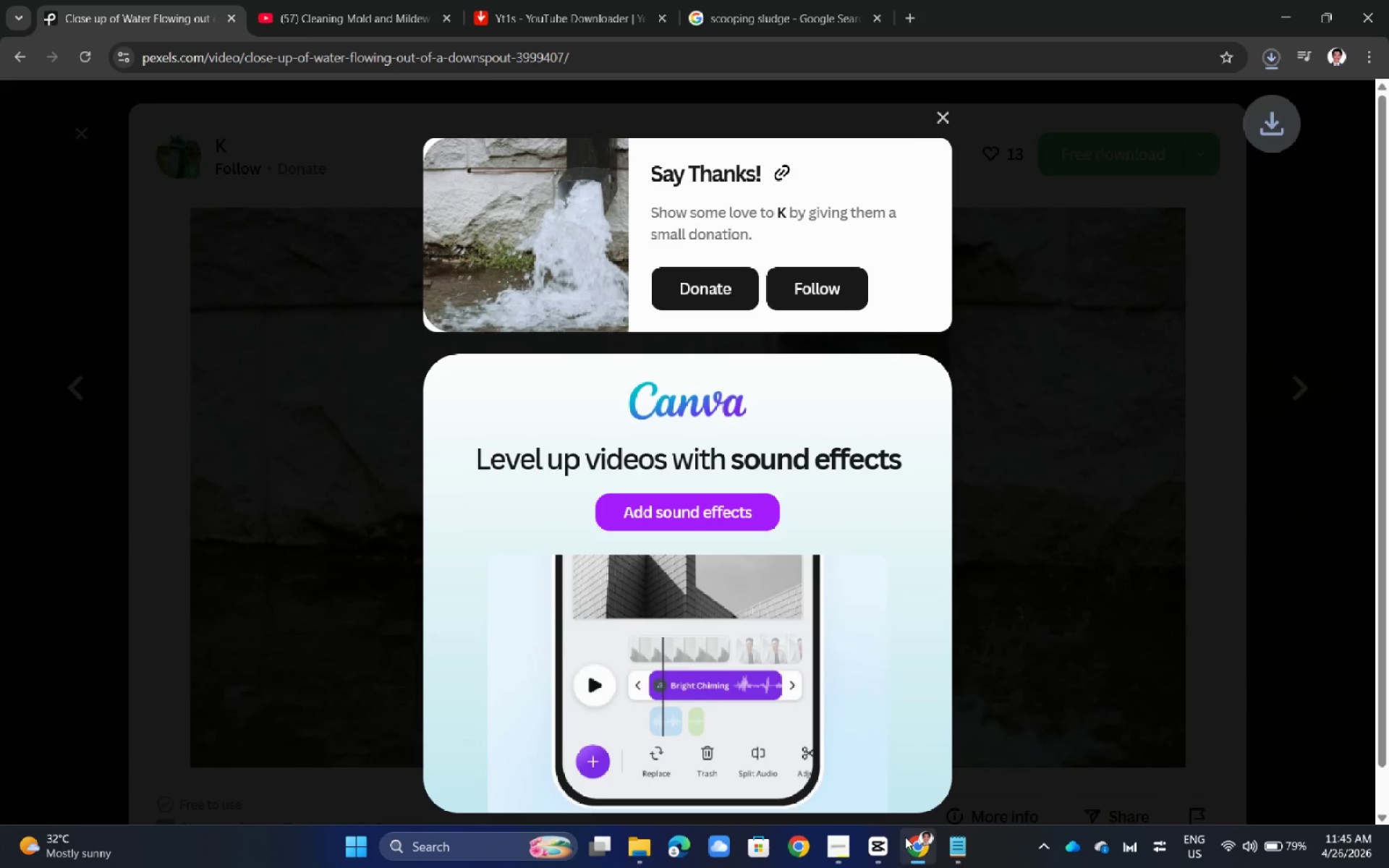 
left_click([943, 849])
 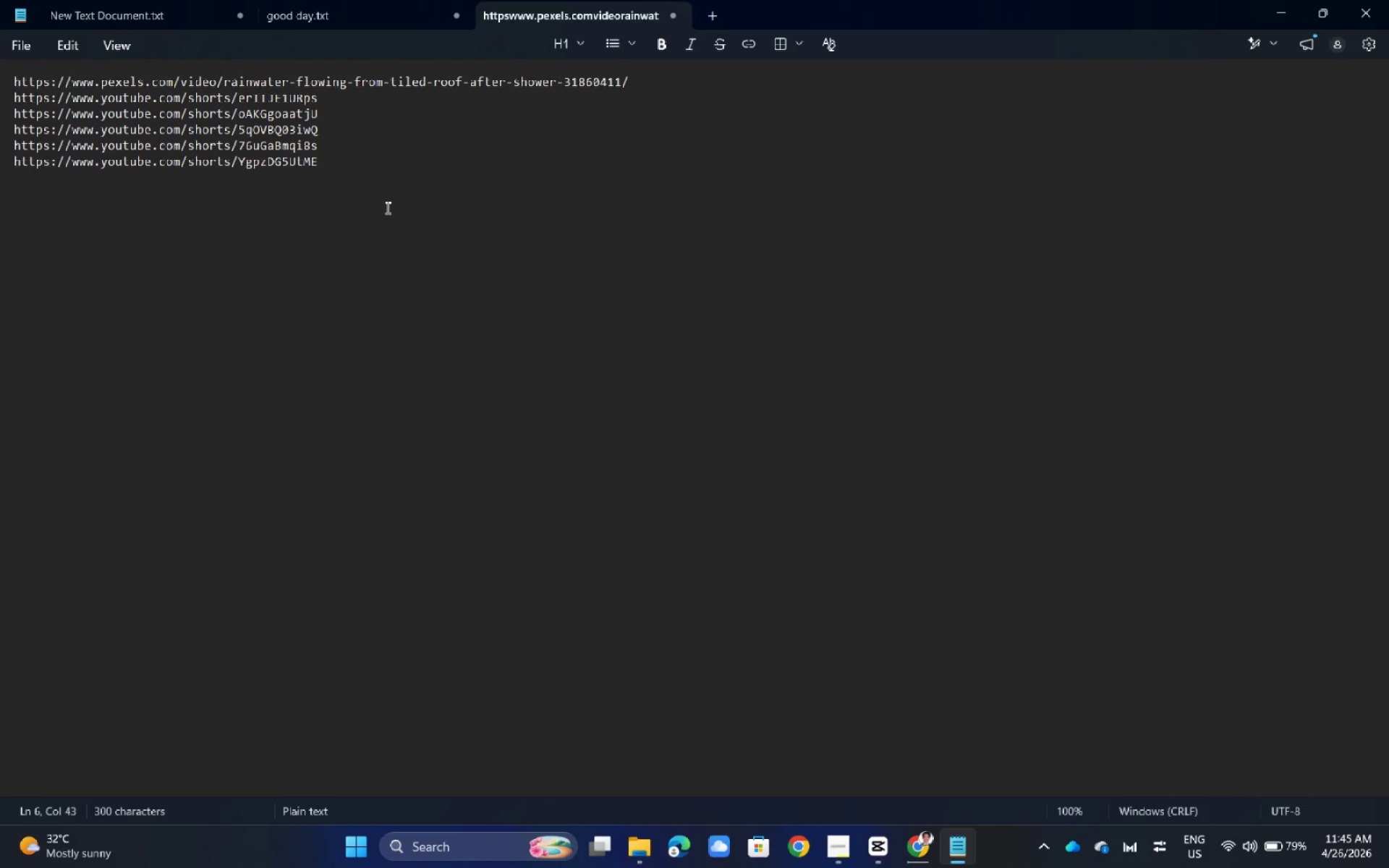 
key(NumpadEnter)
 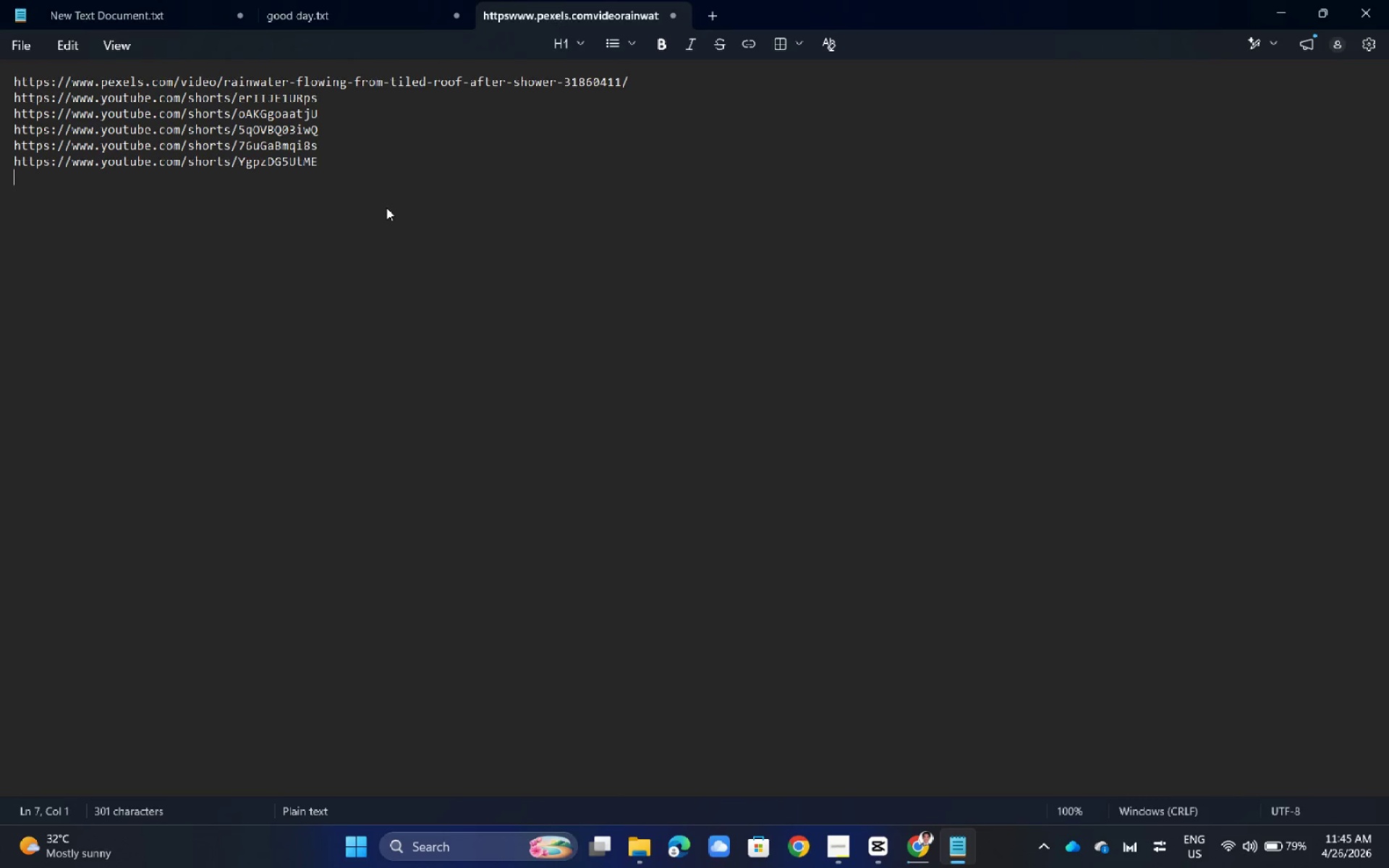 
key(Control+ControlLeft)
 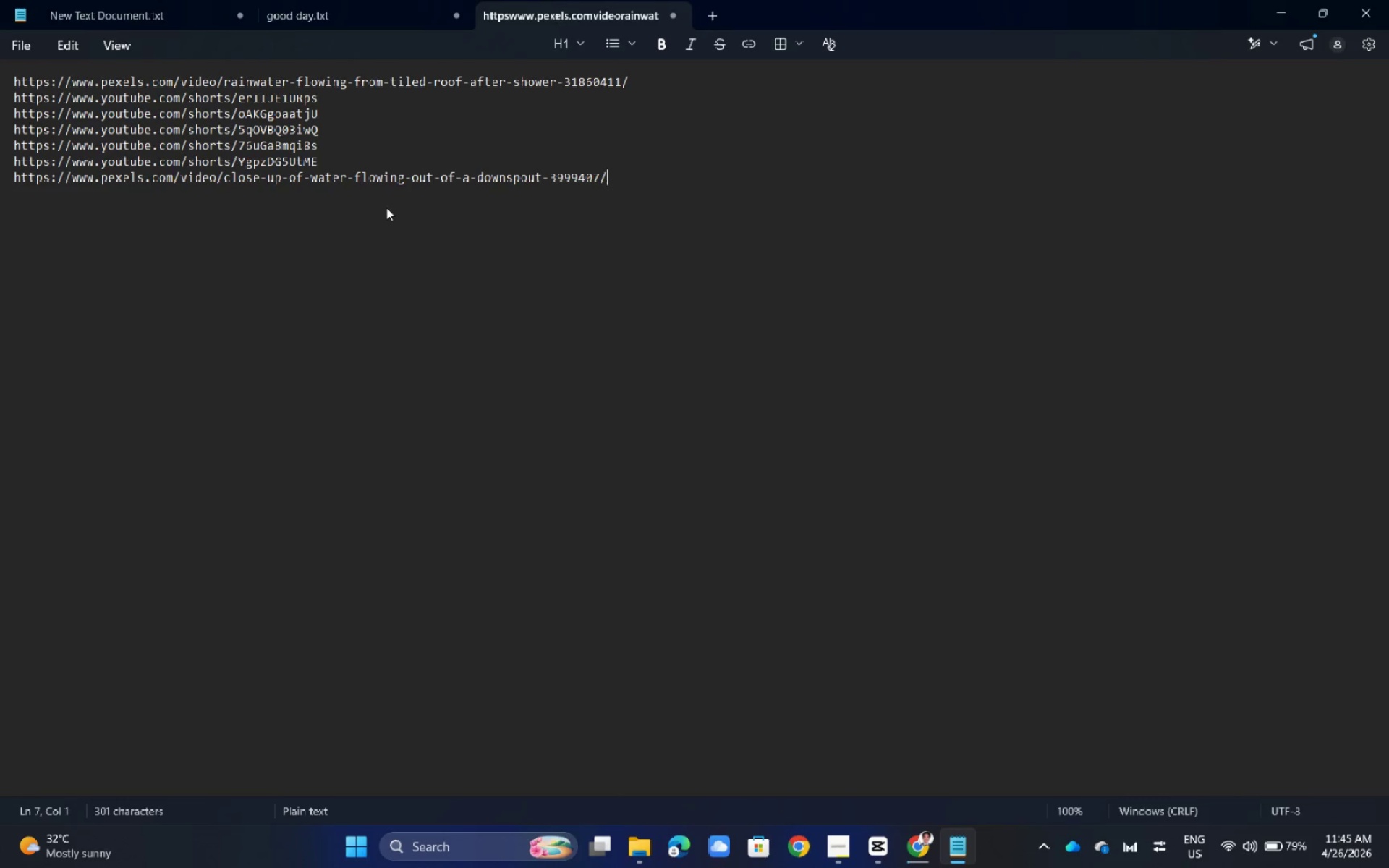 
key(Control+V)
 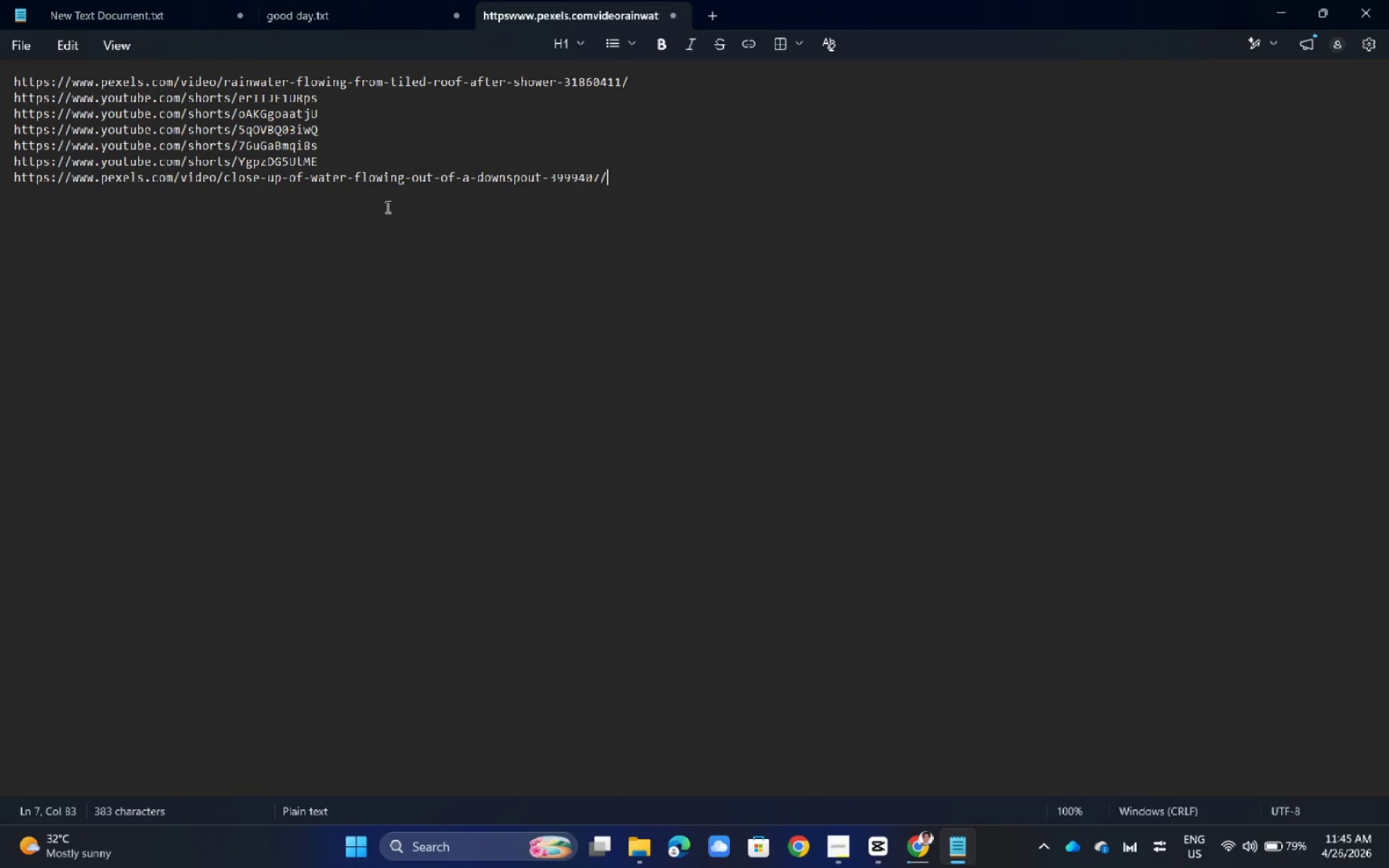 
key(Alt+AltLeft)
 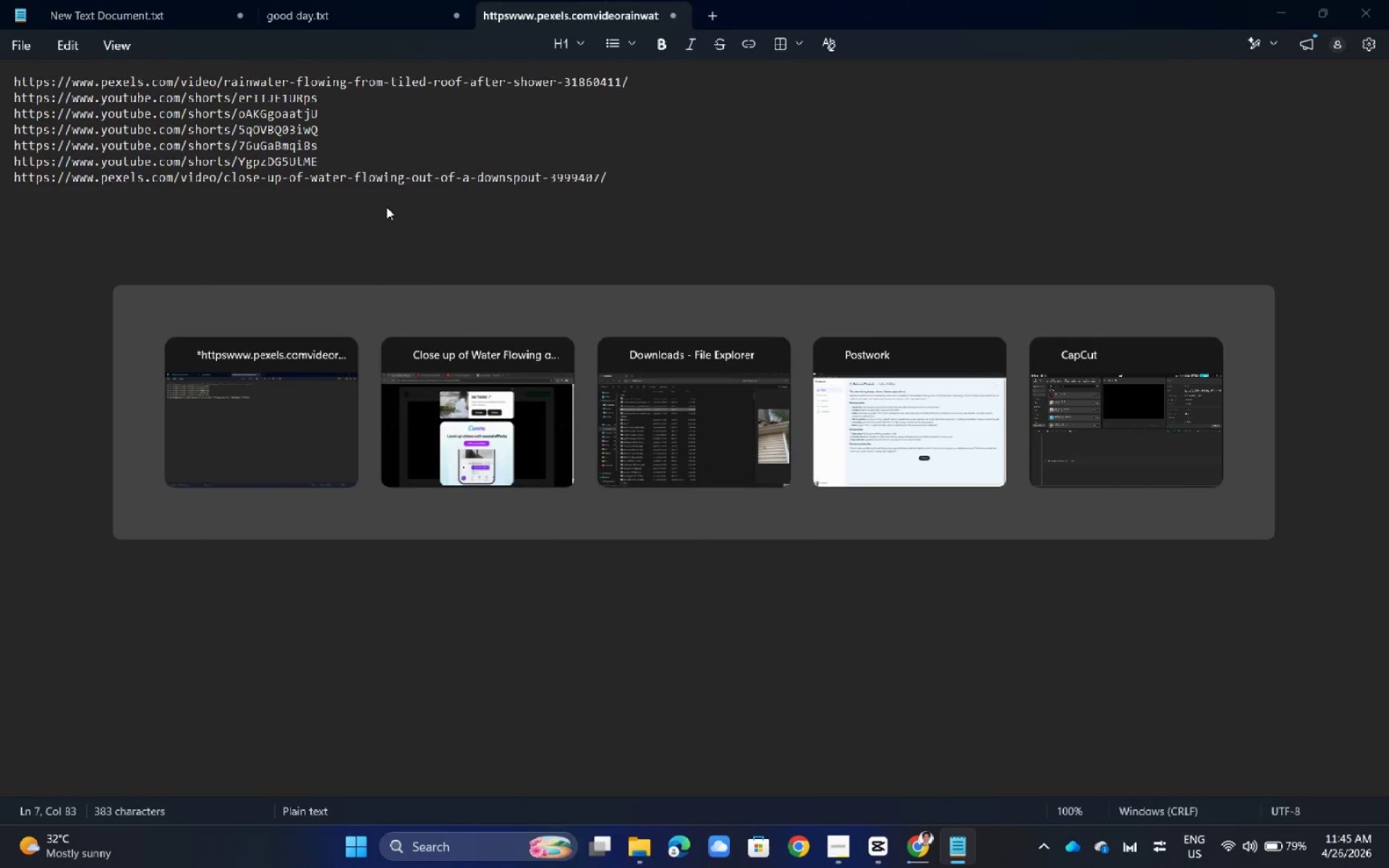 
key(Alt+Tab)
 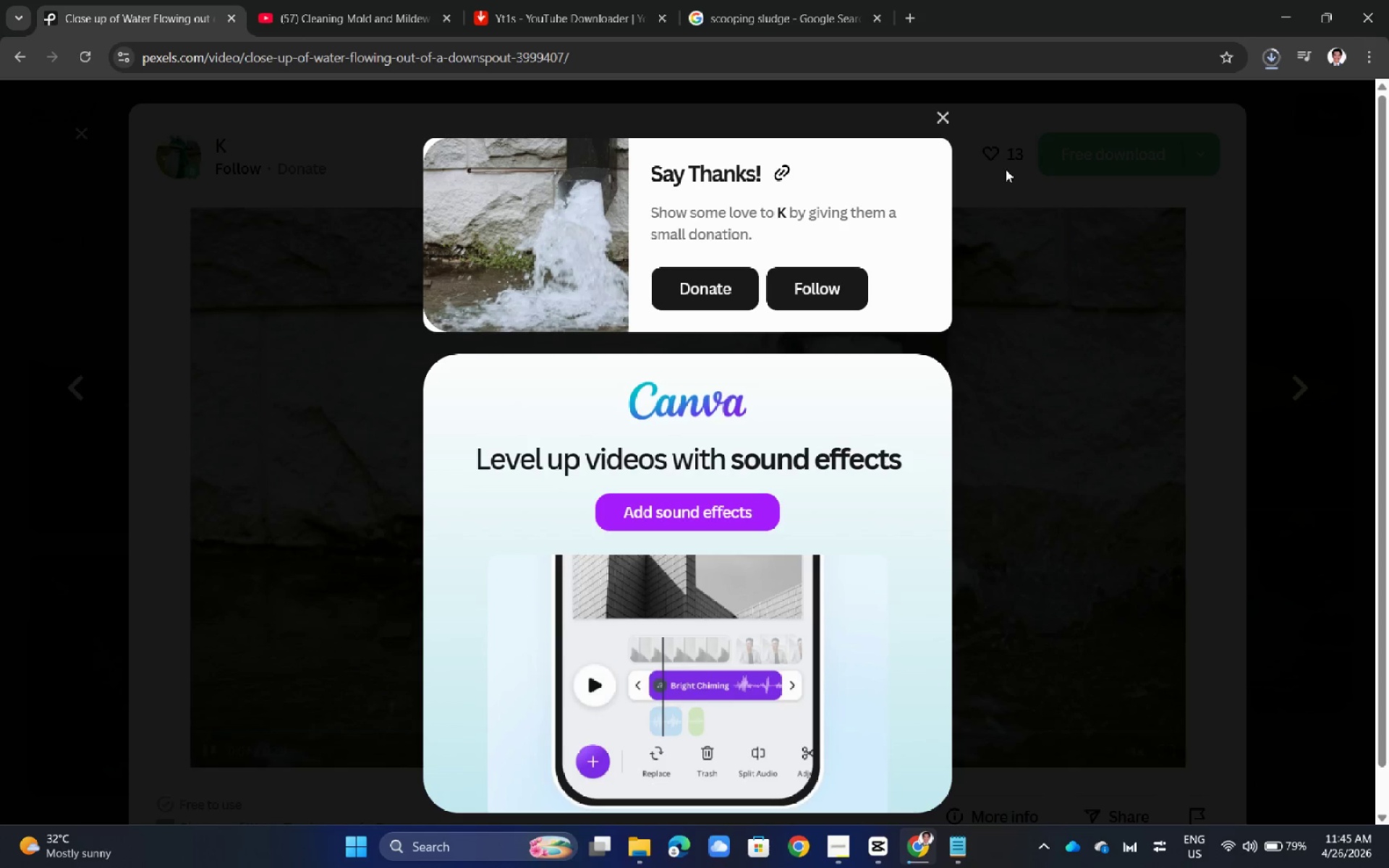 
mouse_move([949, 120])
 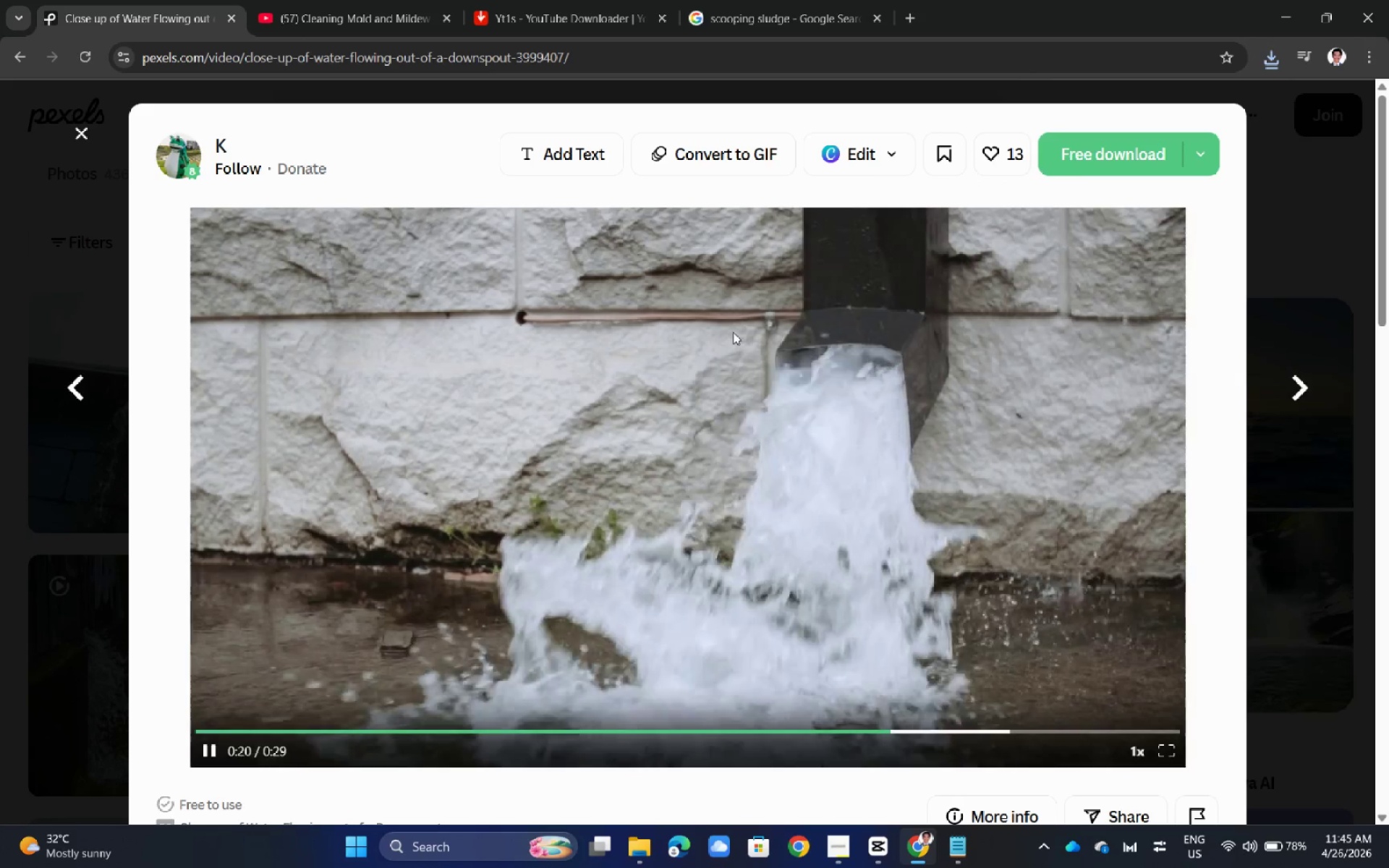 
wait(12.0)
 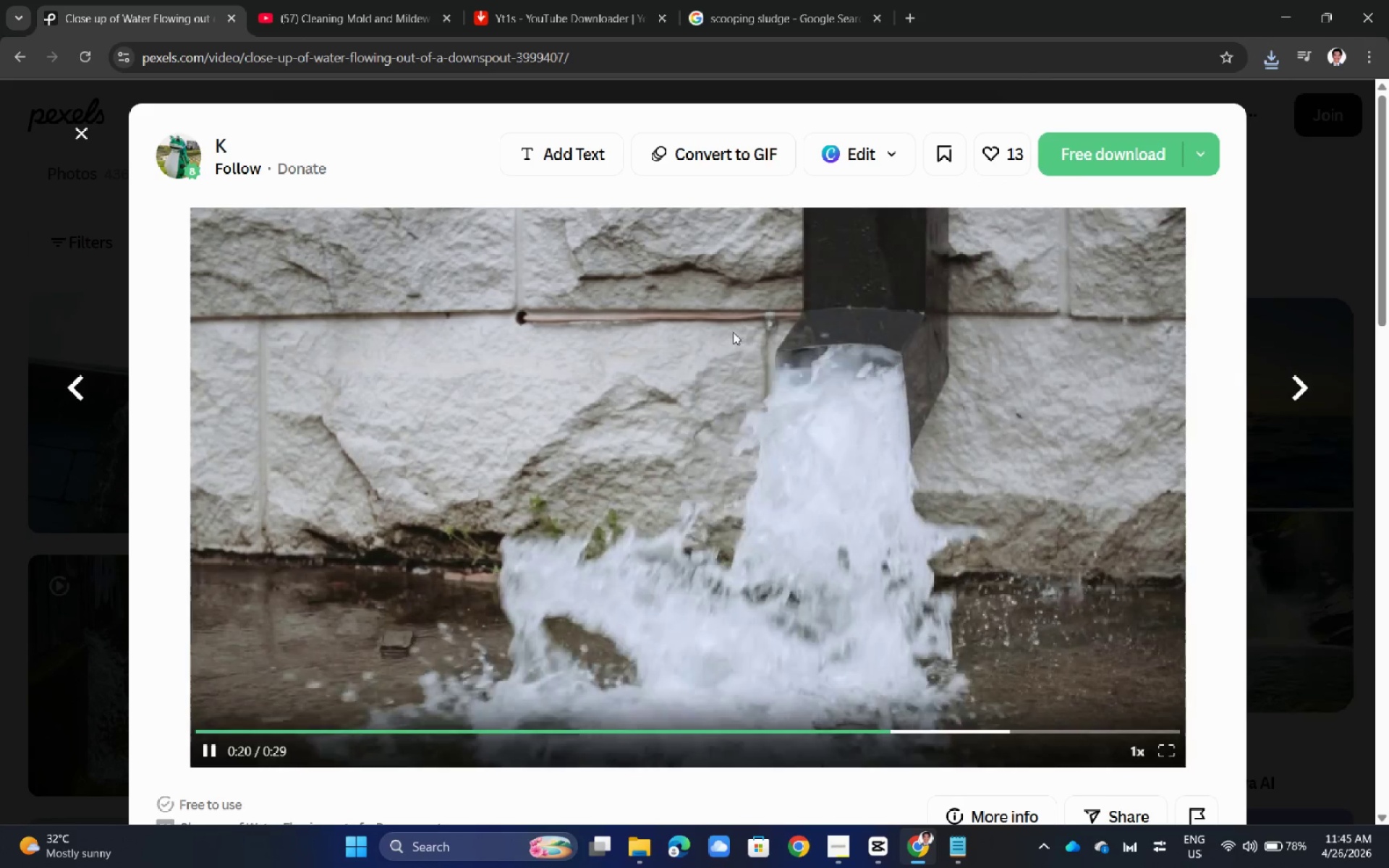 
left_click([0, 359])
 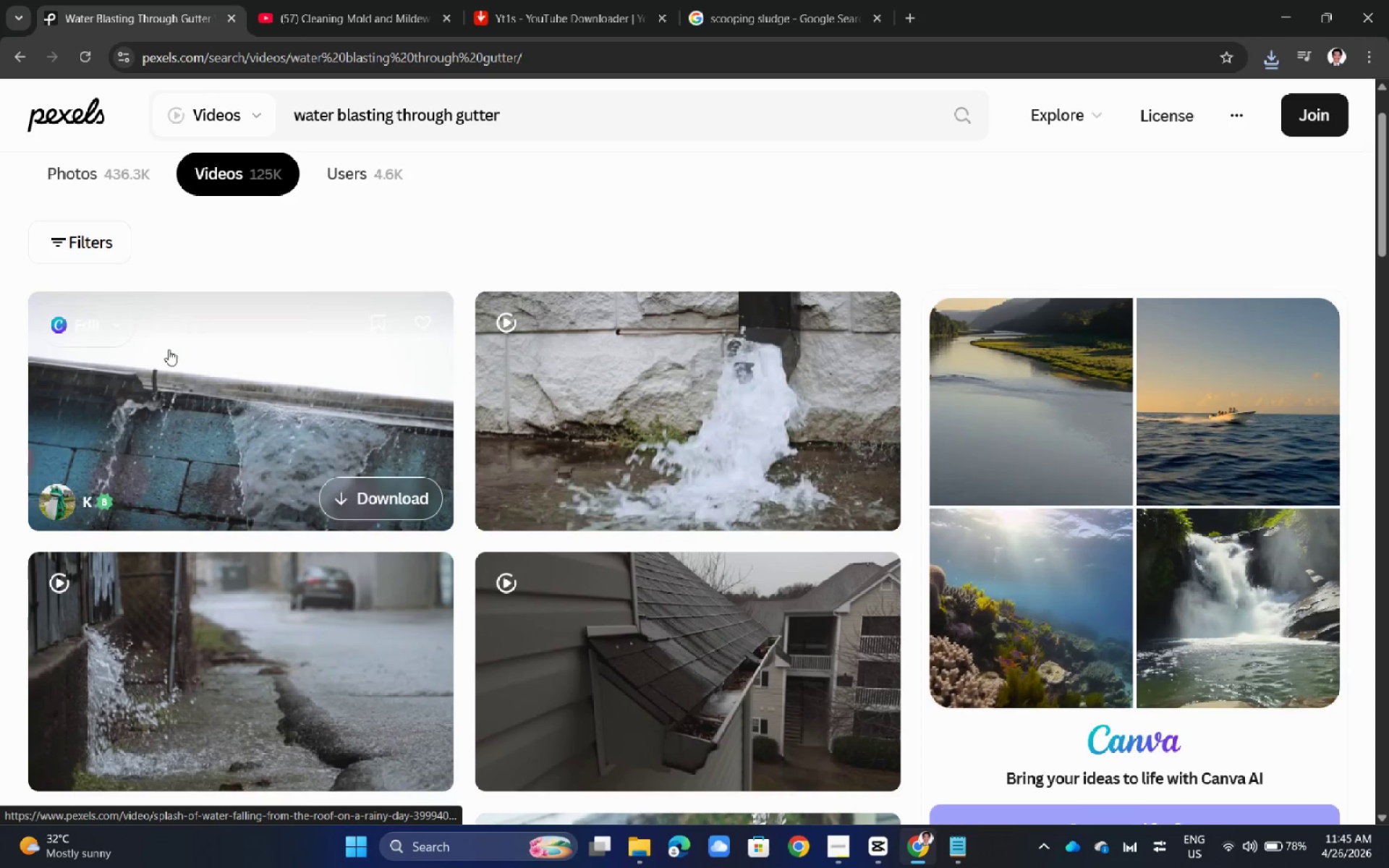 
wait(7.6)
 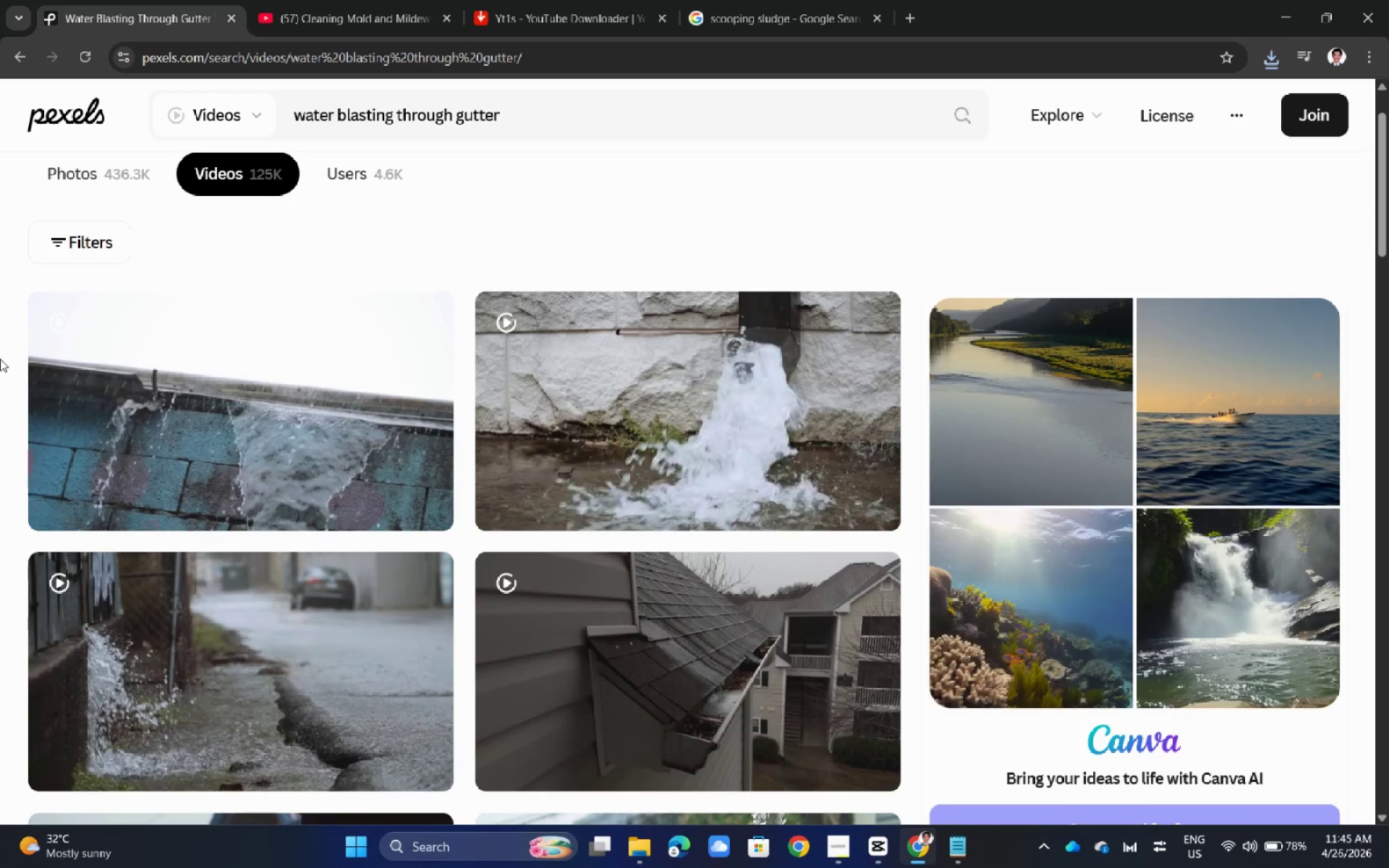 
mouse_move([390, 377])
 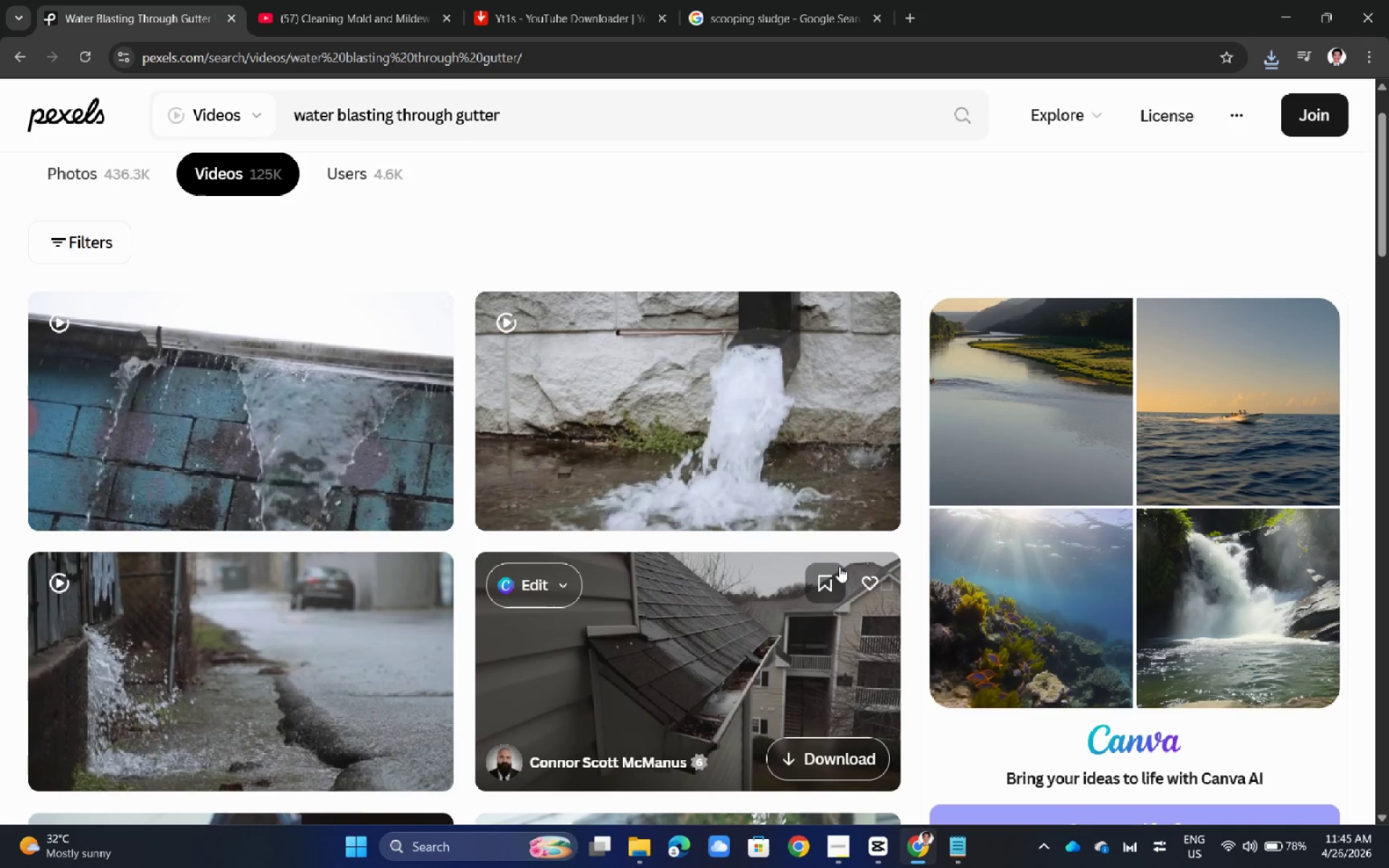 
wait(7.08)
 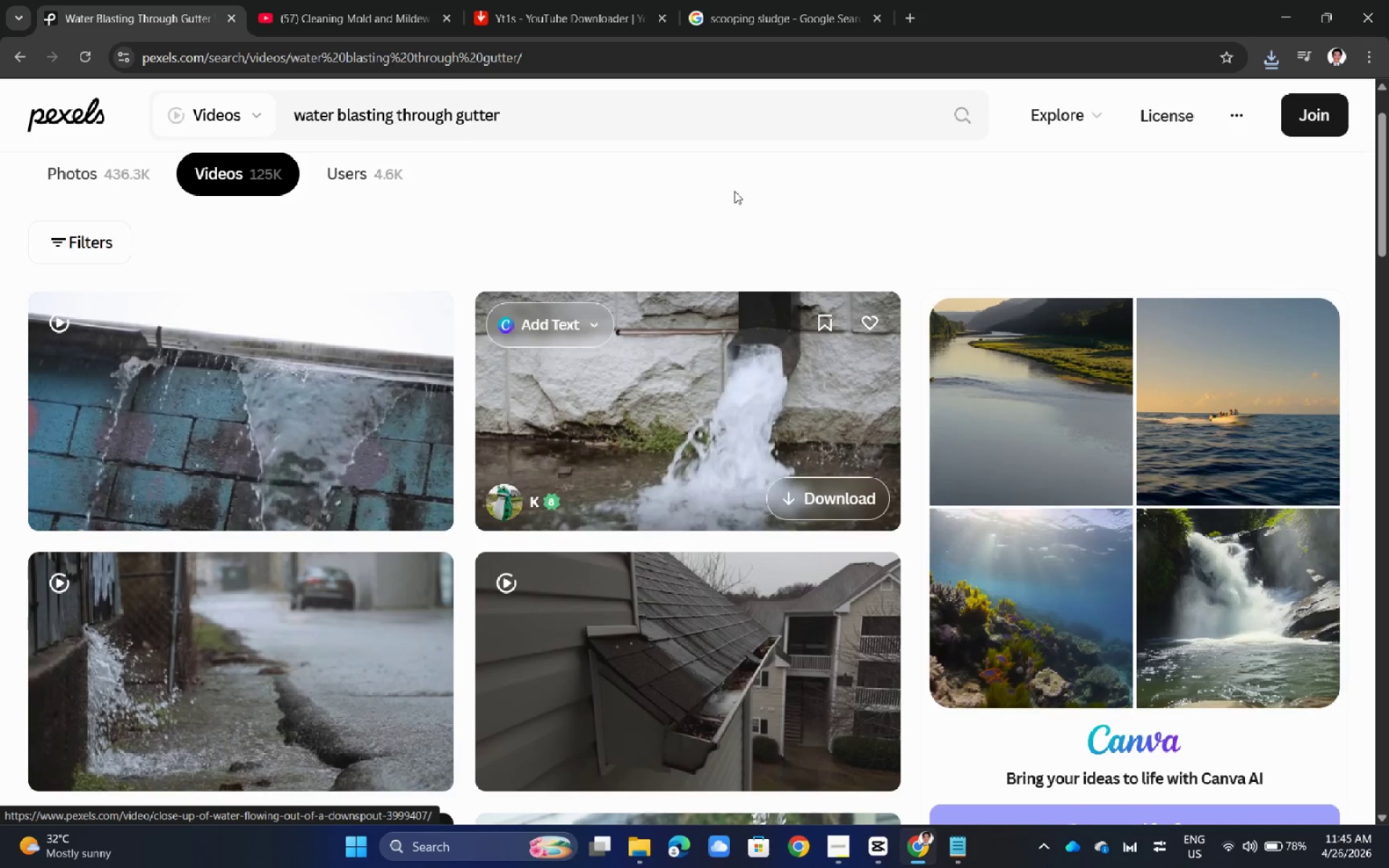 
left_click([549, 0])
 